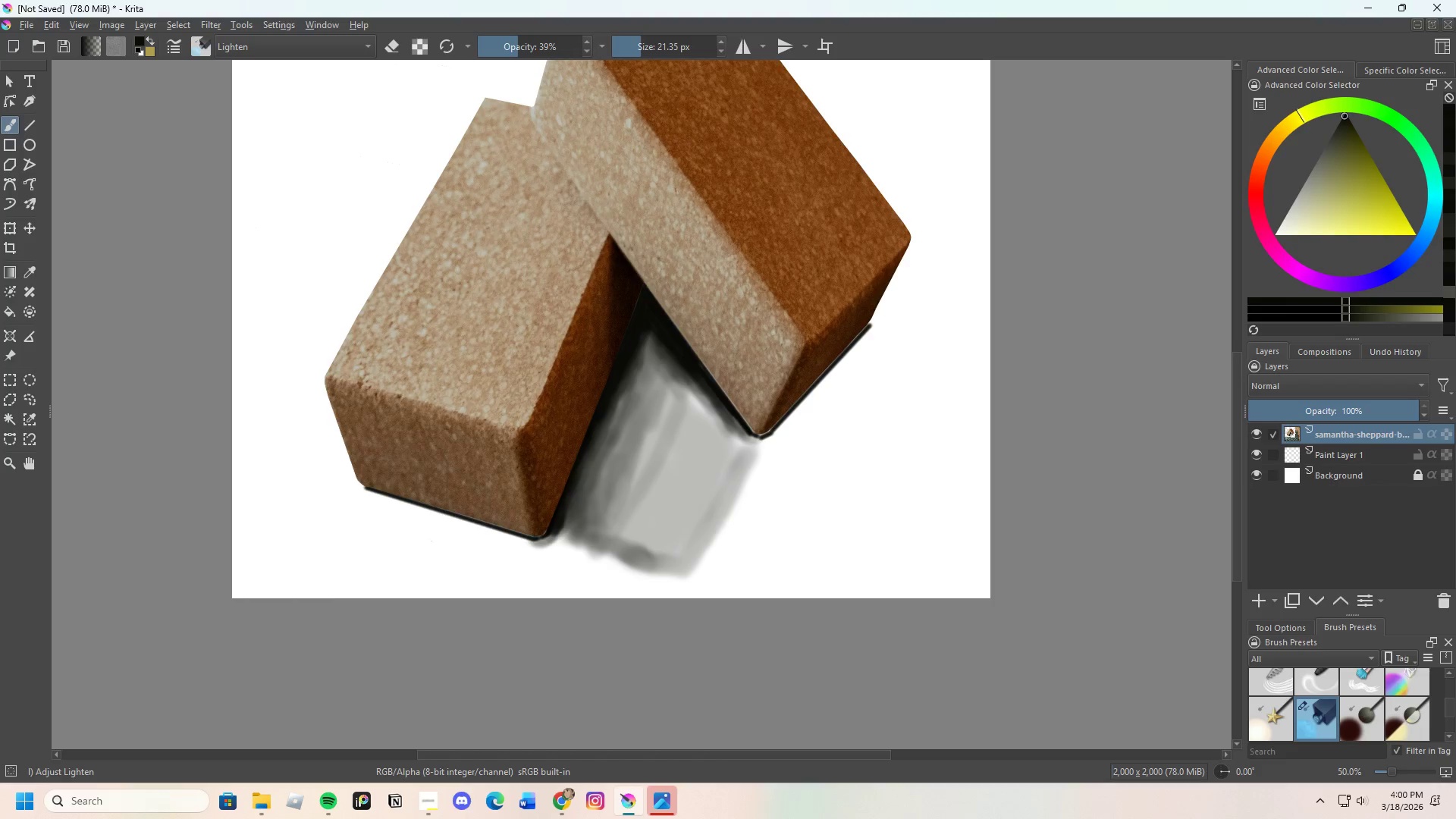 
key(Control+Z)
 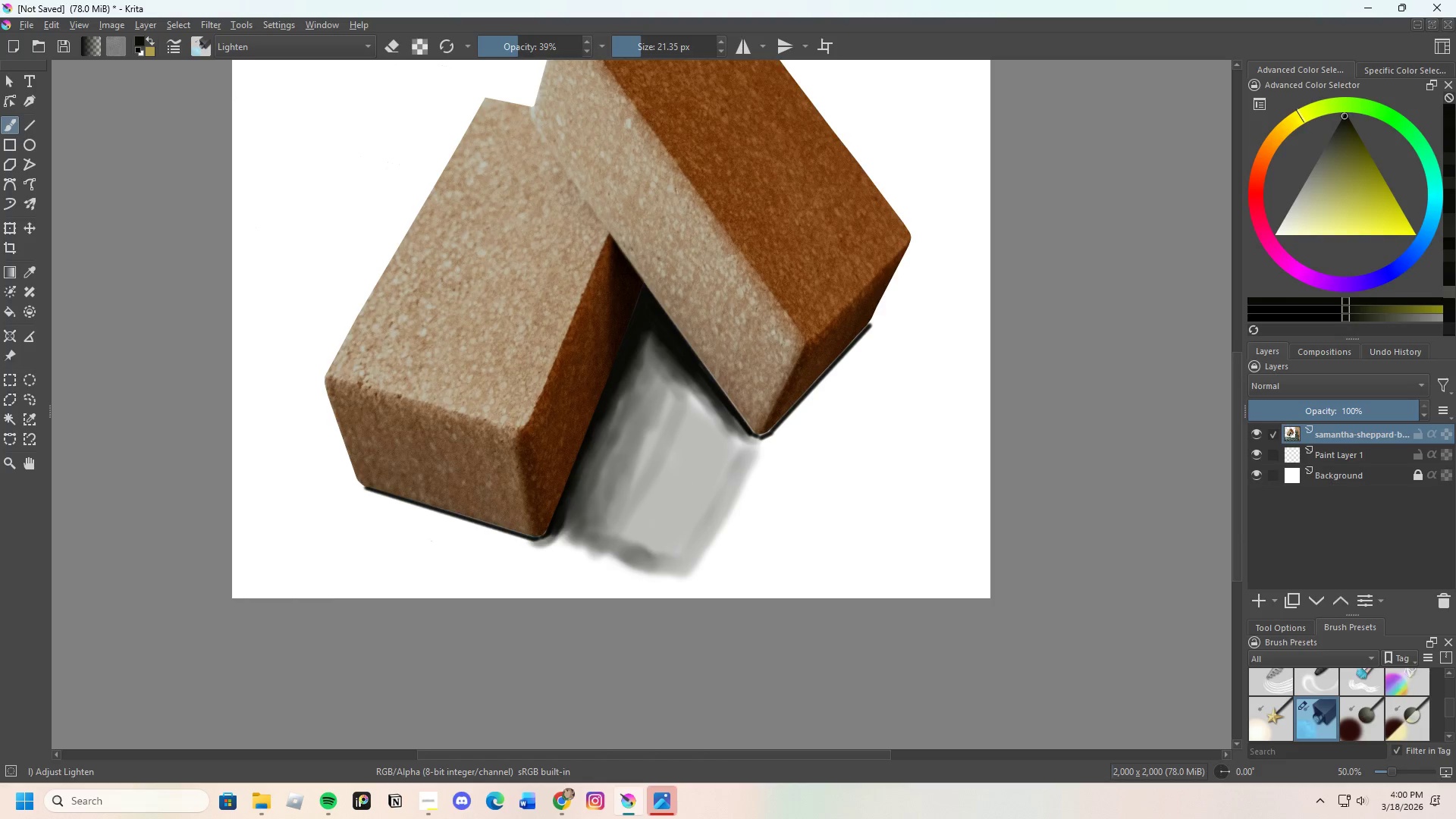 
key(Control+Z)
 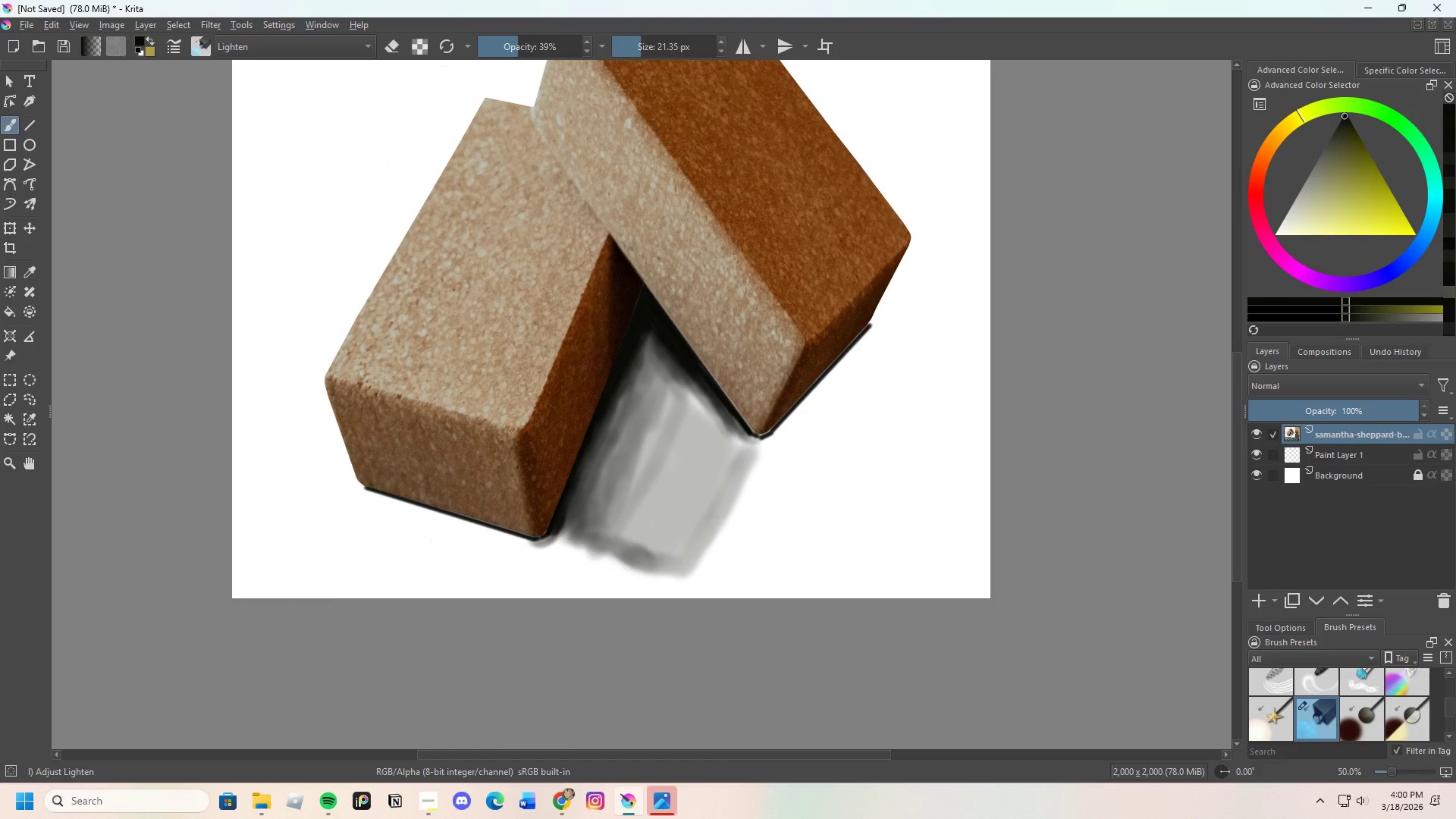 
key(Control+Z)
 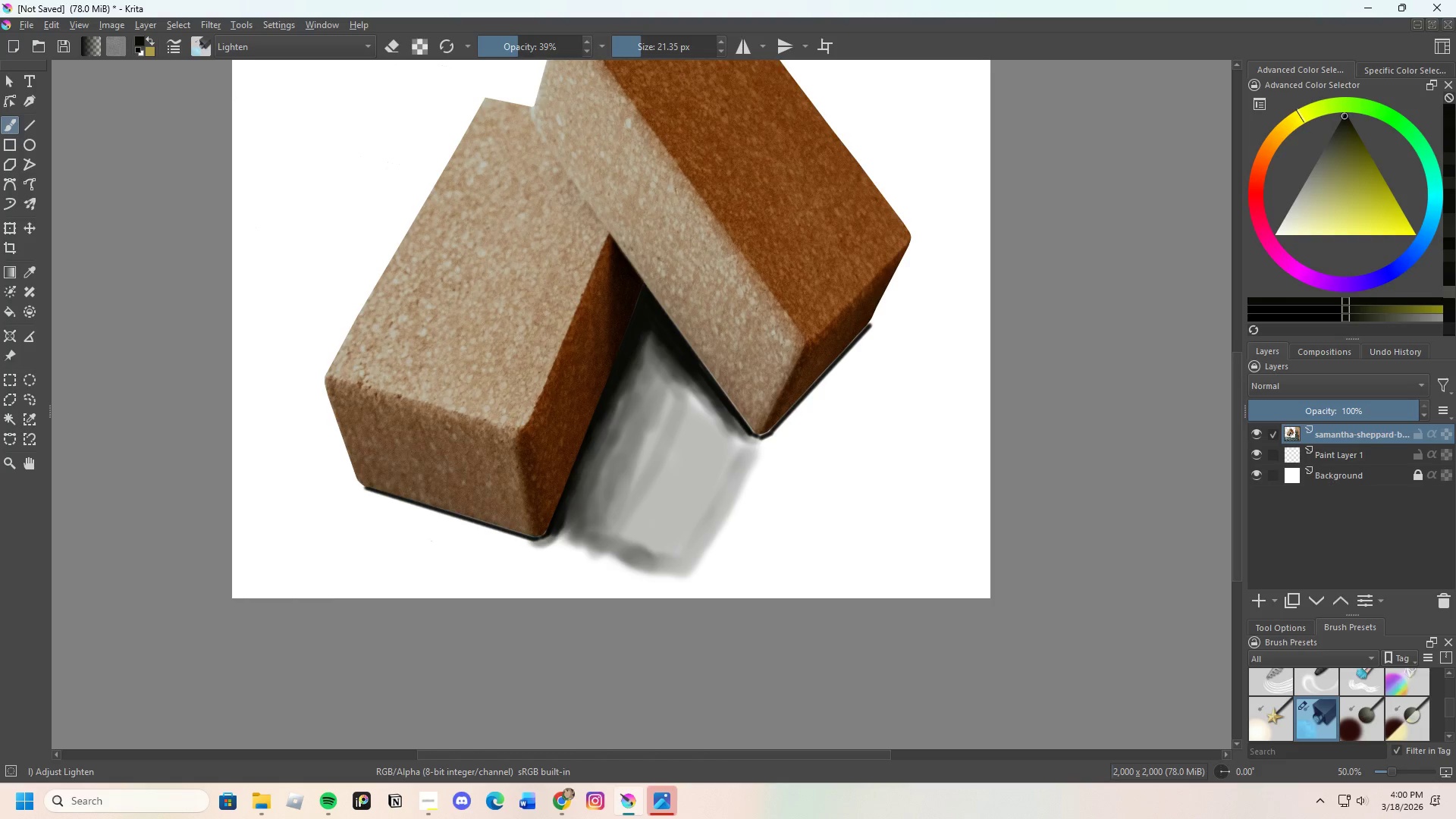 
key(Control+Z)
 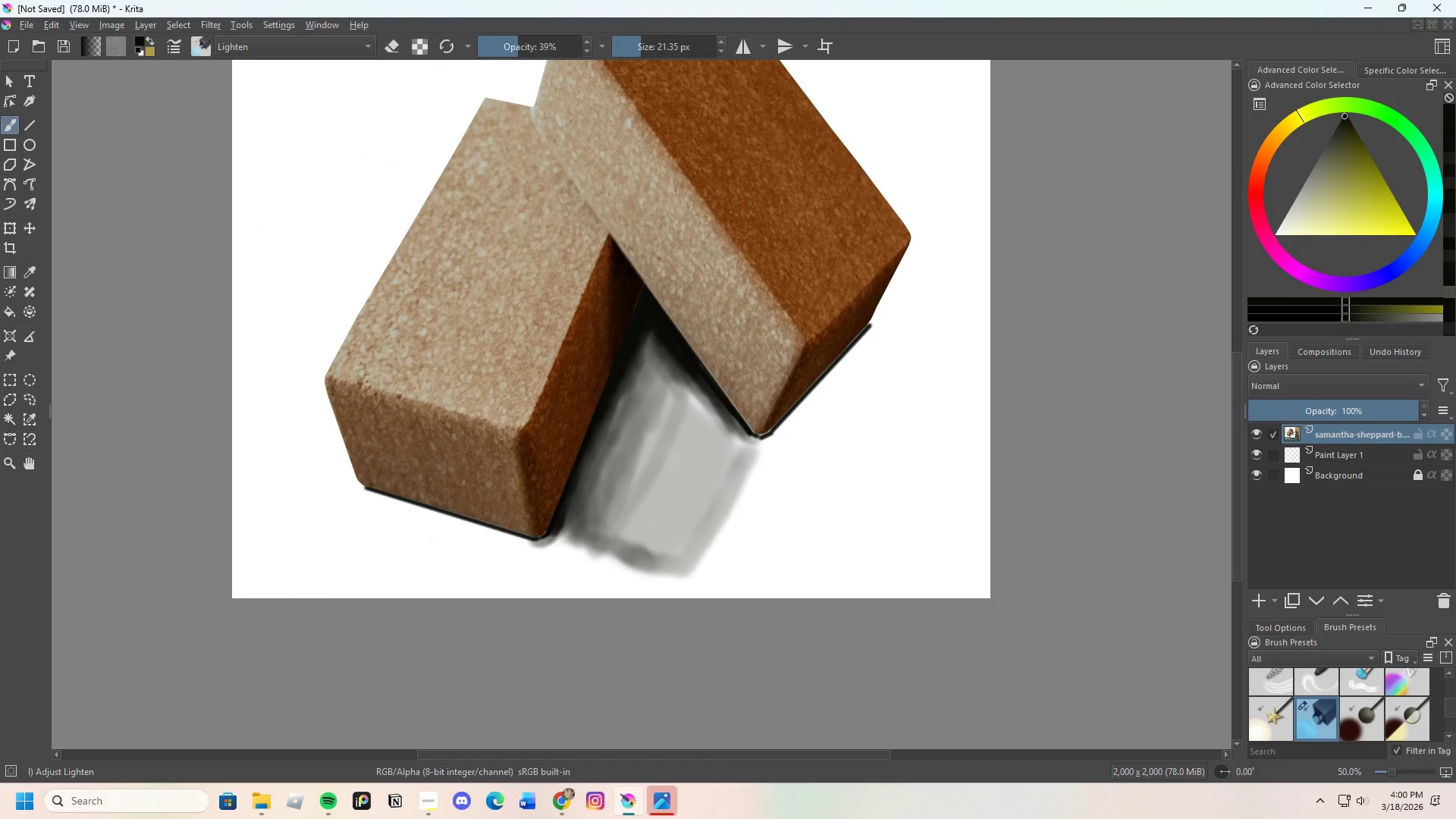 
key(Control+Z)
 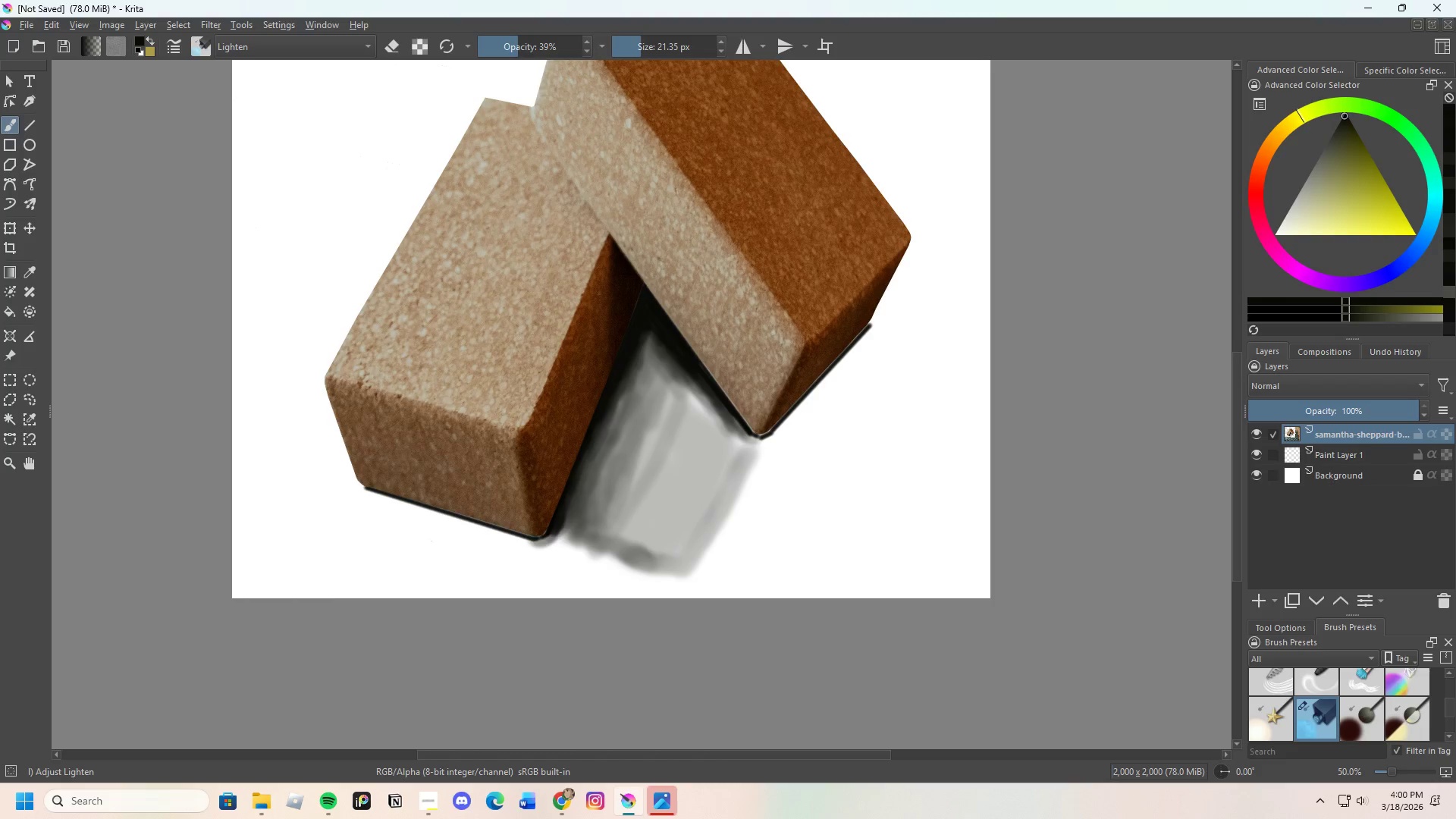 
key(Control+Z)
 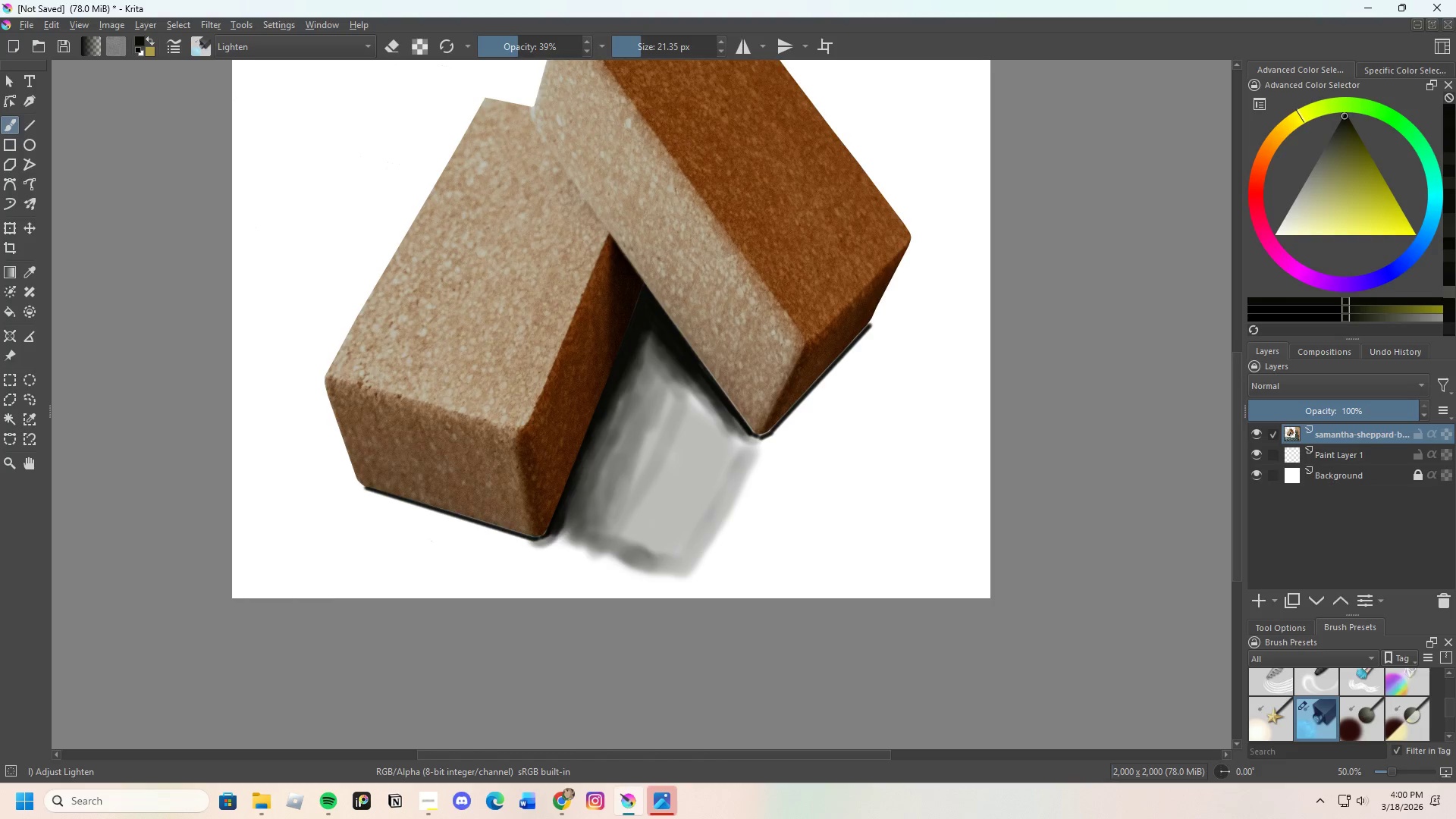 
key(Control+Z)
 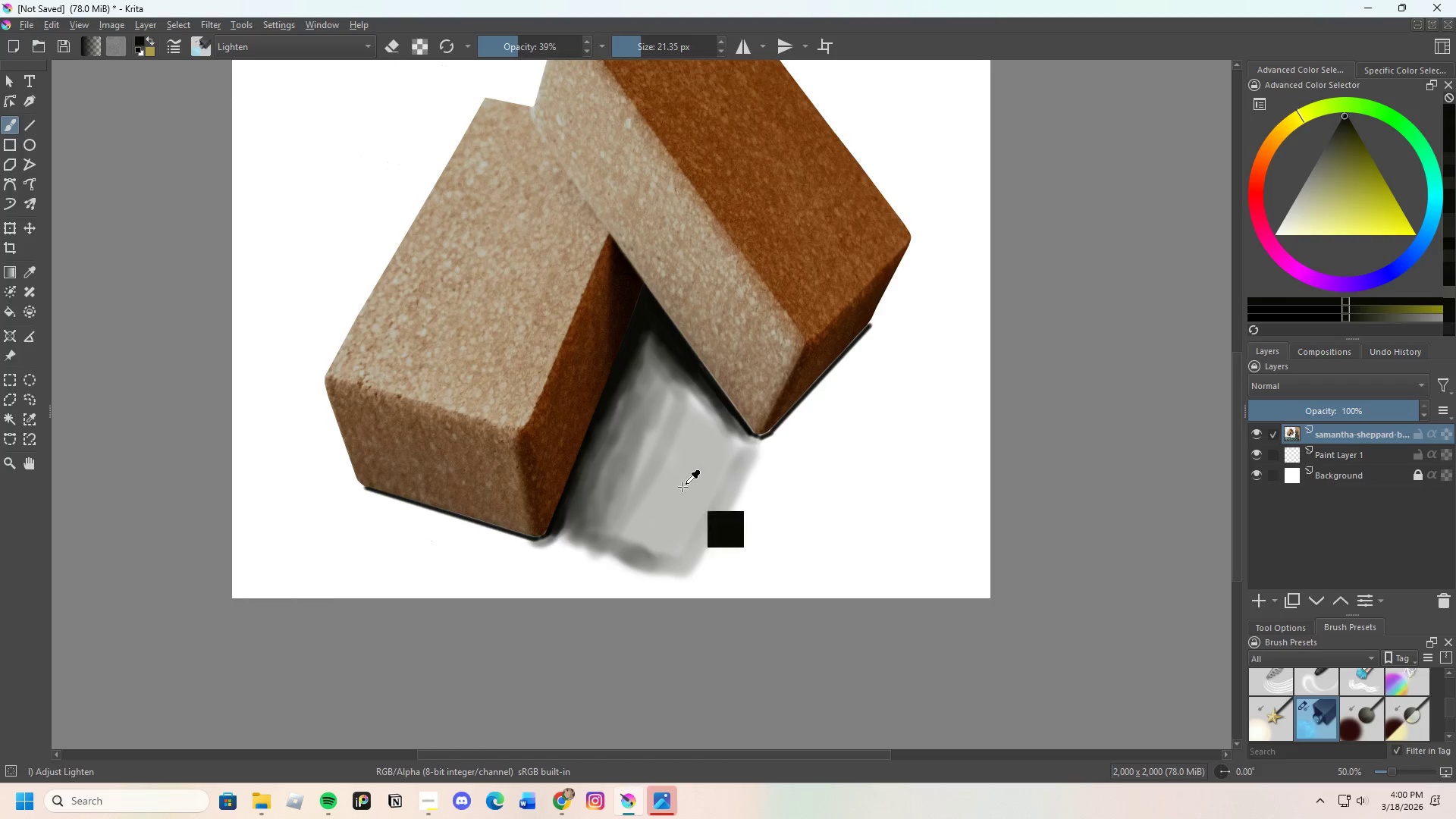 
key(Control+Z)
 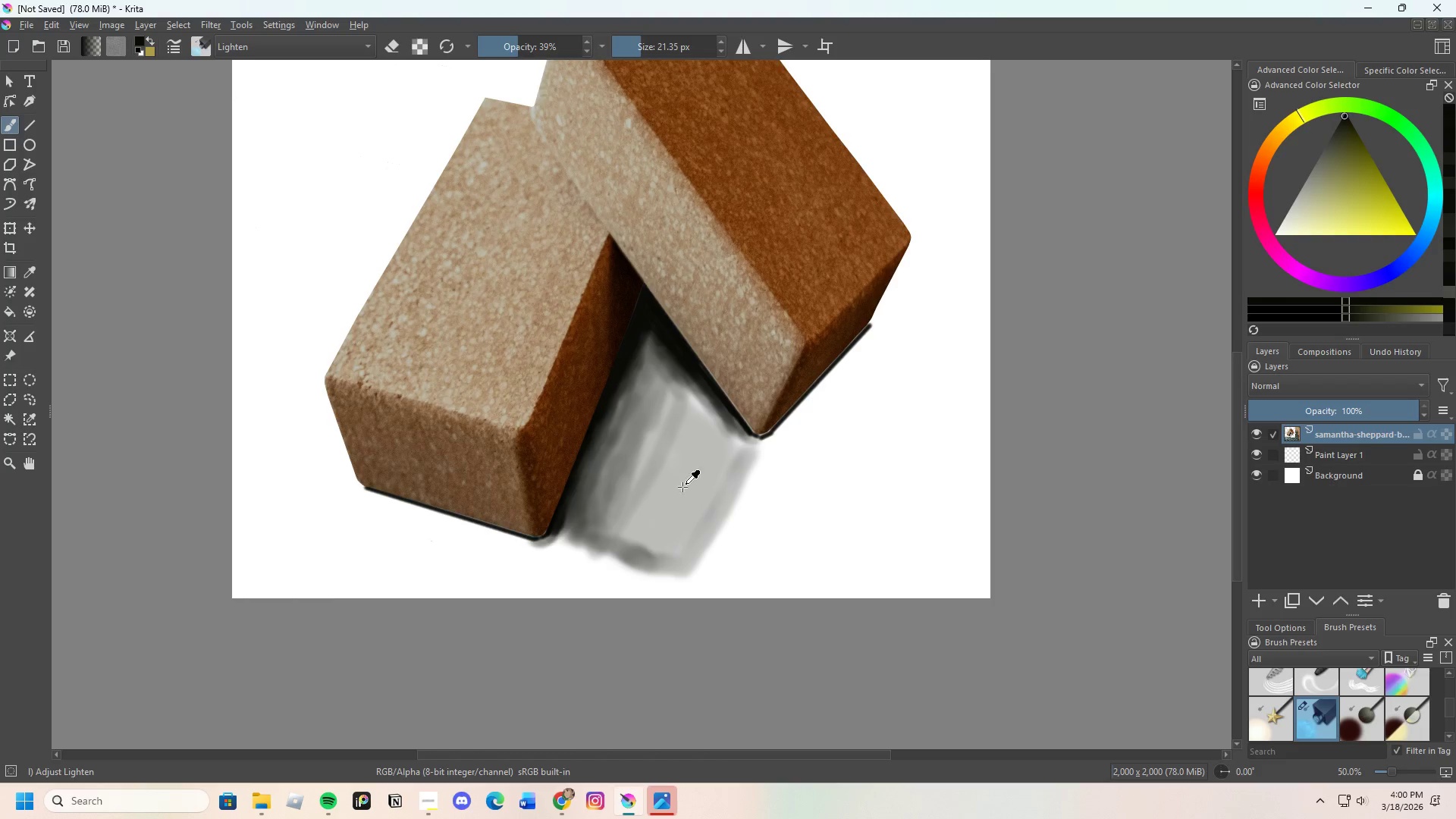 
key(Control+Z)
 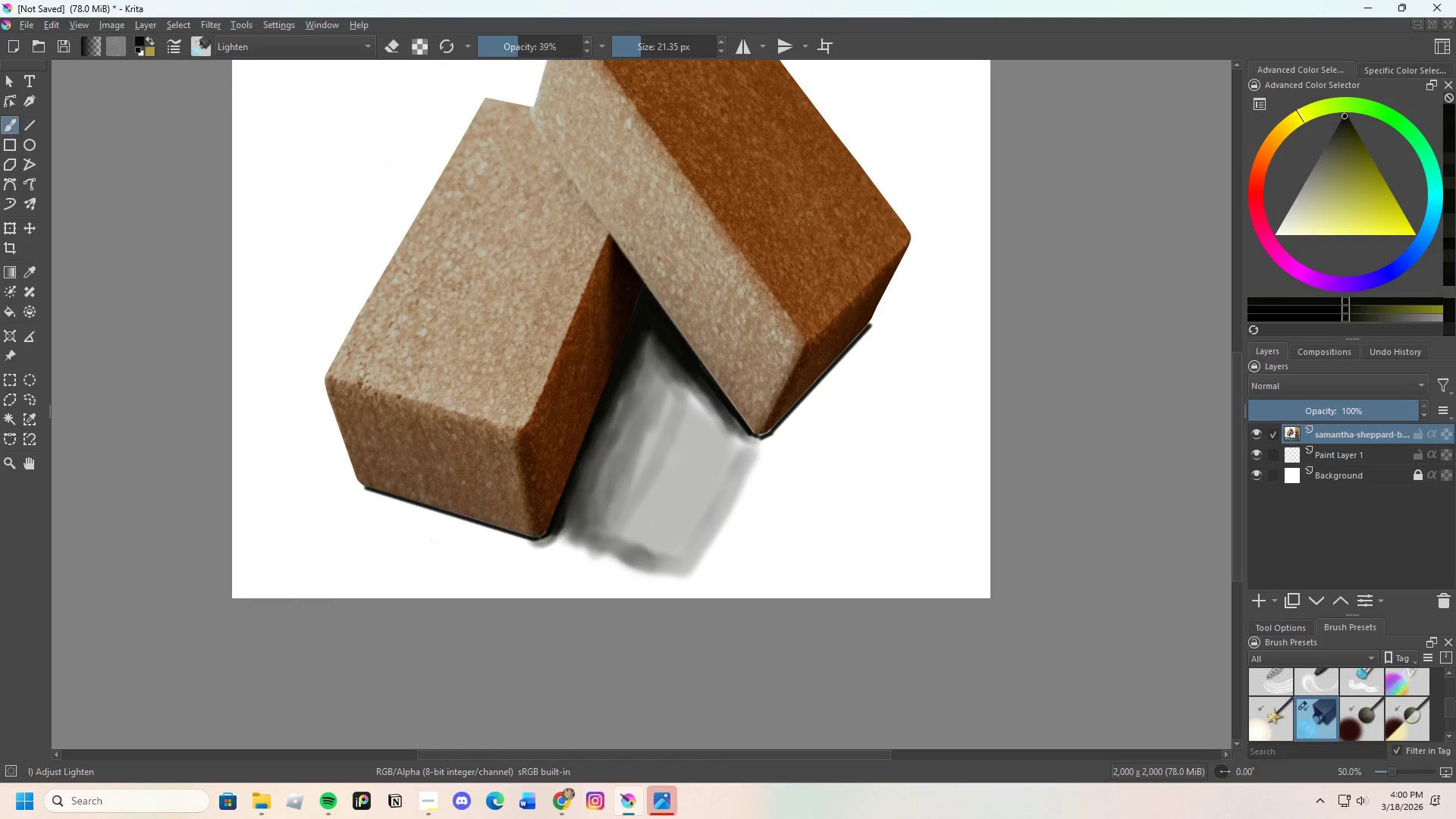 
key(Control+Z)
 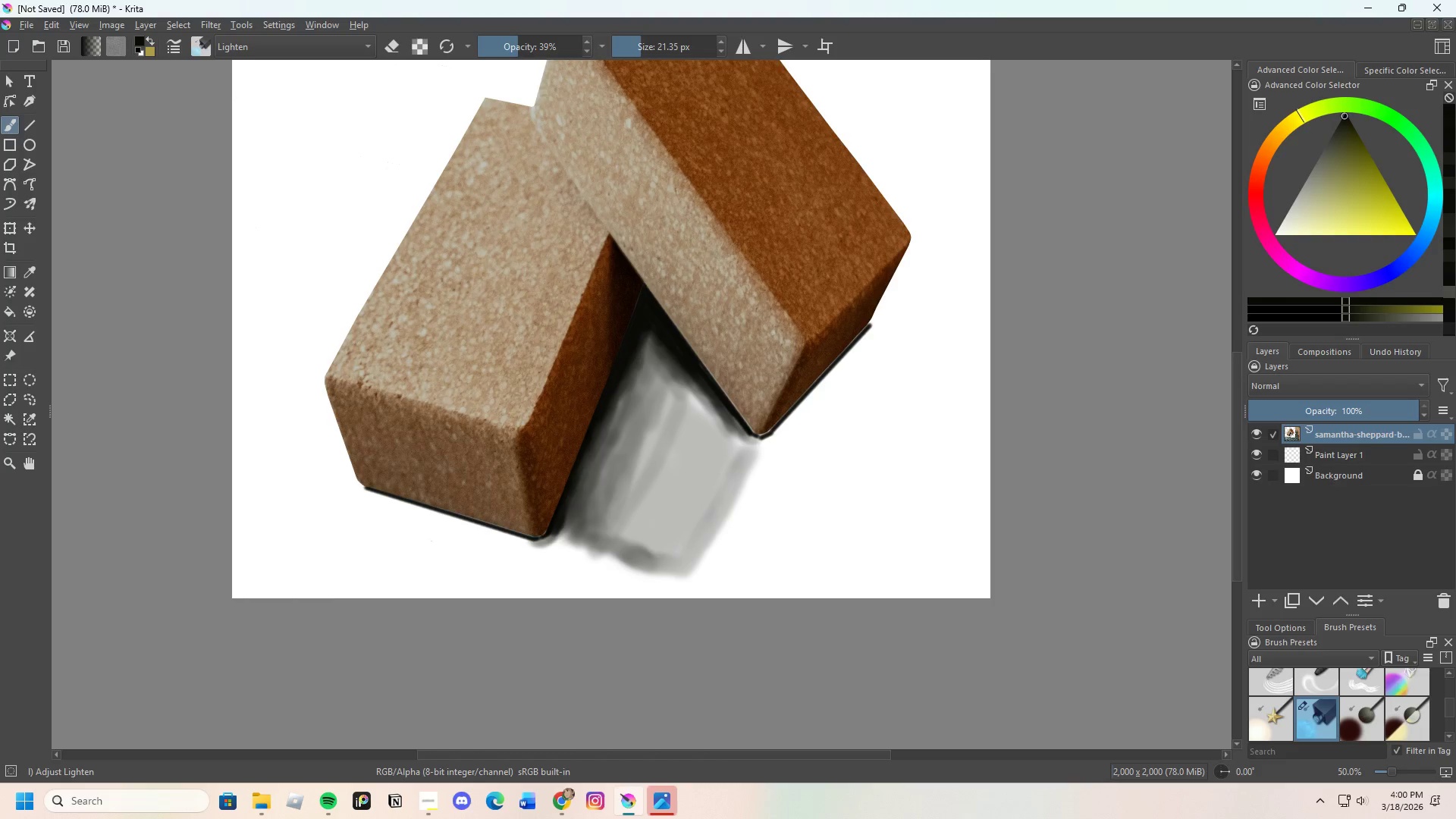 
key(Control+Z)
 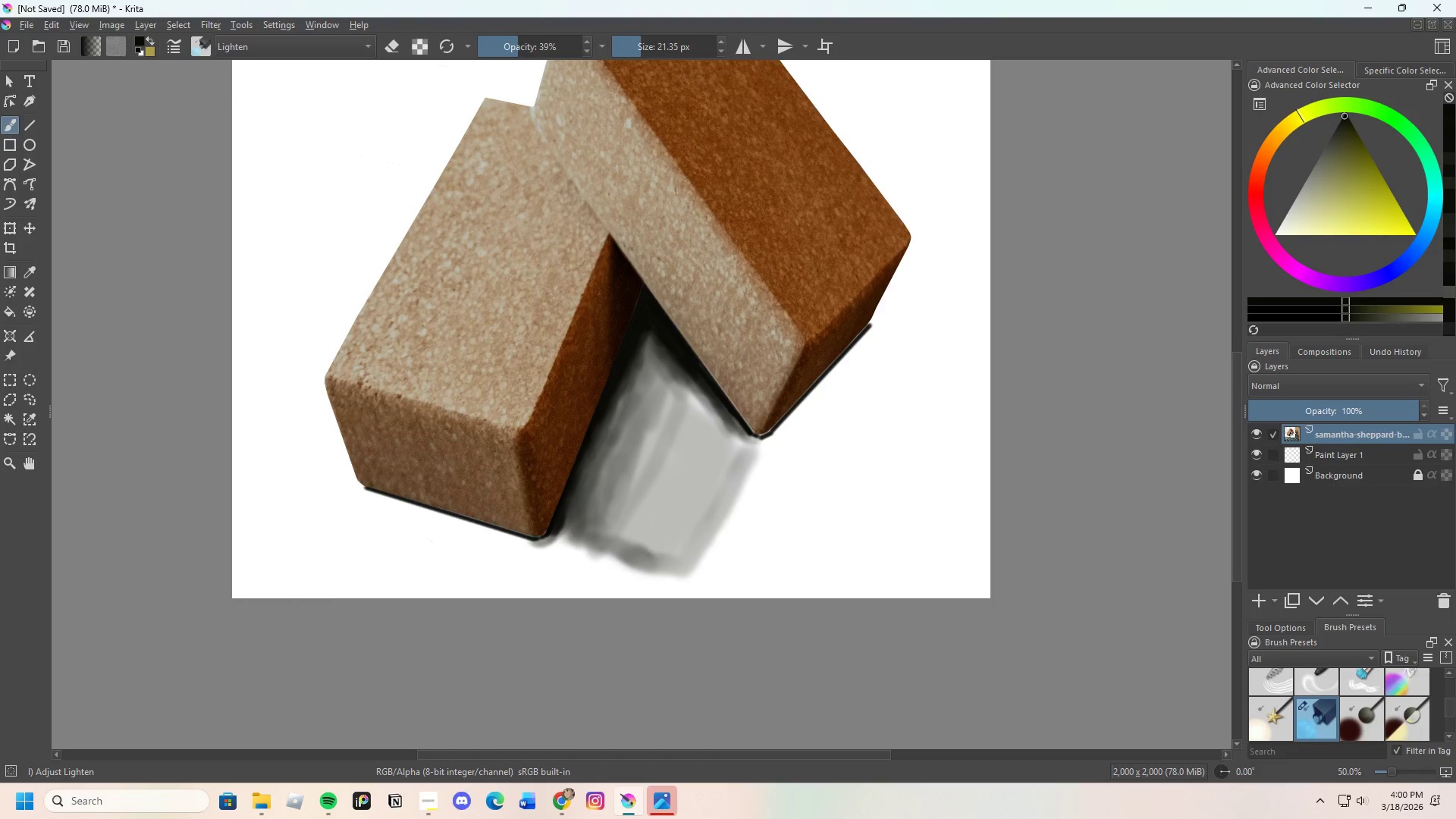 
key(Control+Z)
 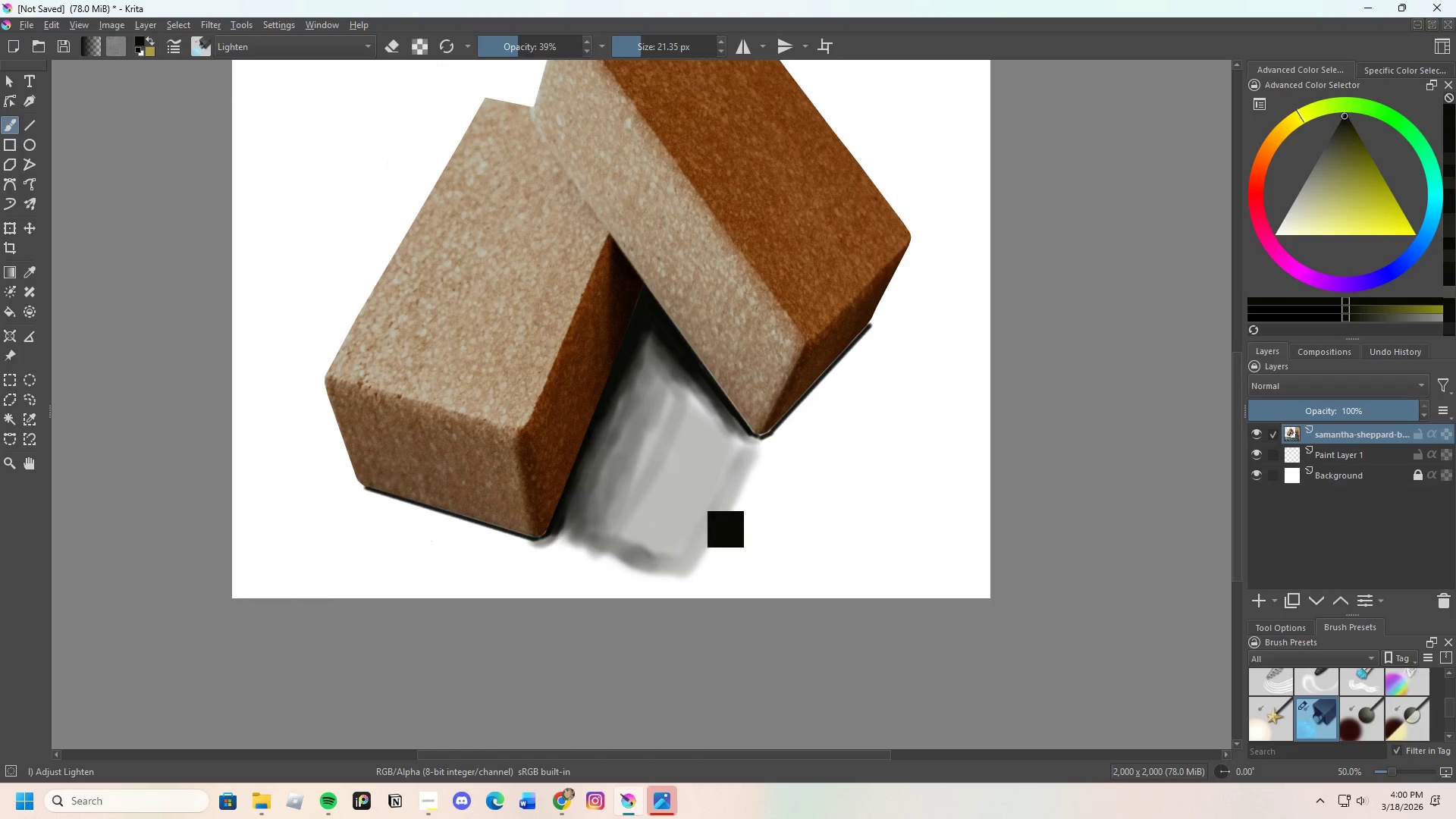 
key(Control+Z)
 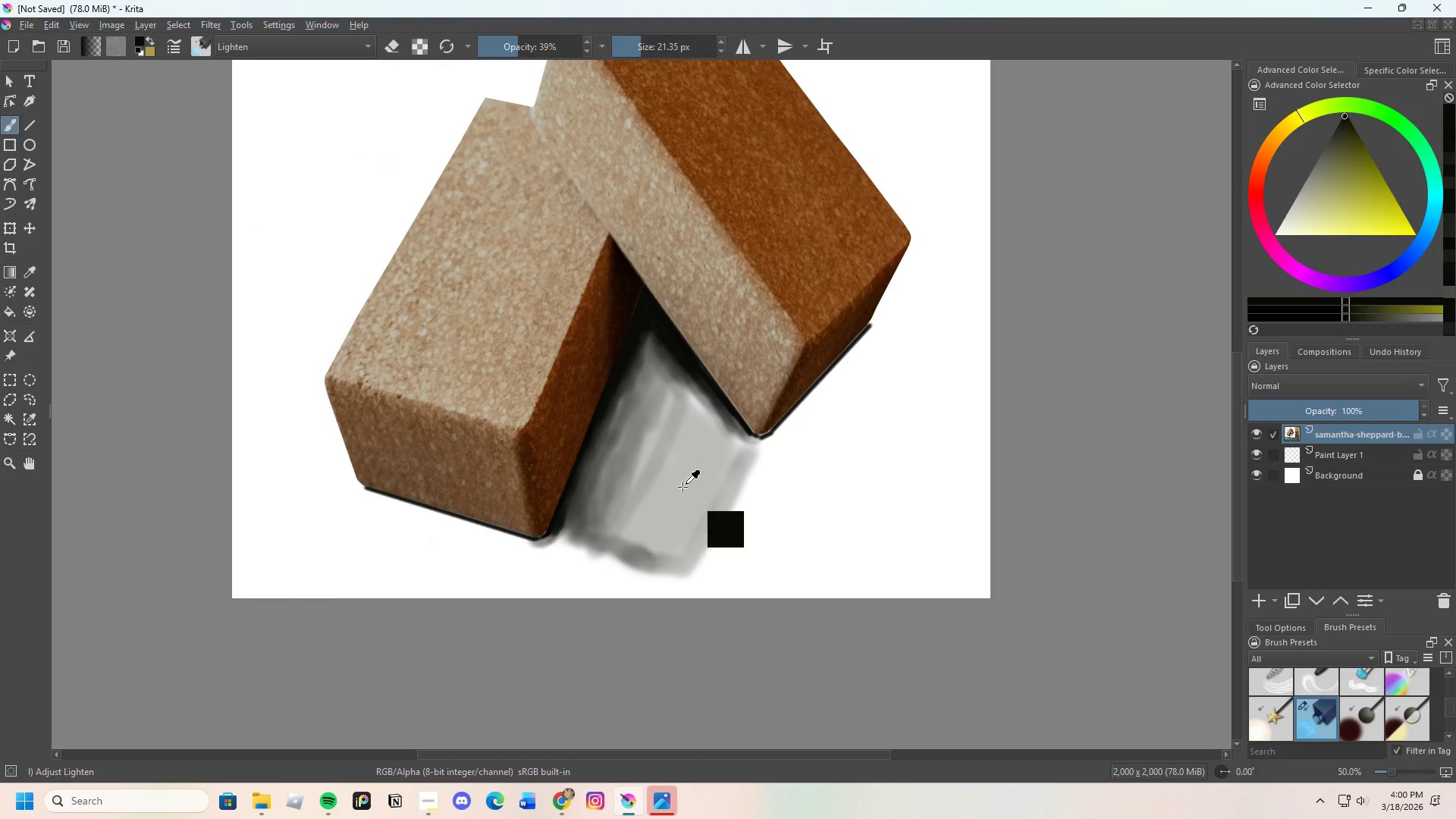 
key(Control+Z)
 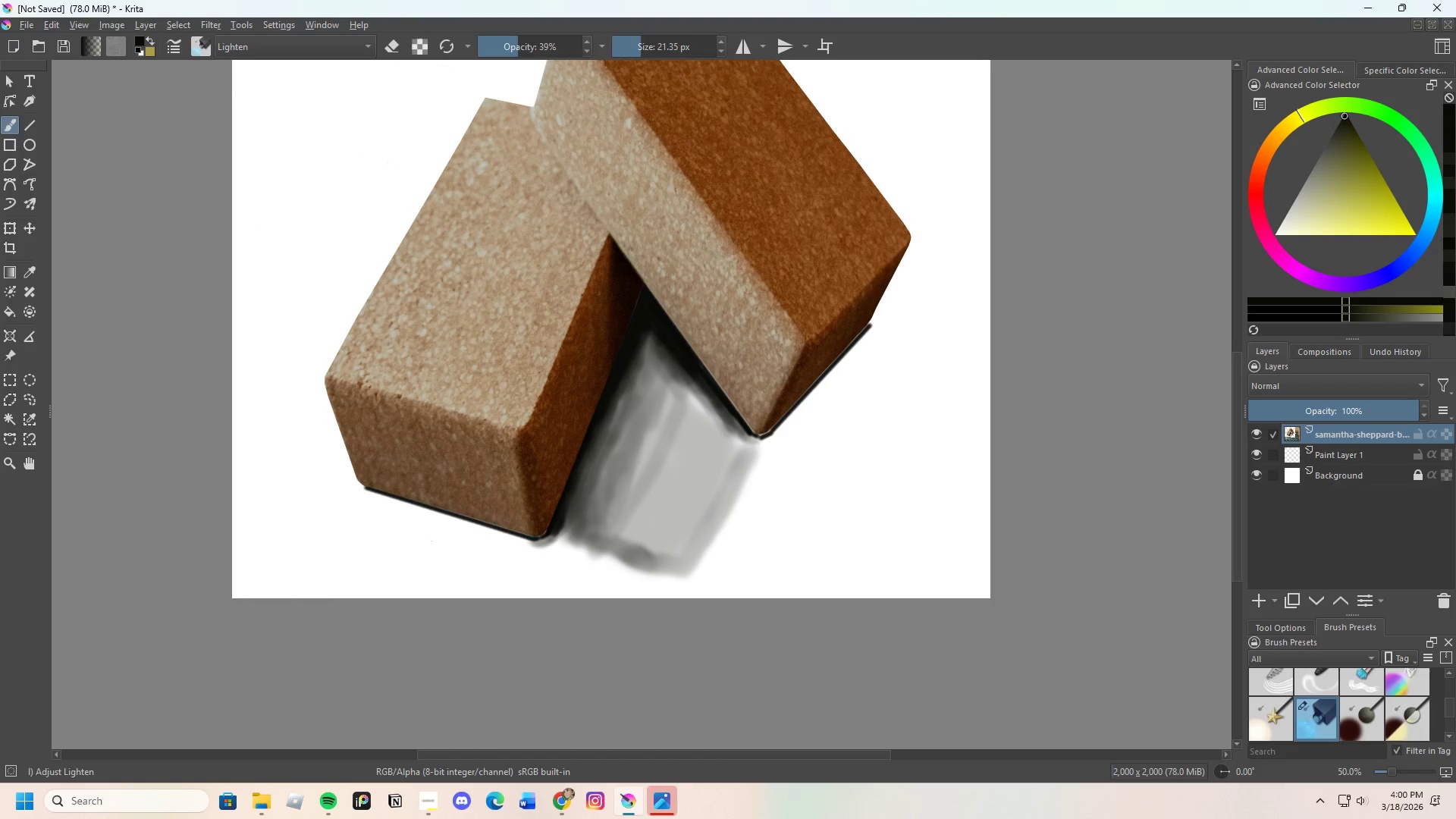 
key(Control+Z)
 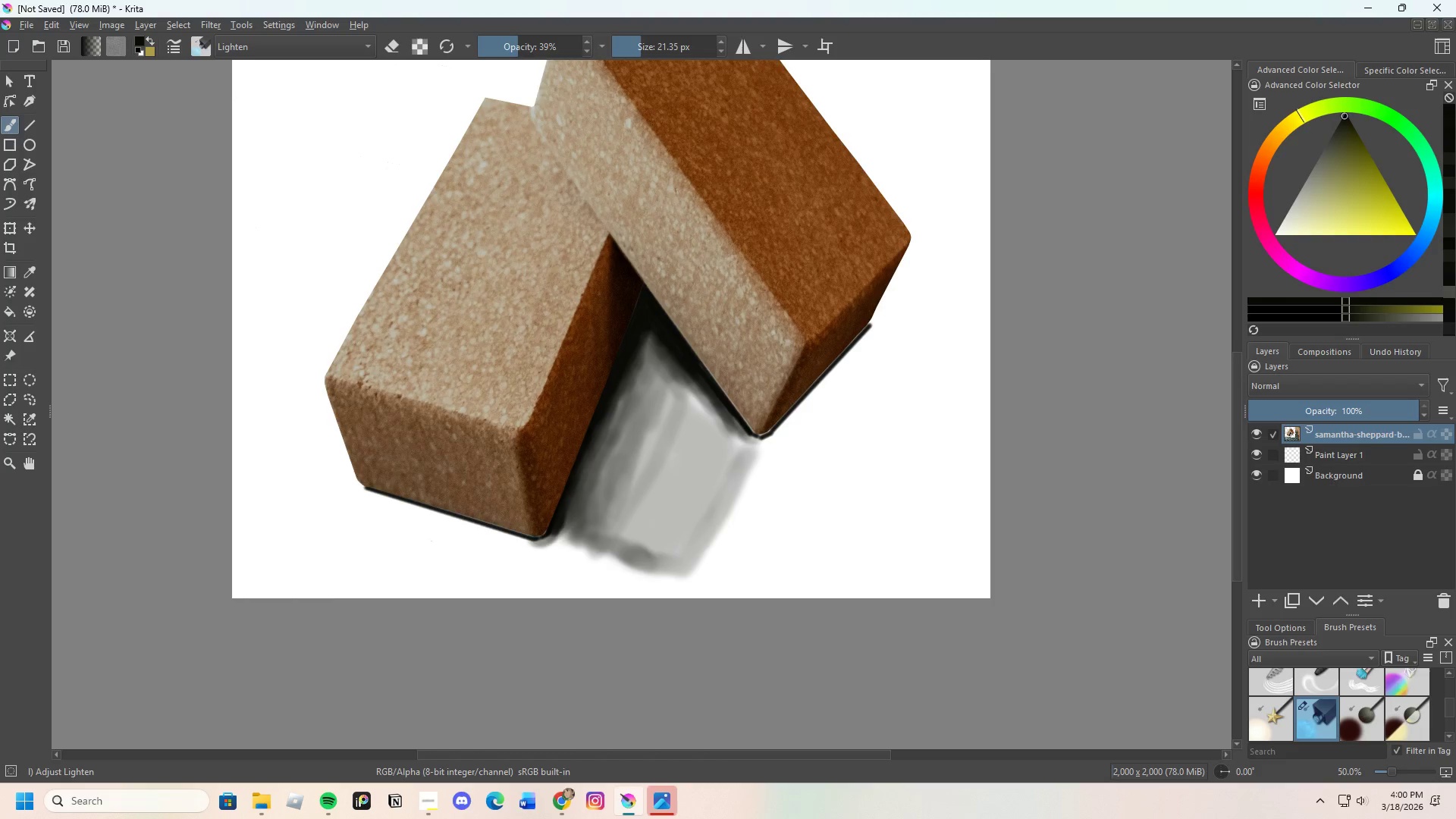 
key(Control+Z)
 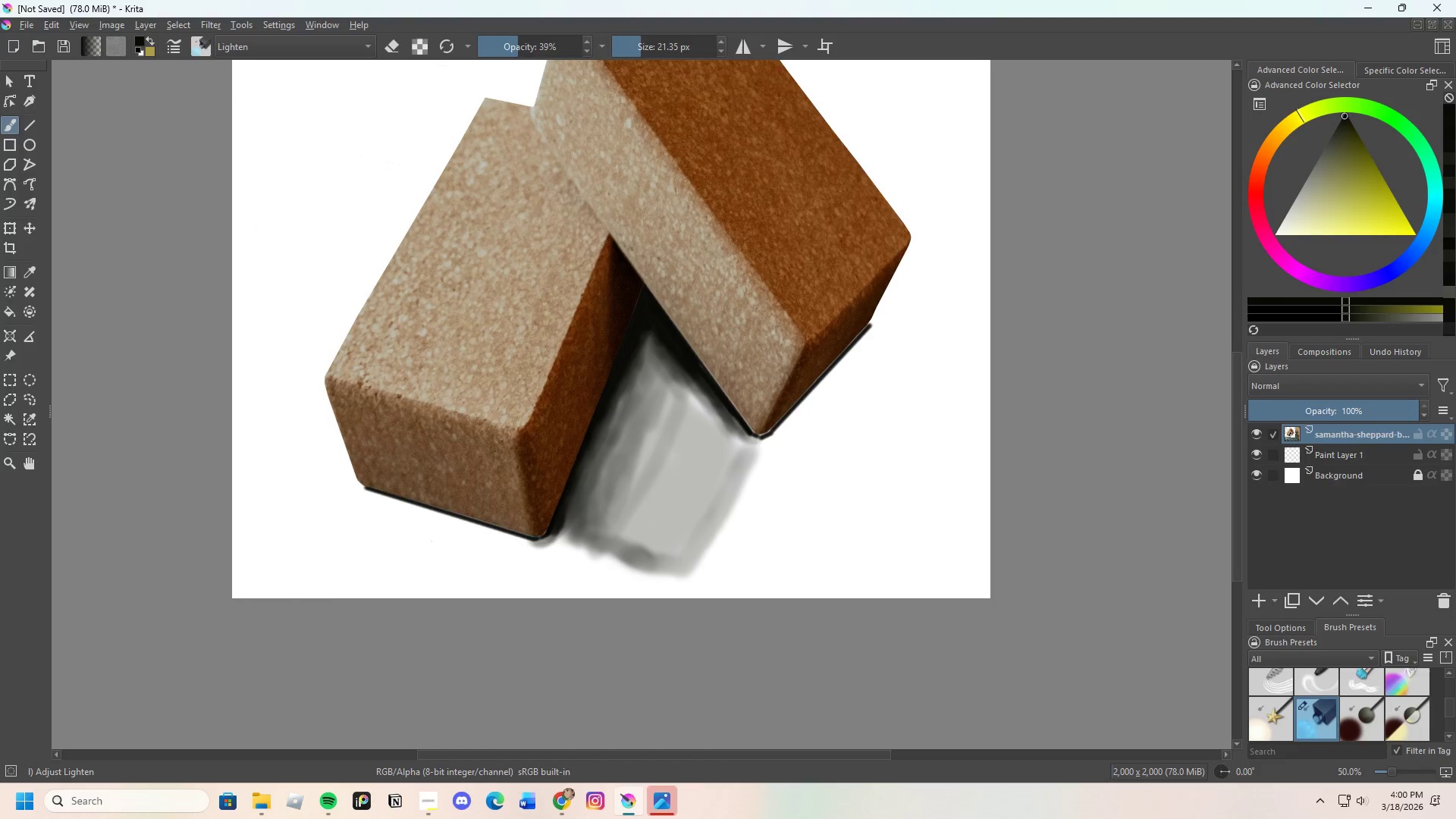 
key(Control+Z)
 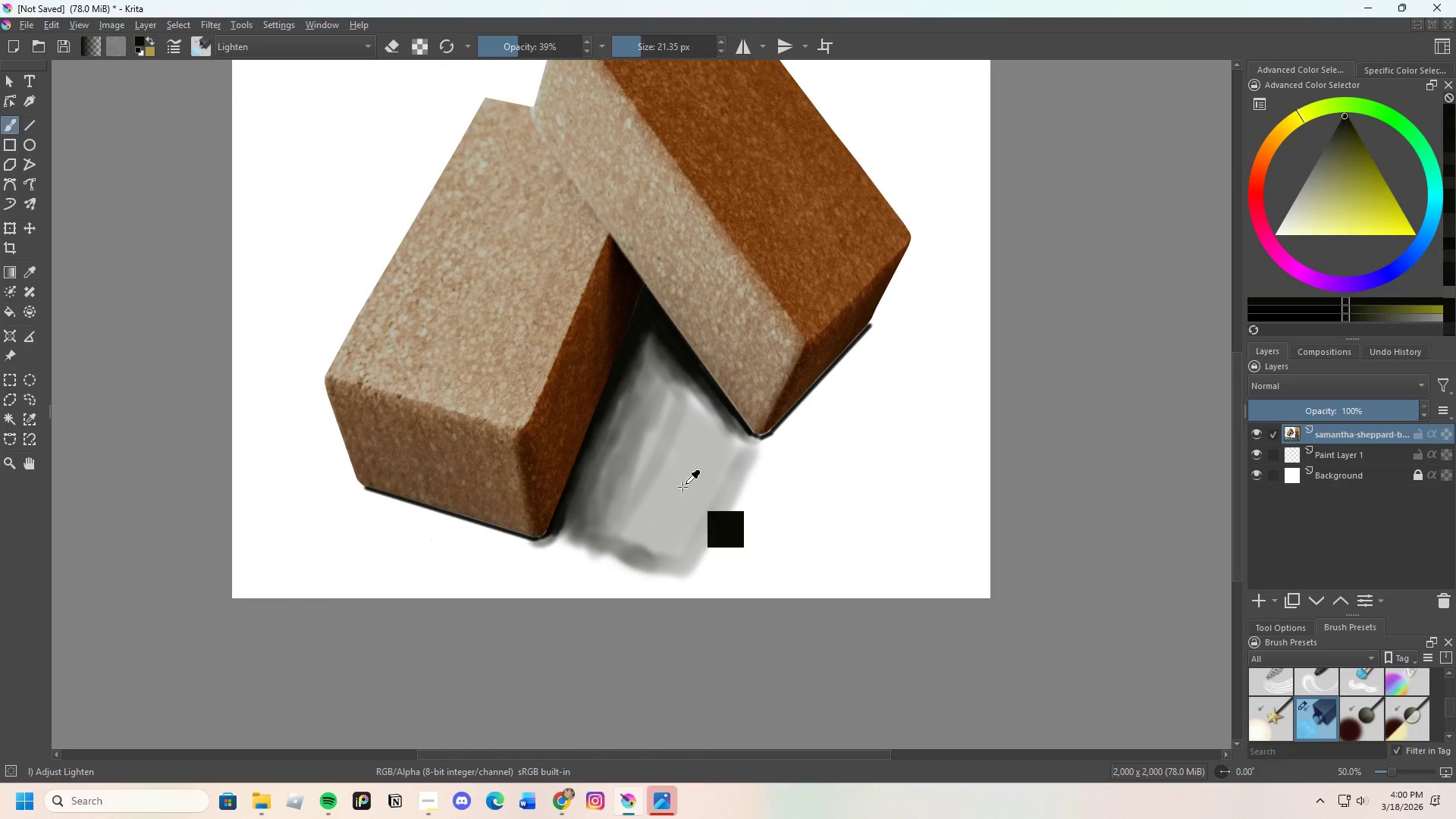 
key(Control+Z)
 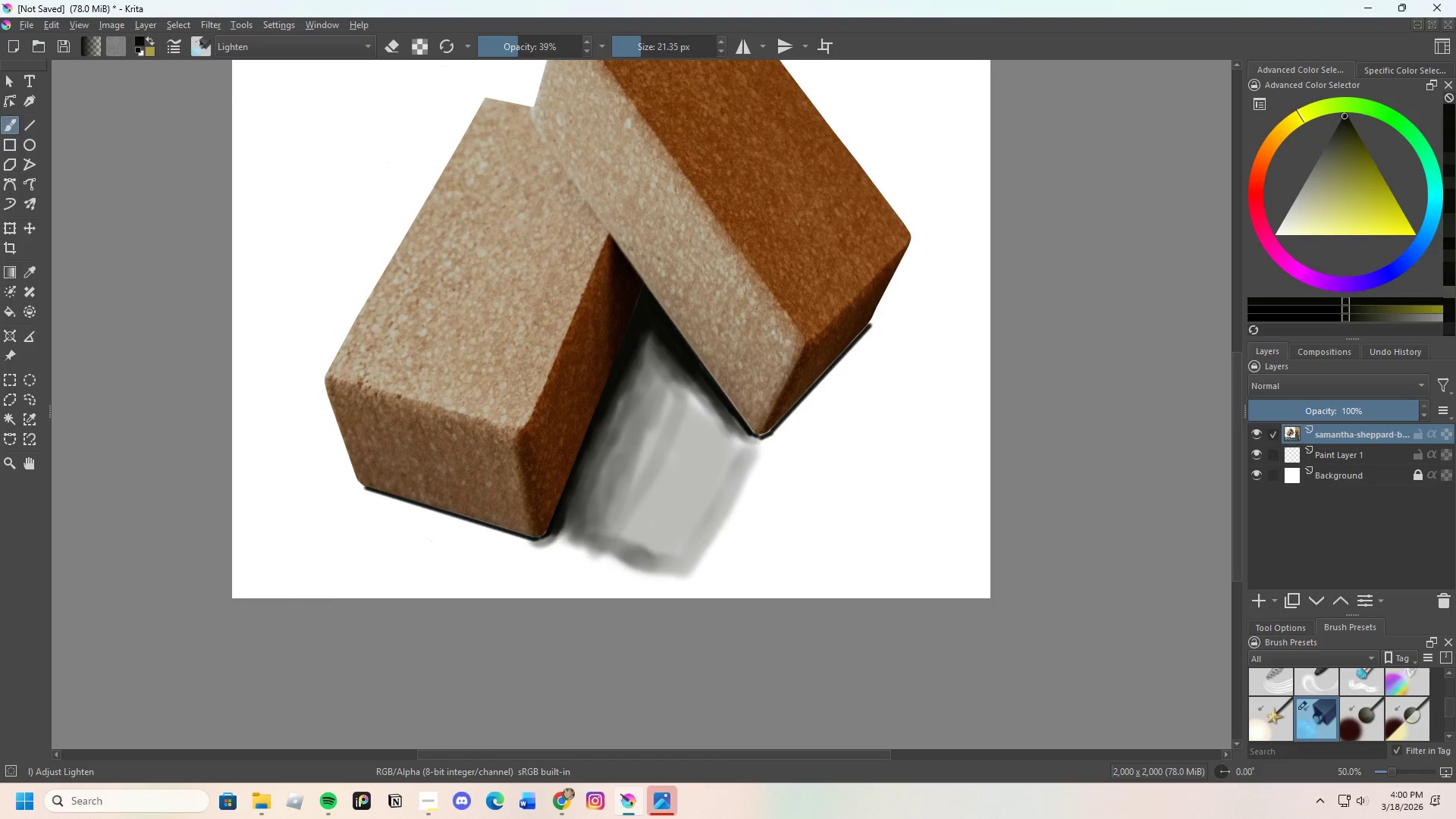 
key(Control+Z)
 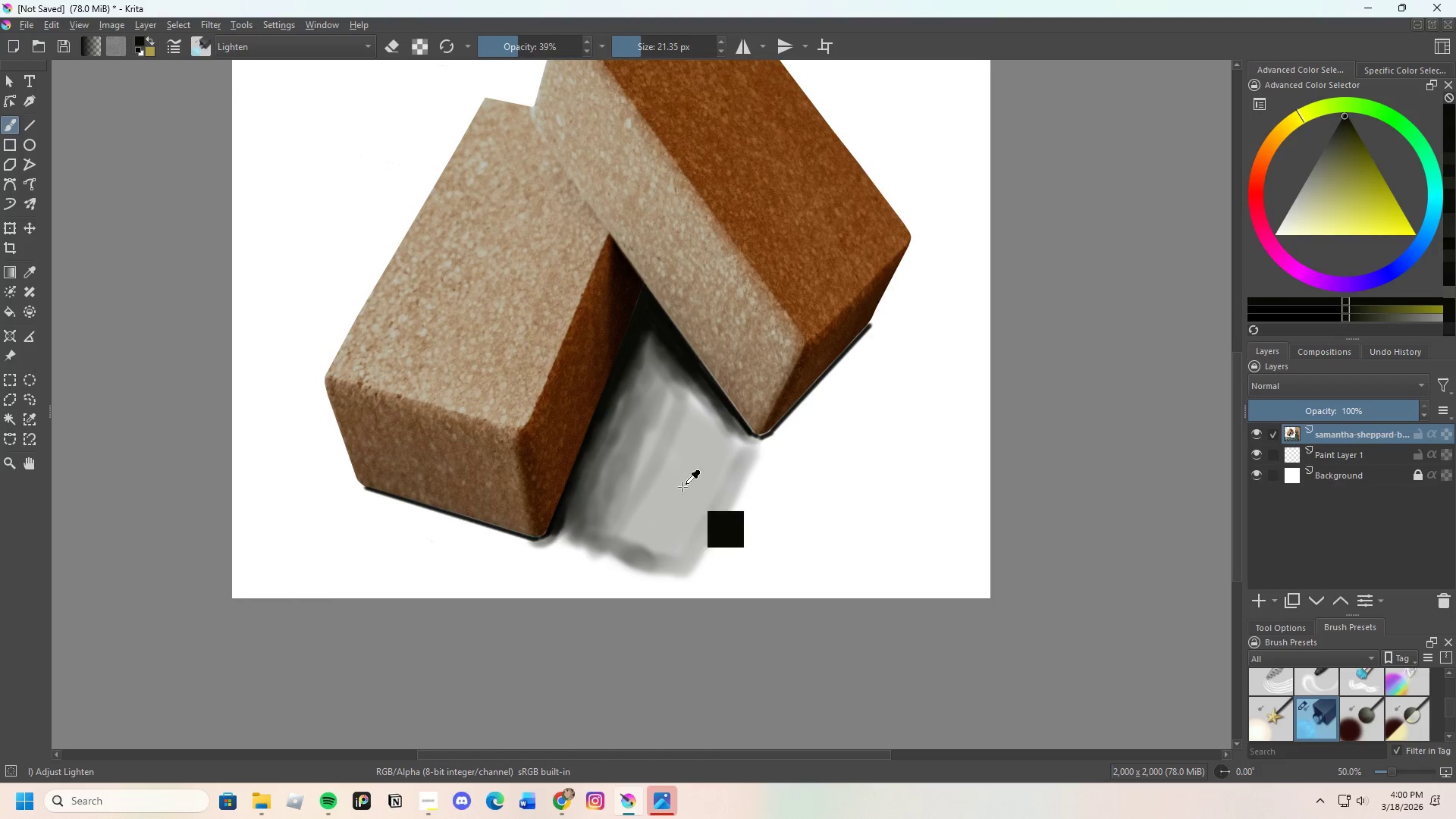 
key(Control+Z)
 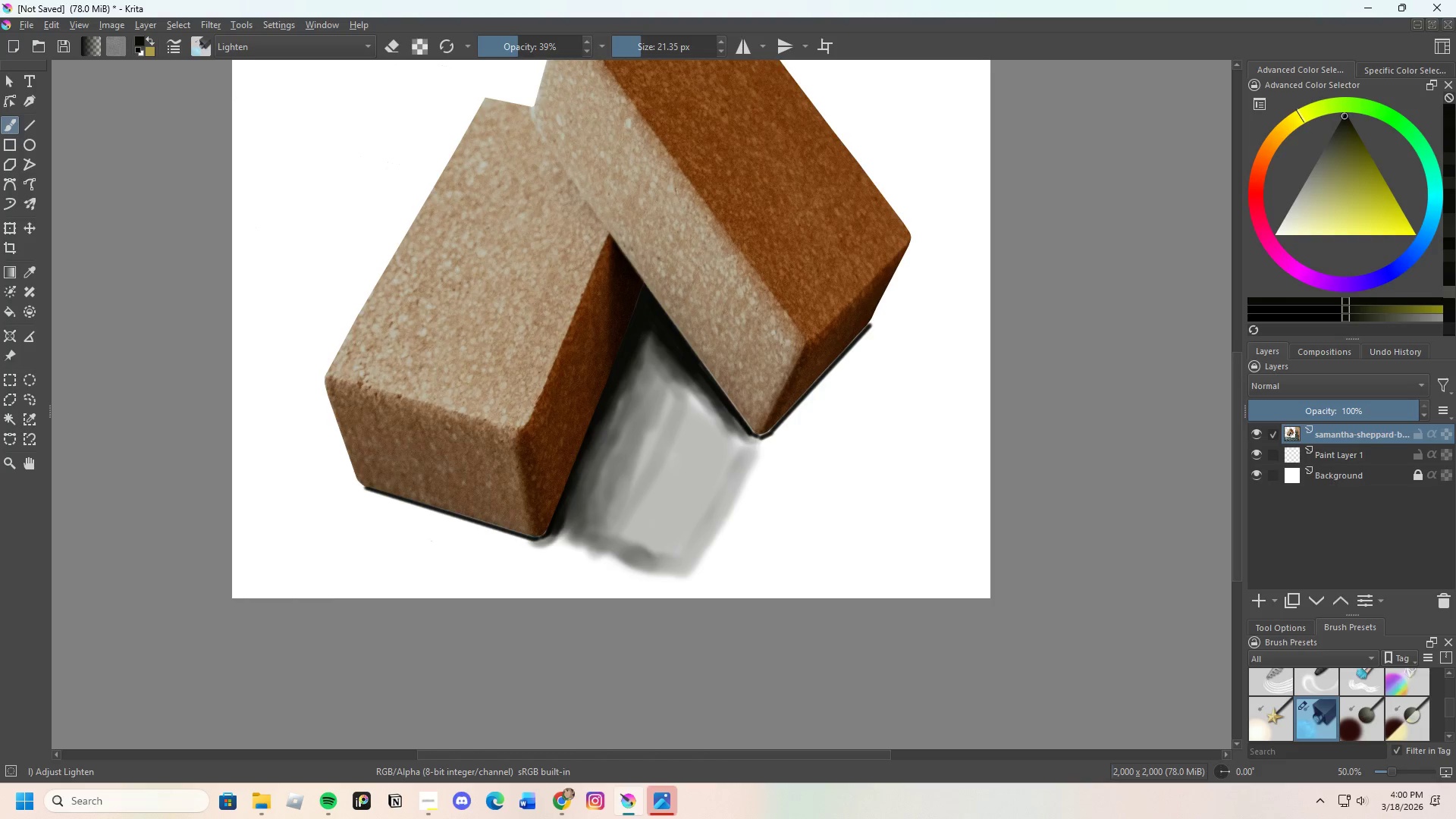 
key(Control+Z)
 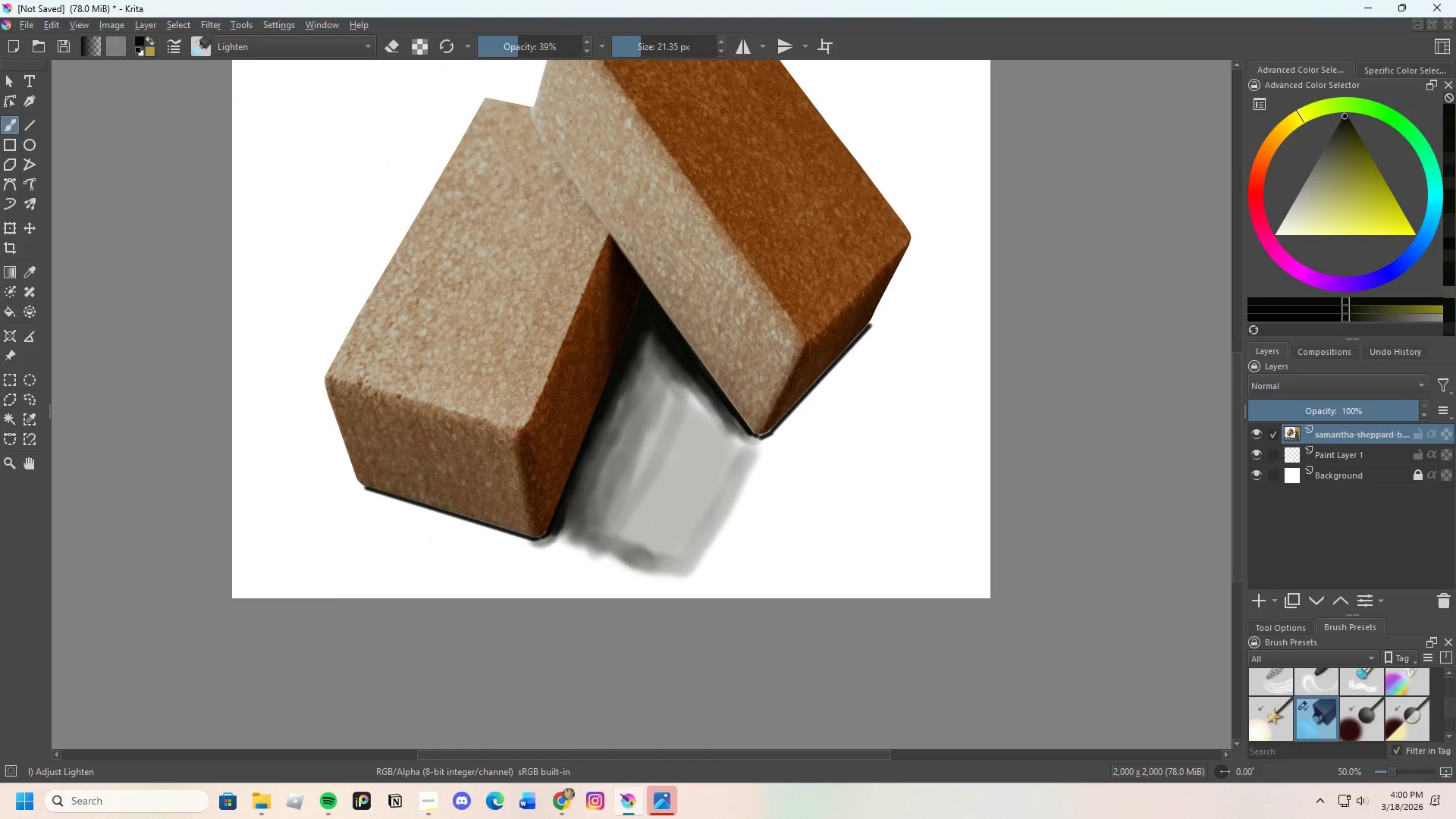 
key(Control+Z)
 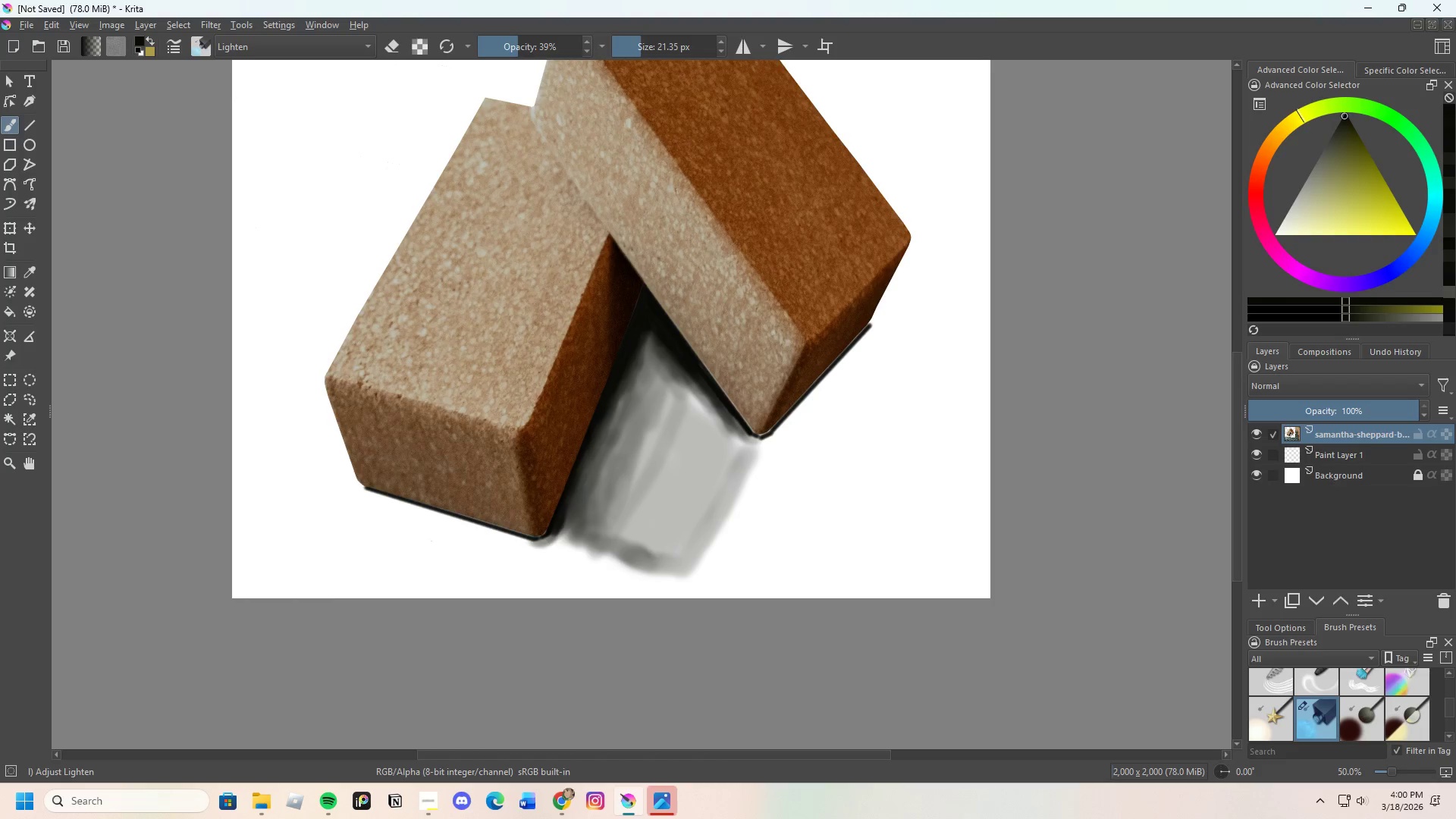 
key(Control+Z)
 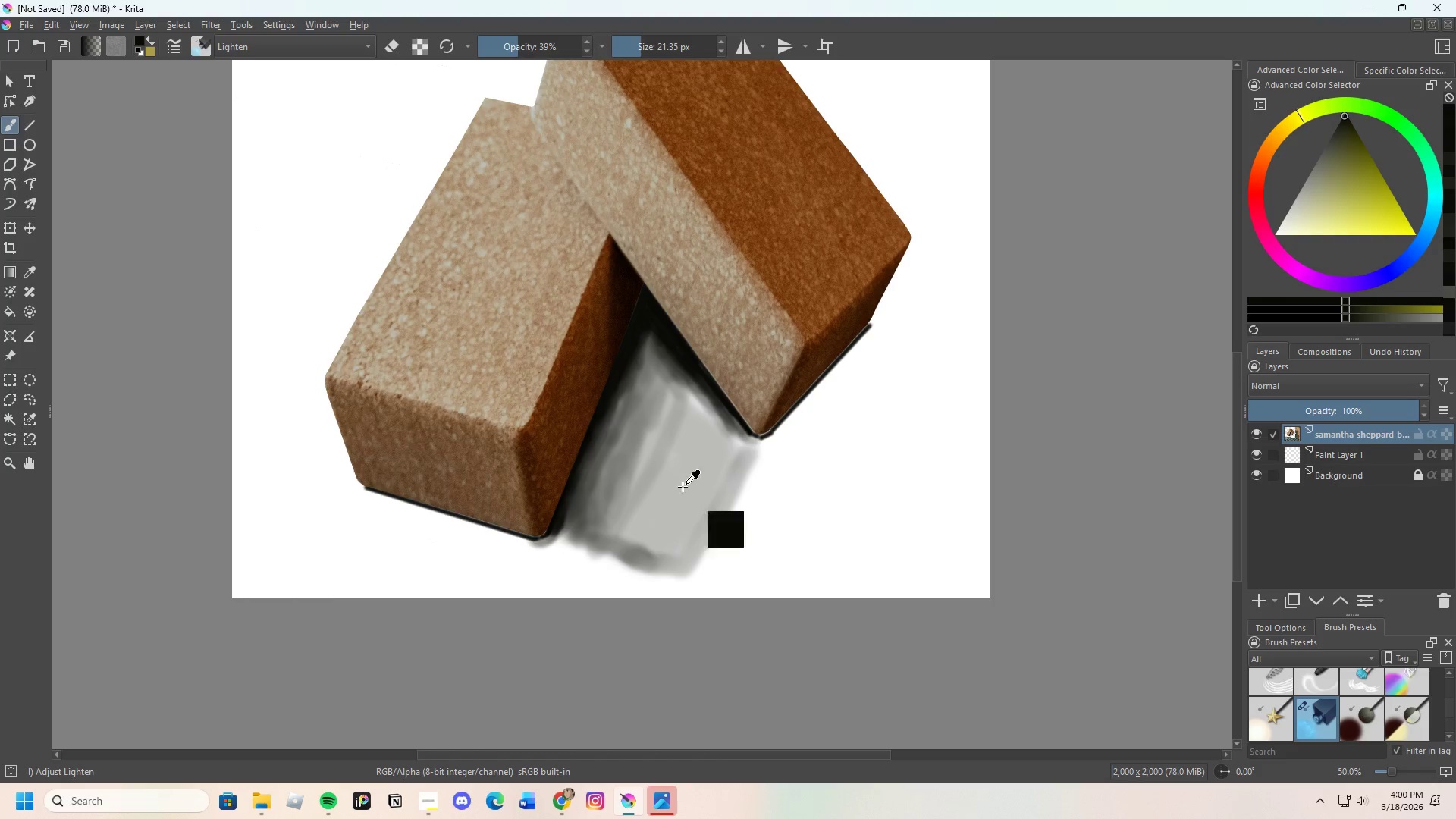 
key(Control+Z)
 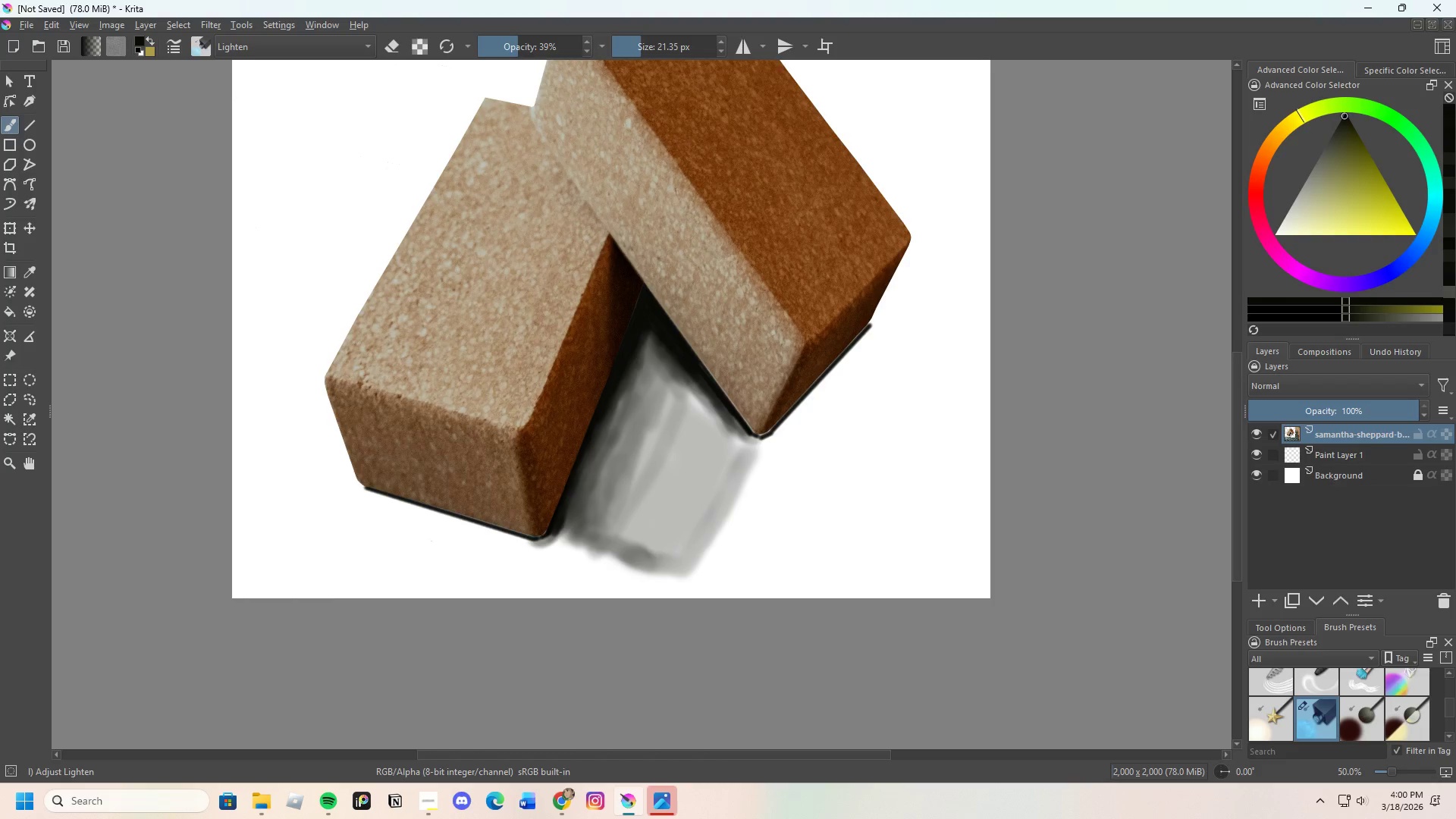 
key(Control+Z)
 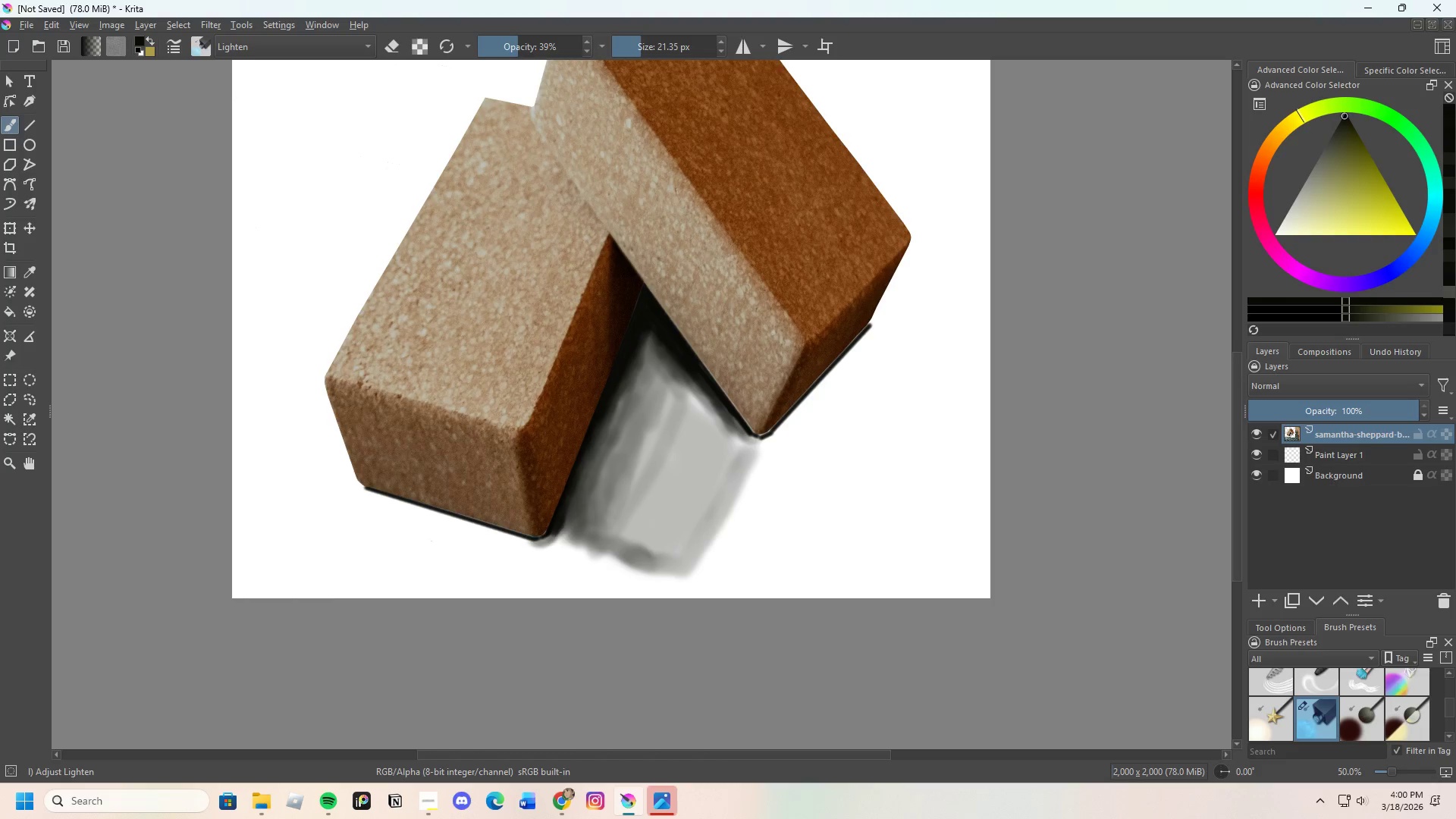 
key(Control+Z)
 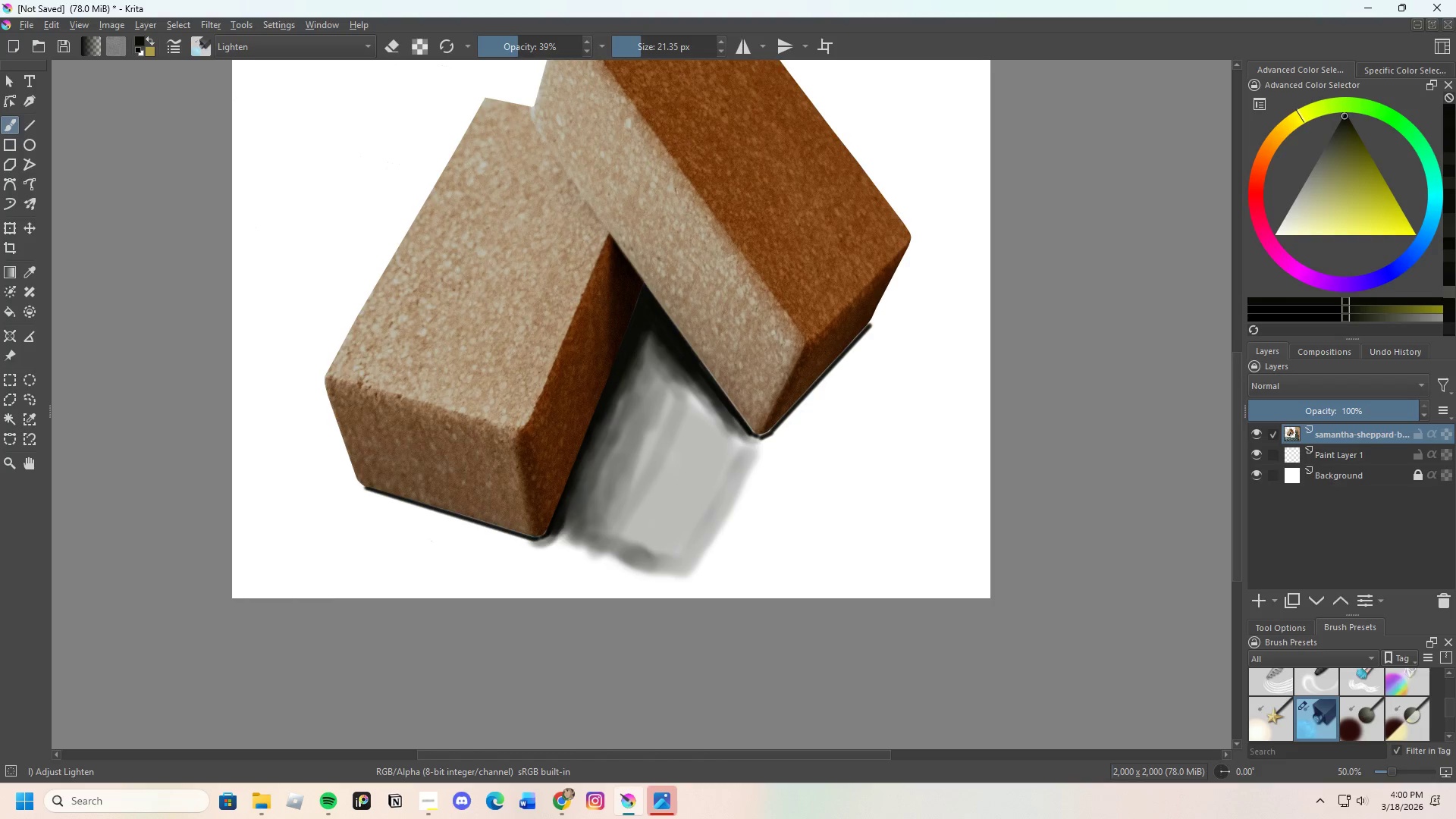 
key(Control+Z)
 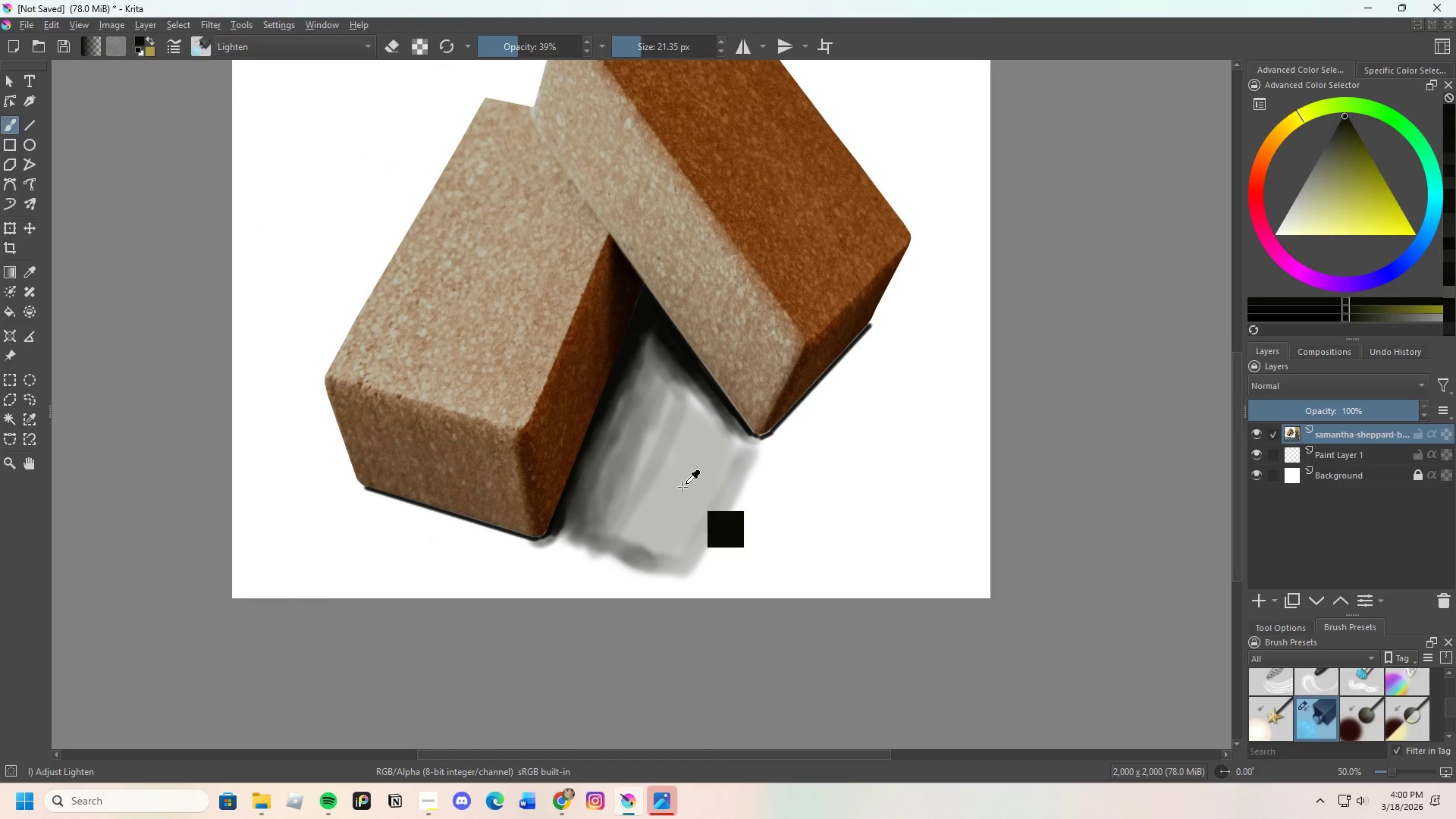 
key(Control+Z)
 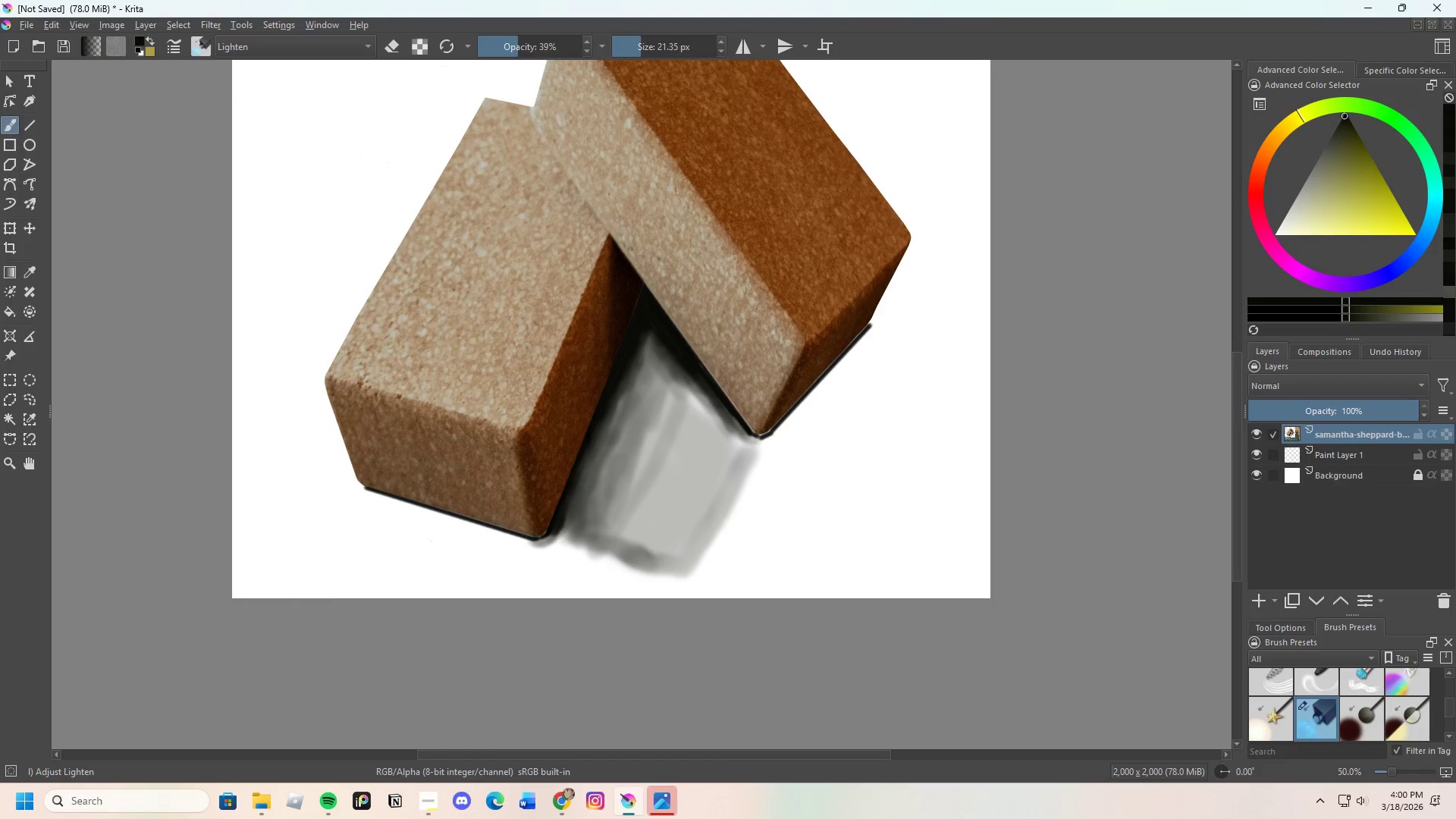 
key(Control+Z)
 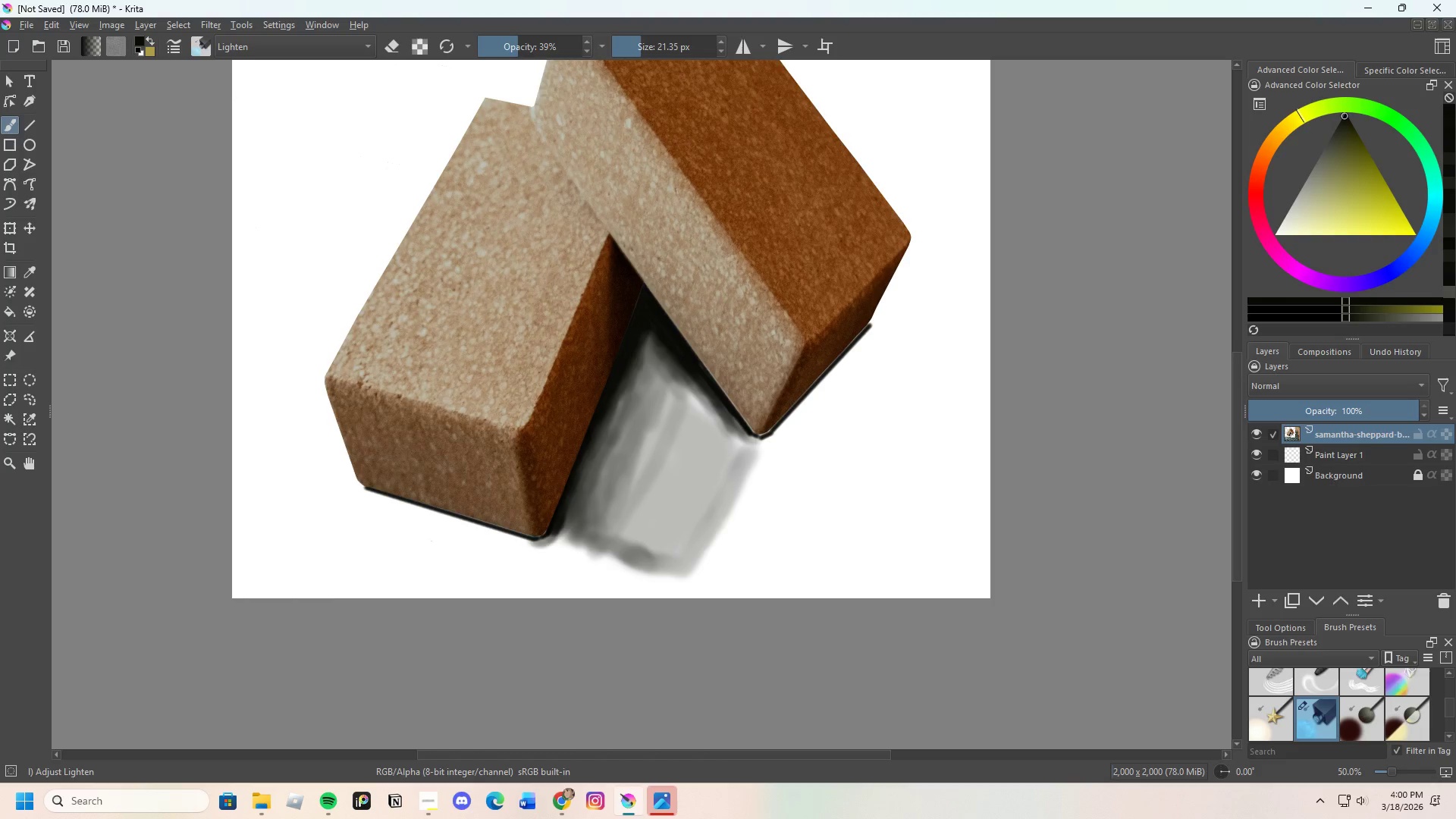 
key(Control+Z)
 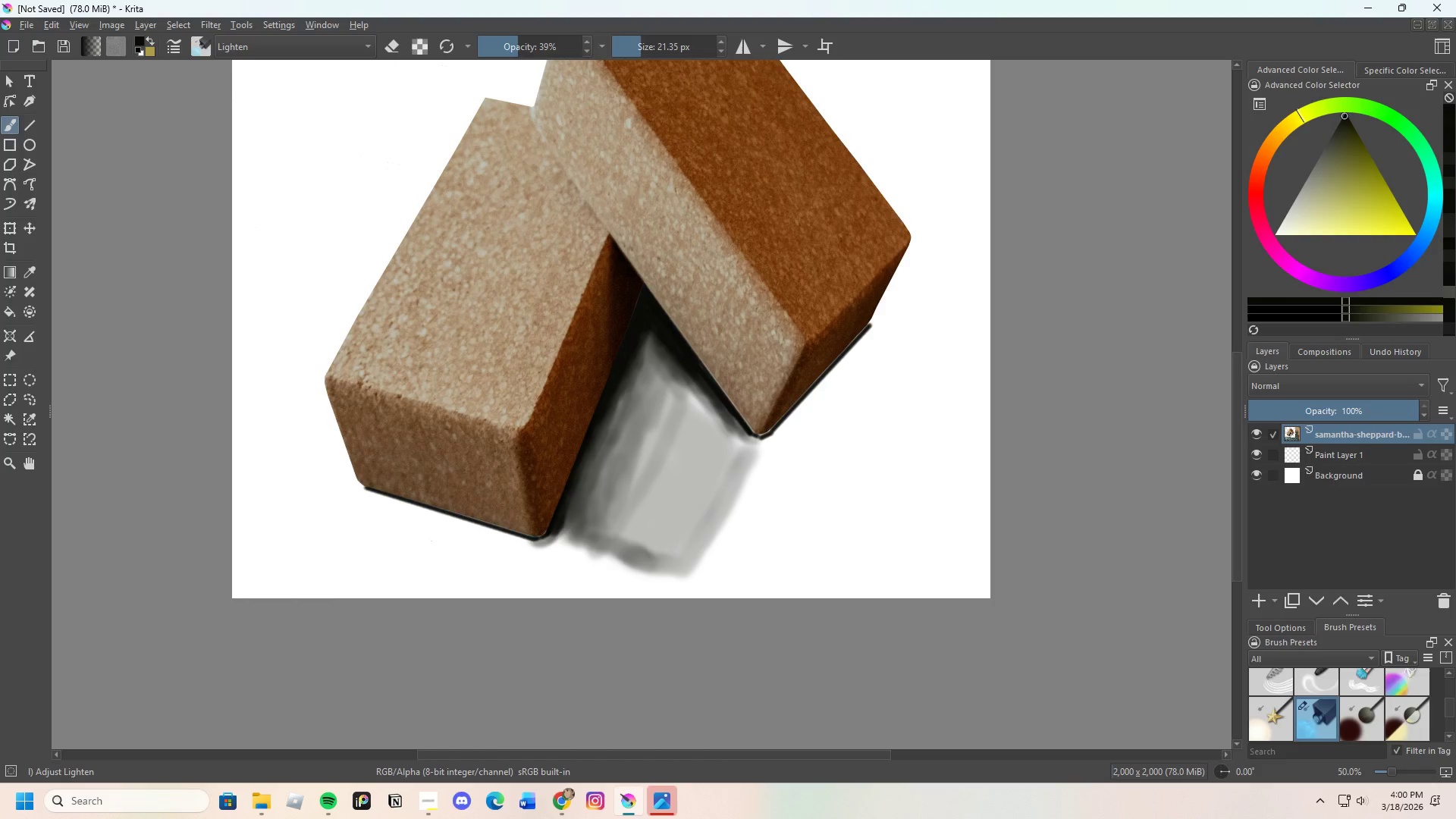 
key(Control+Z)
 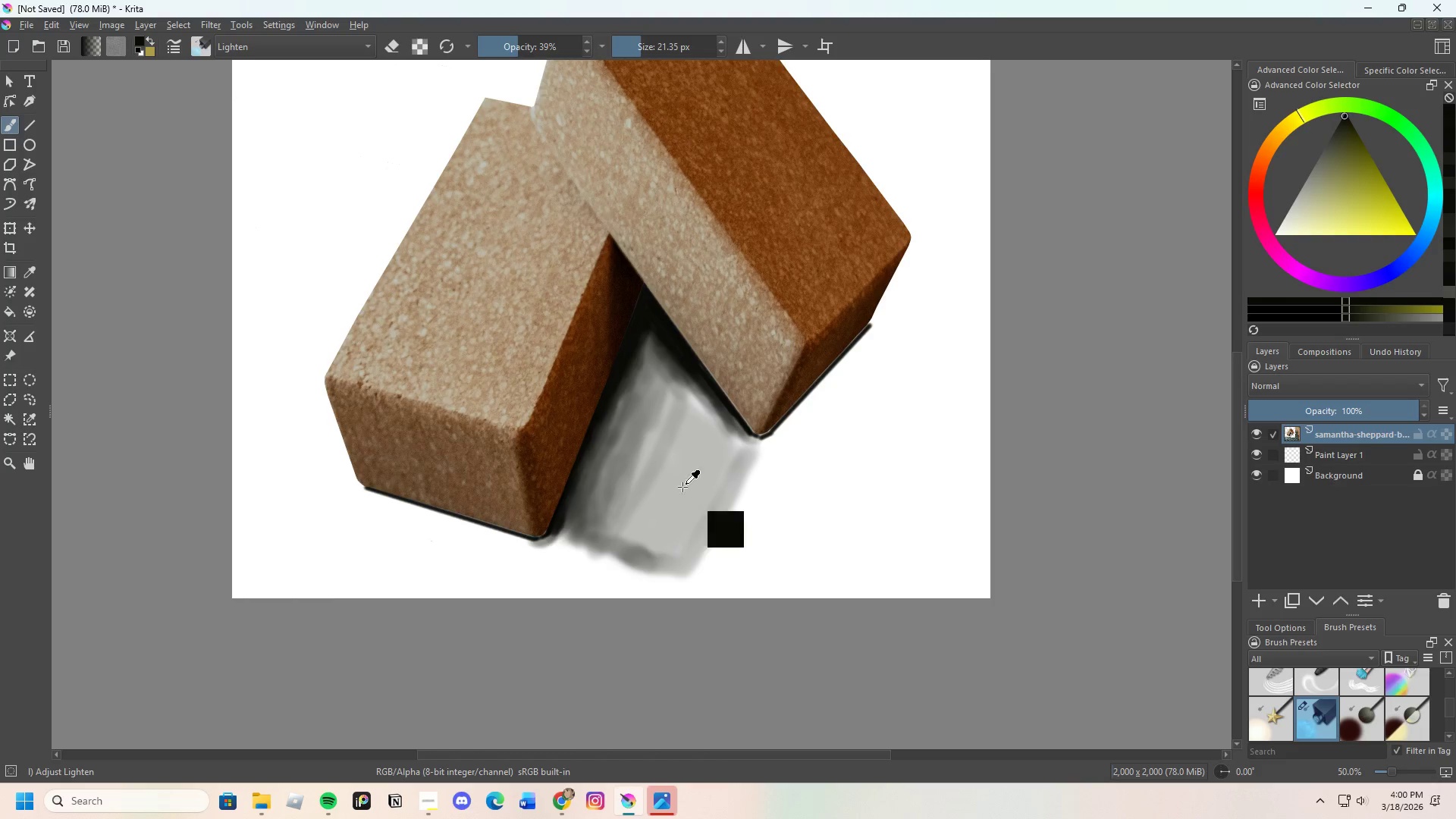 
key(Control+Z)
 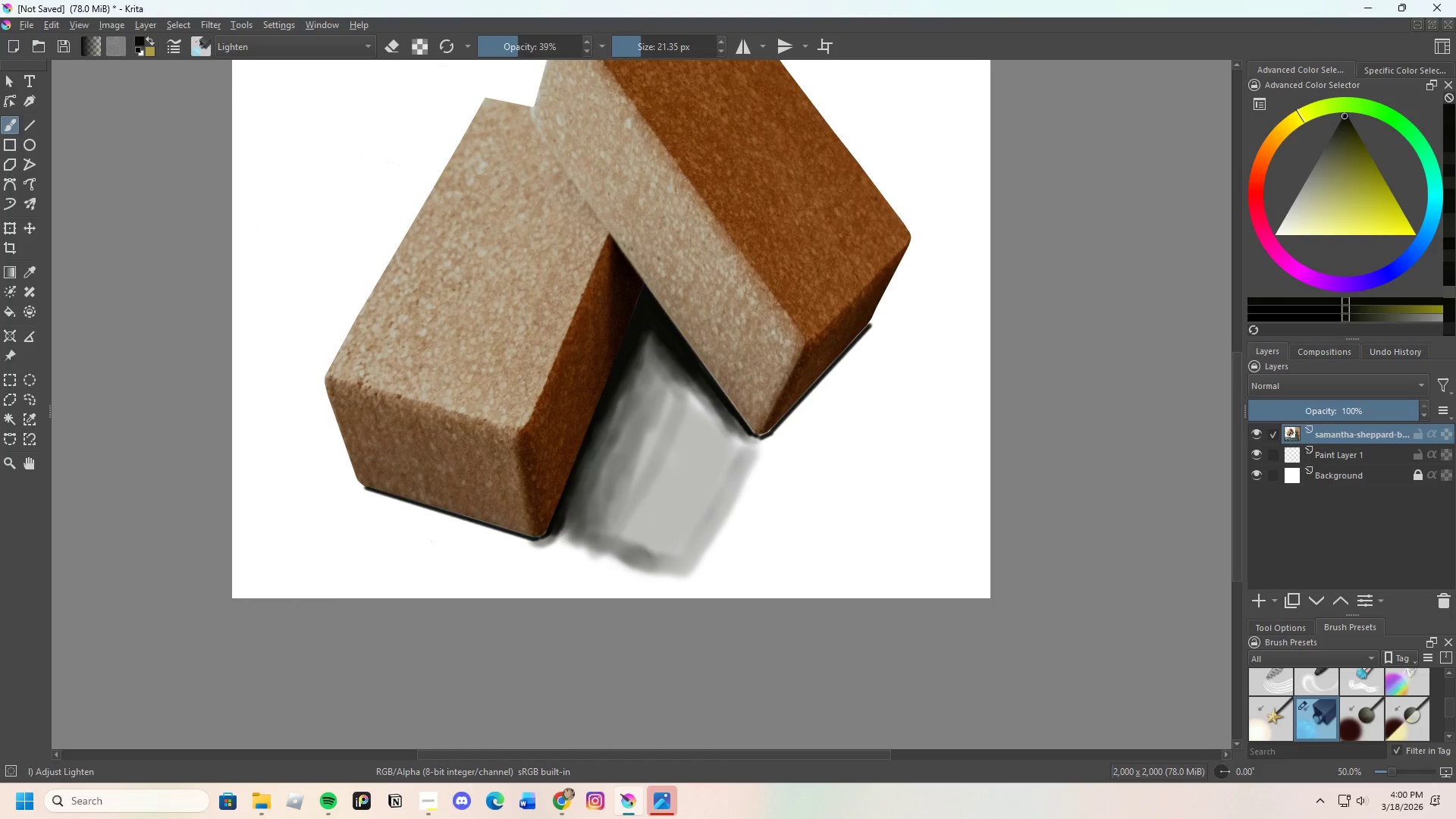 
key(Control+Z)
 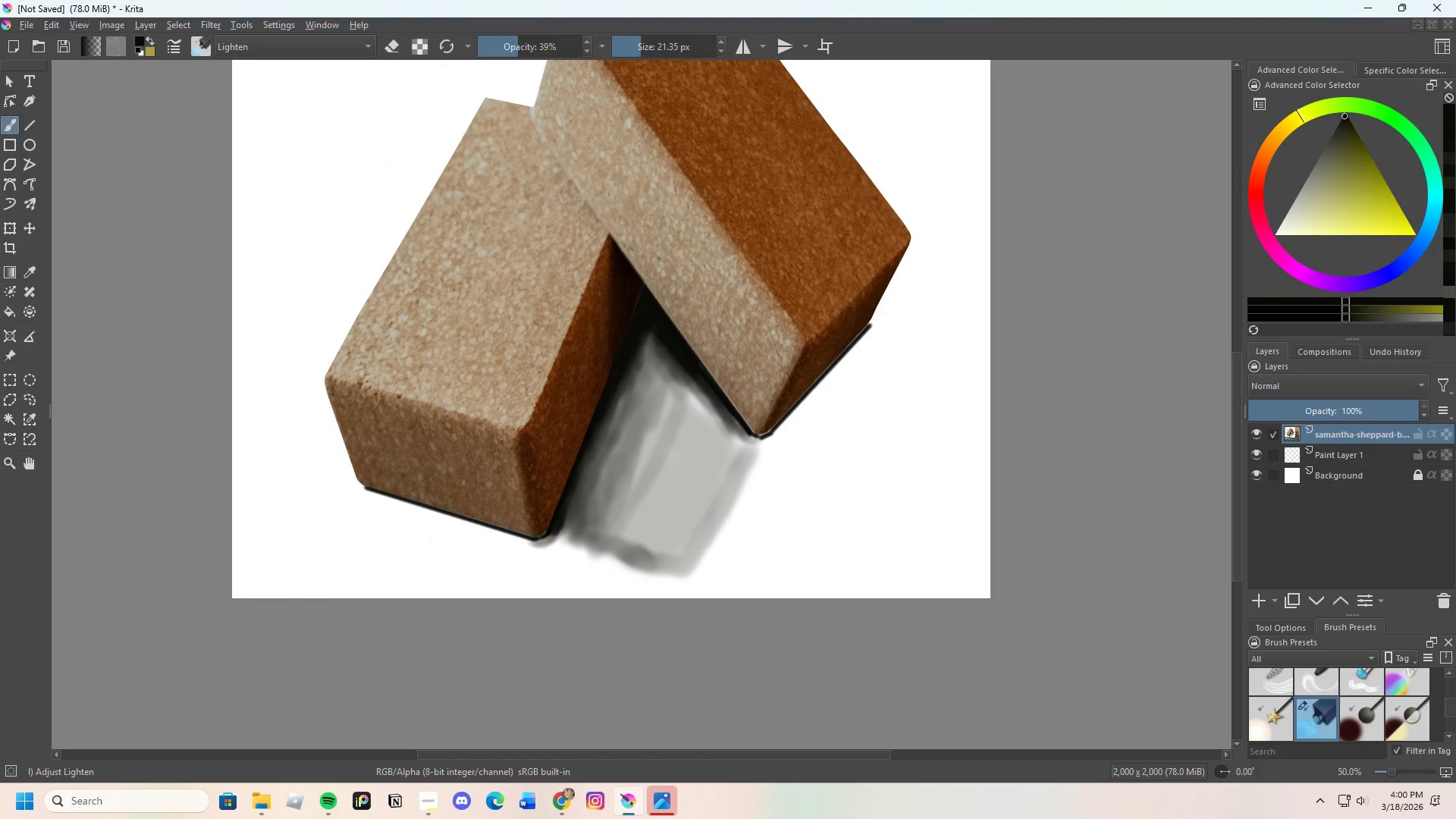 
key(Control+Z)
 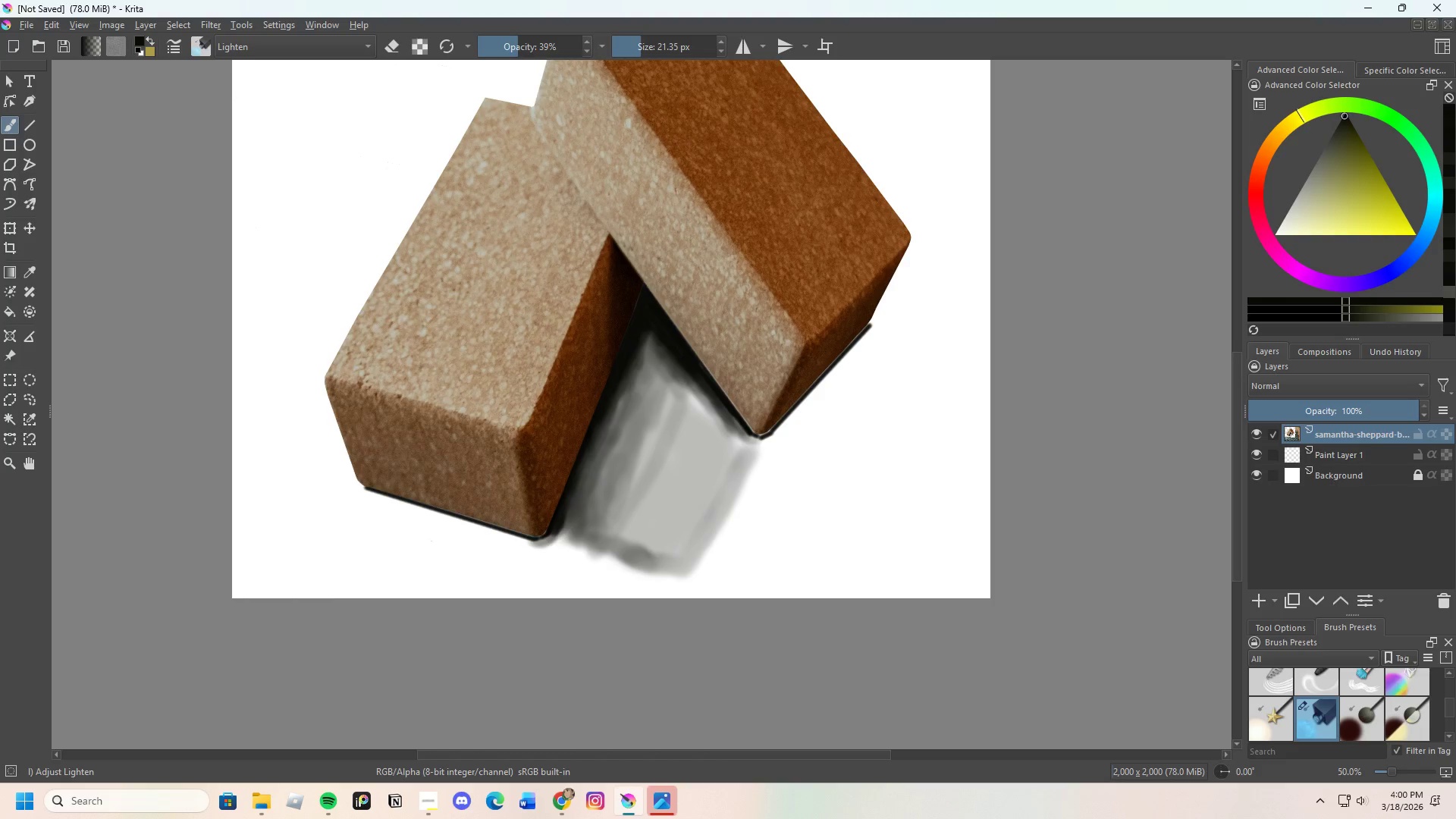 
key(Control+Z)
 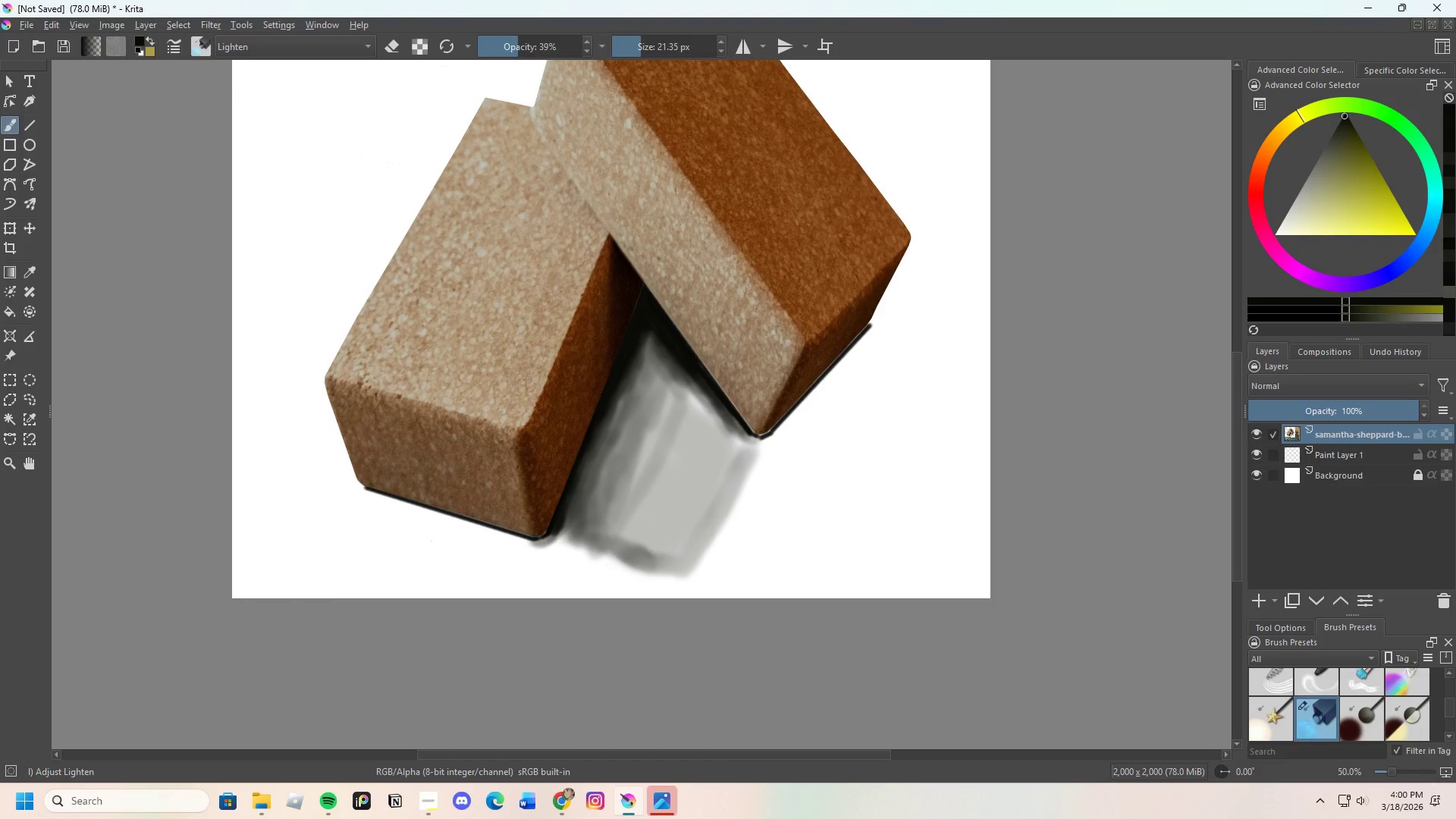 
key(Control+Z)
 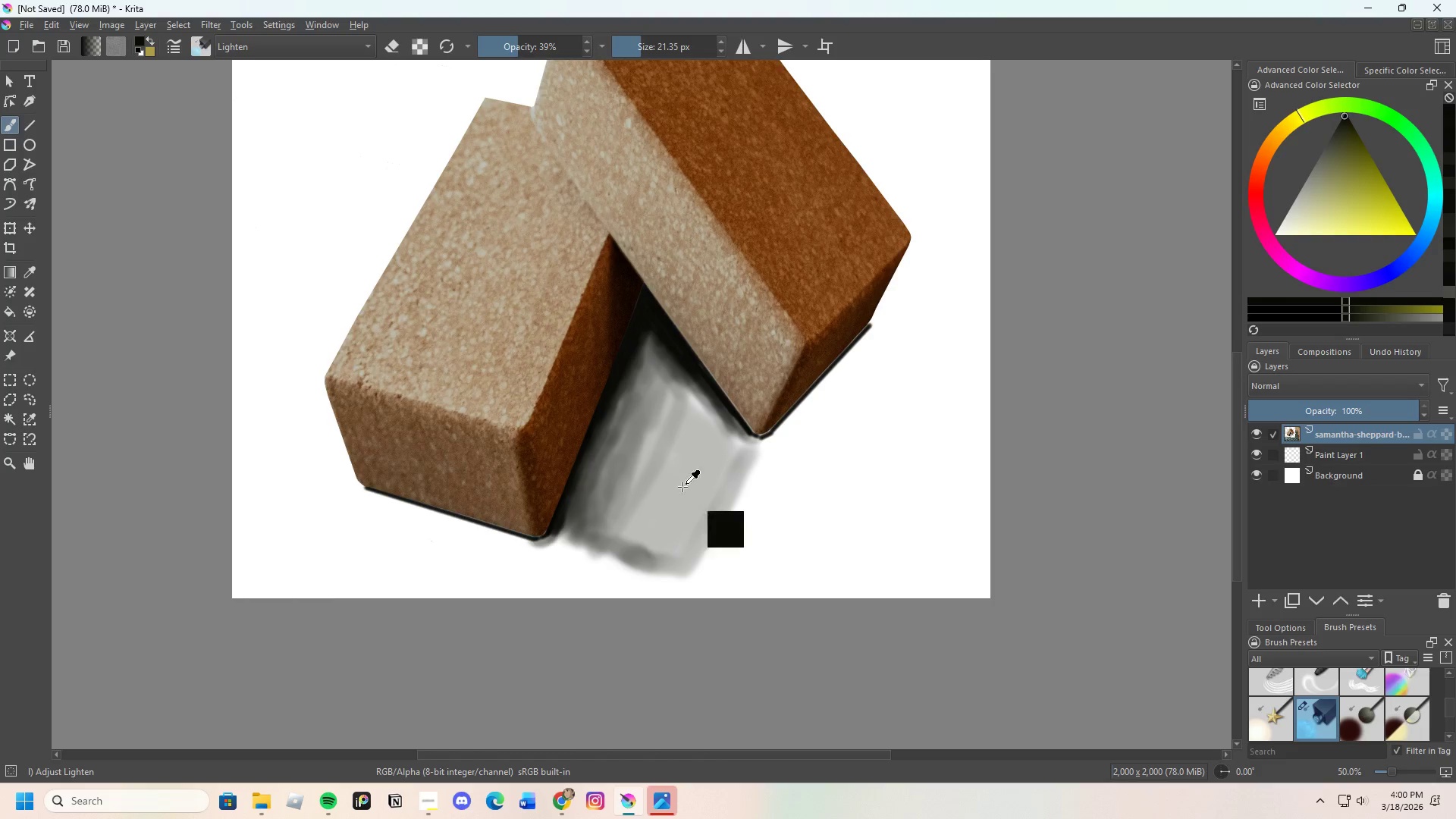 
key(Control+Z)
 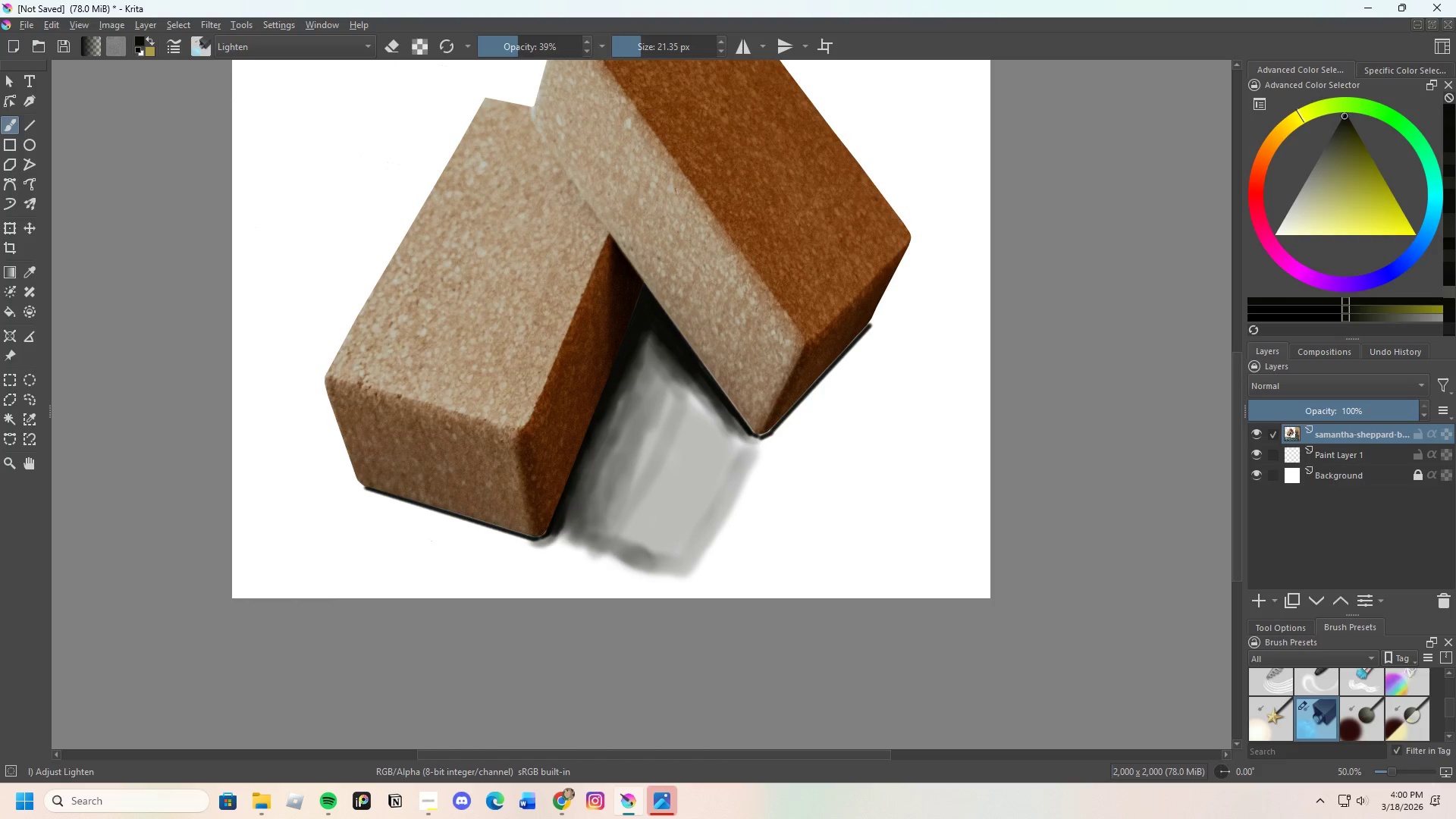 
key(Control+Z)
 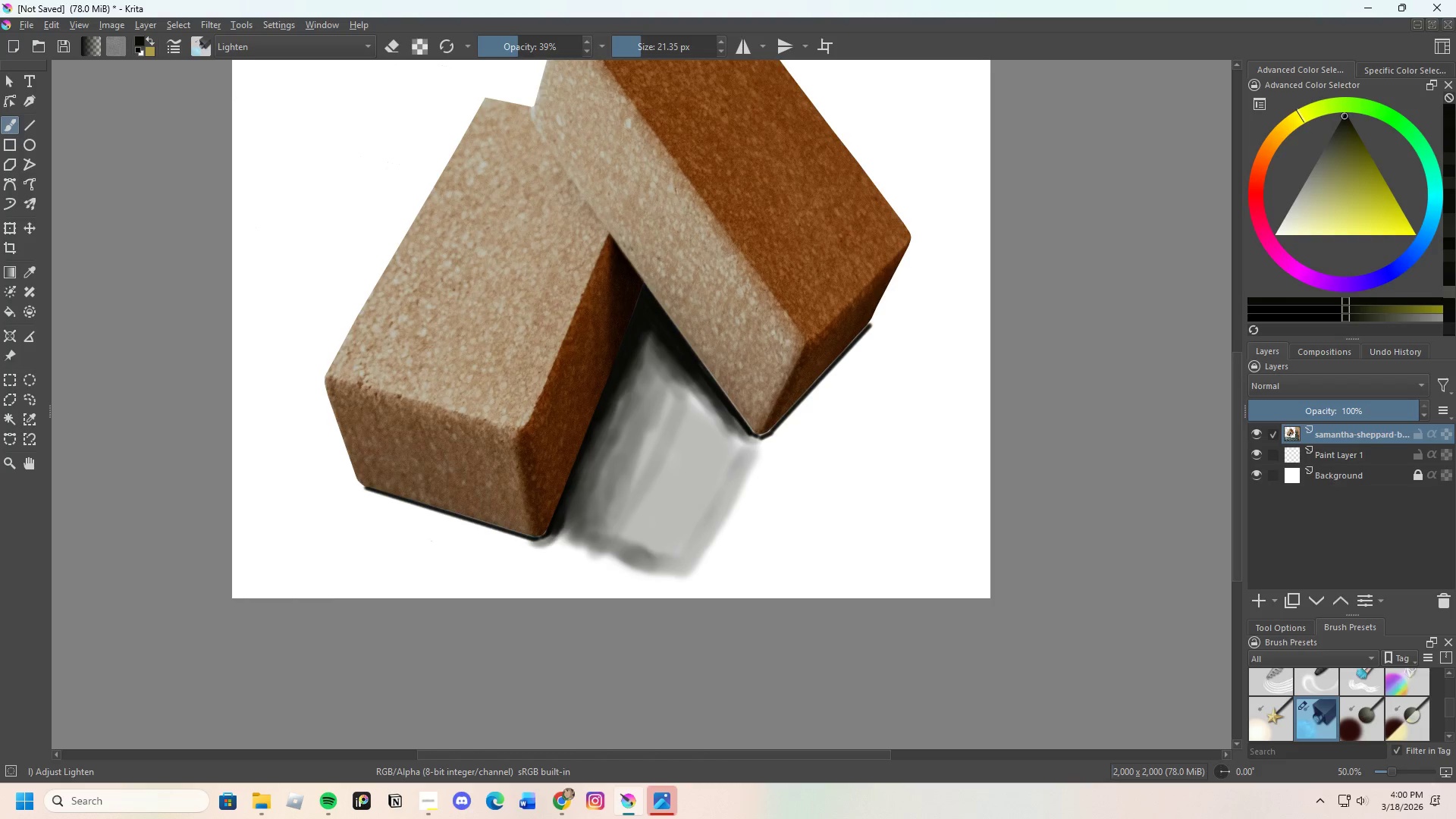 
key(Control+Z)
 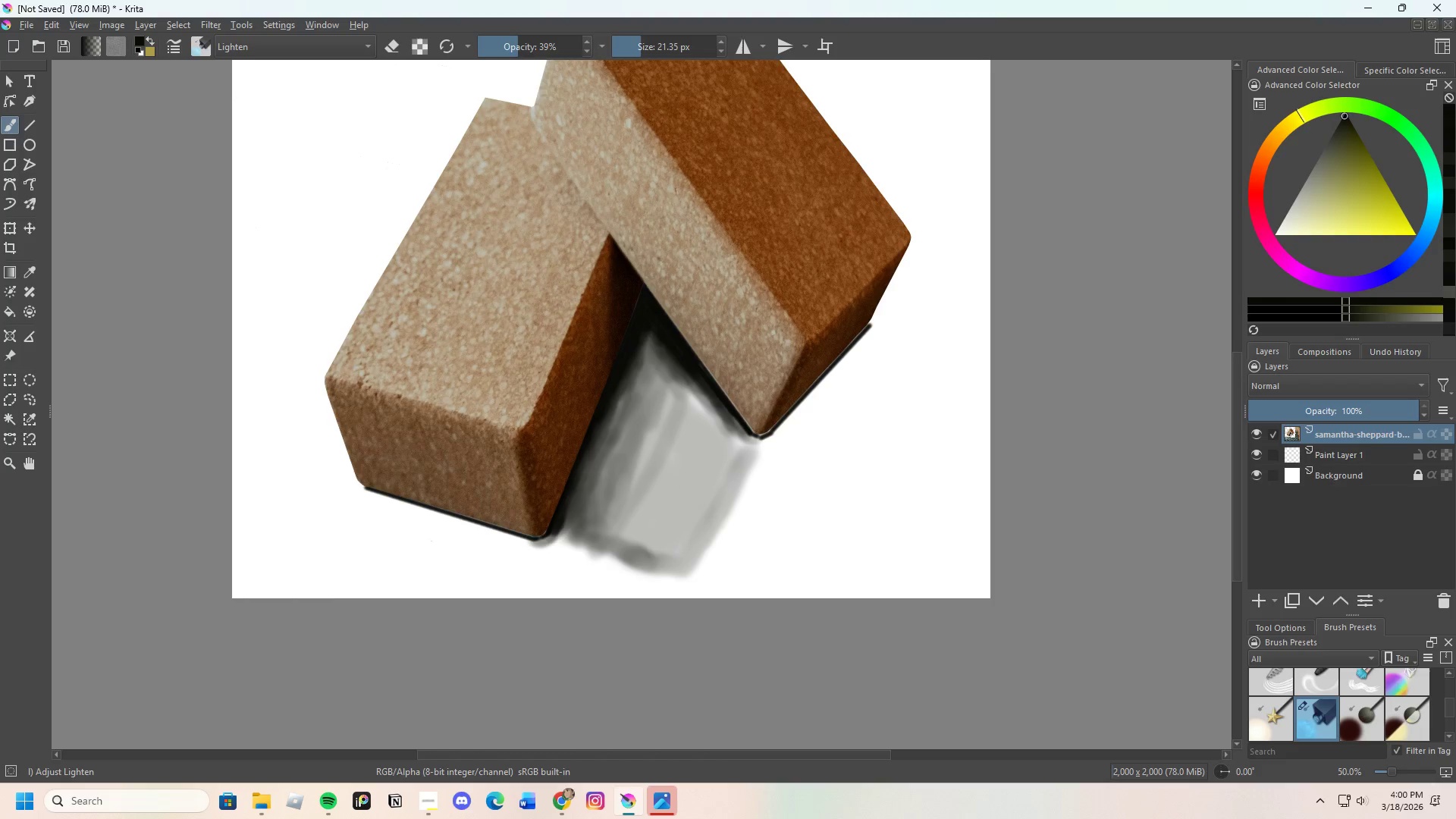 
key(Control+Z)
 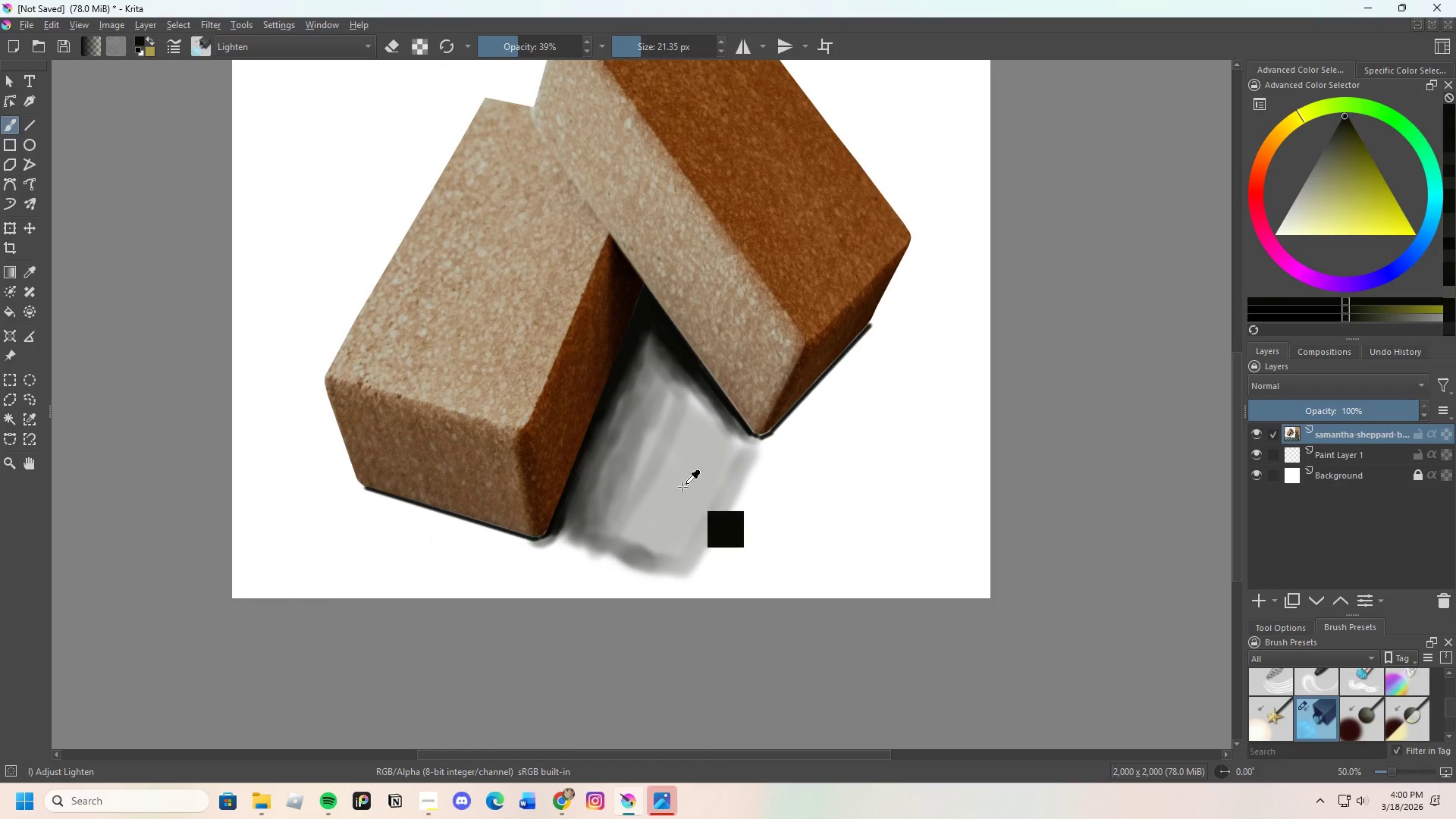 
key(Control+Z)
 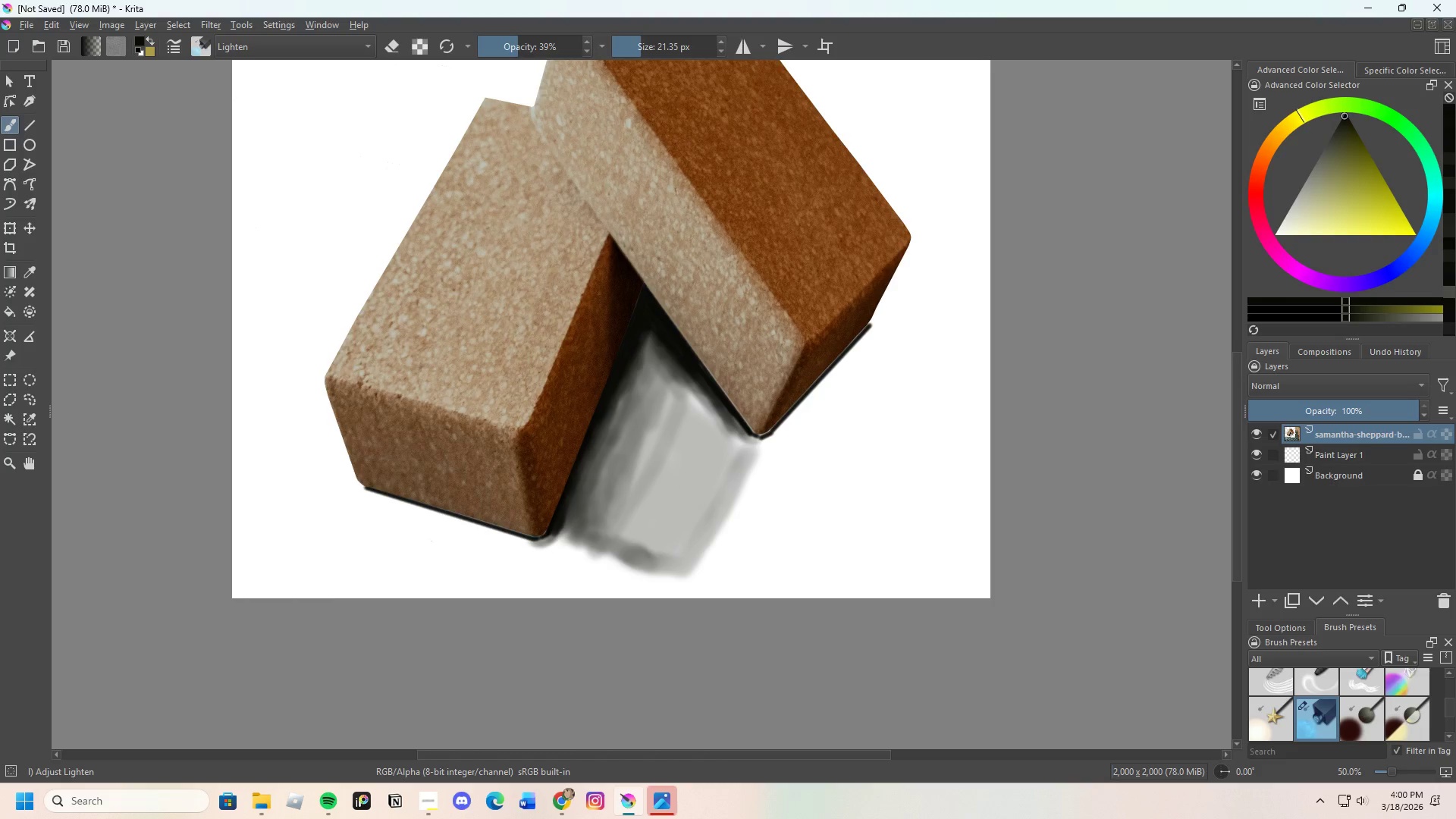 
key(Control+Z)
 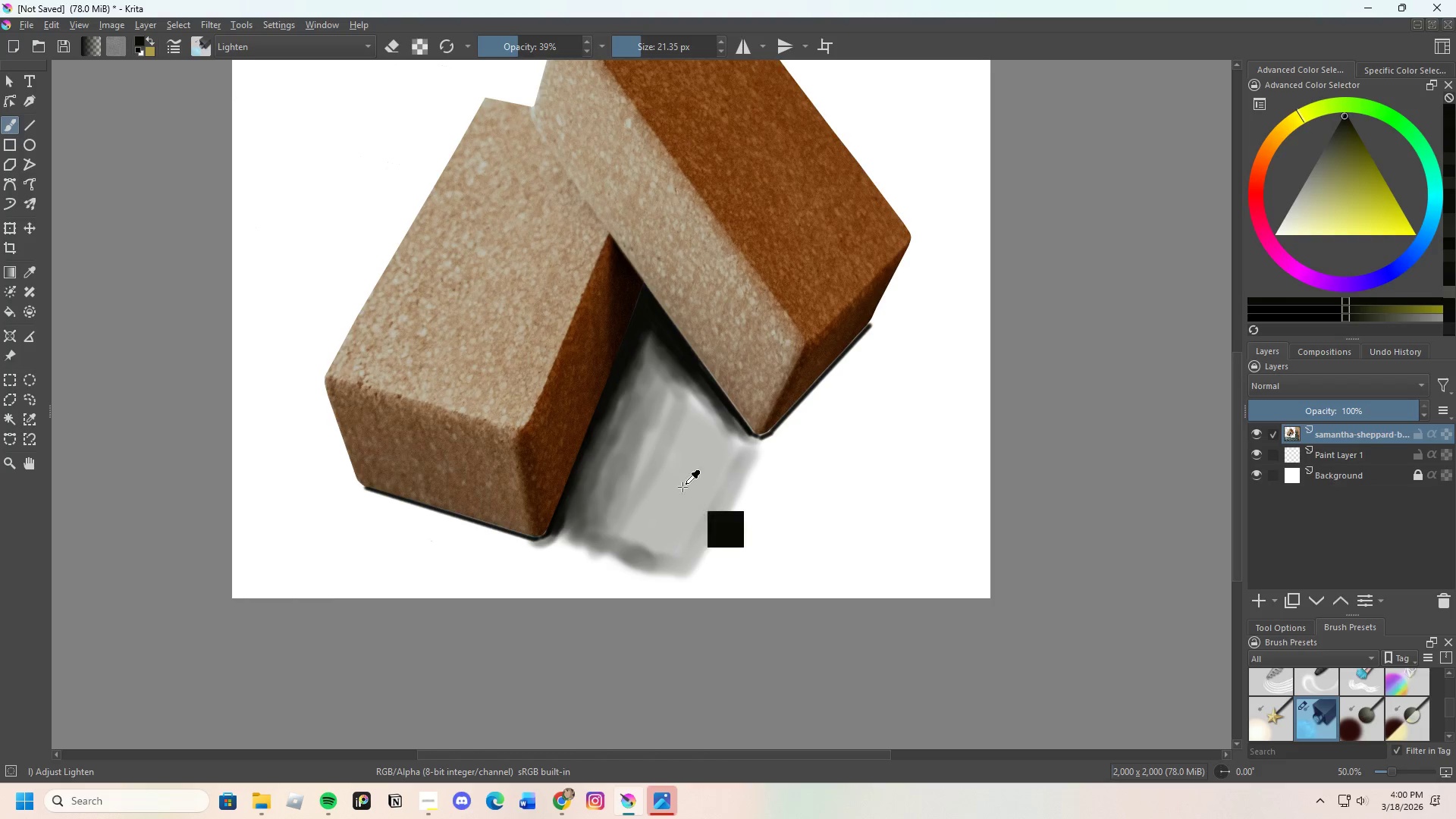 
key(Control+Z)
 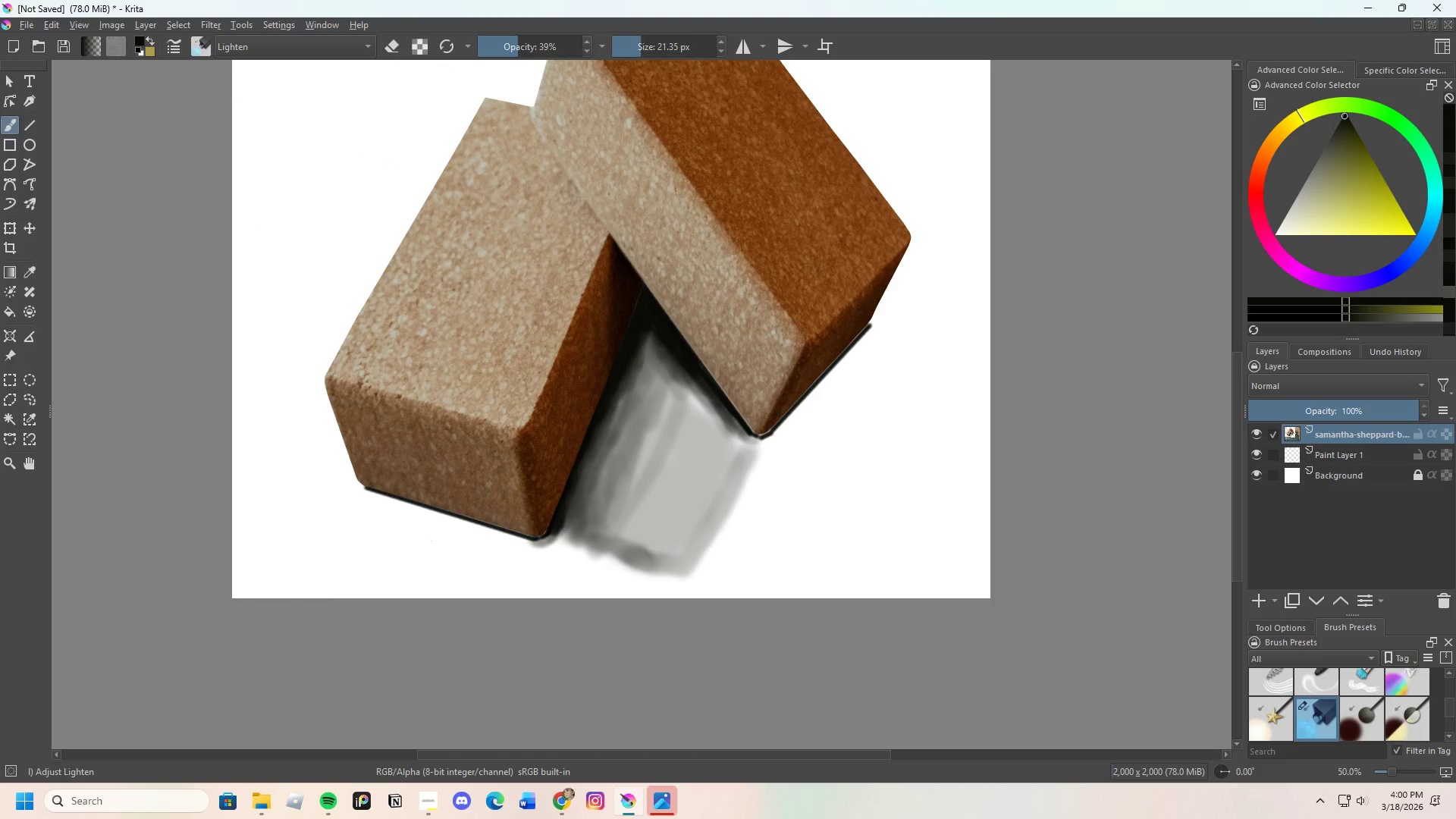 
key(Control+Z)
 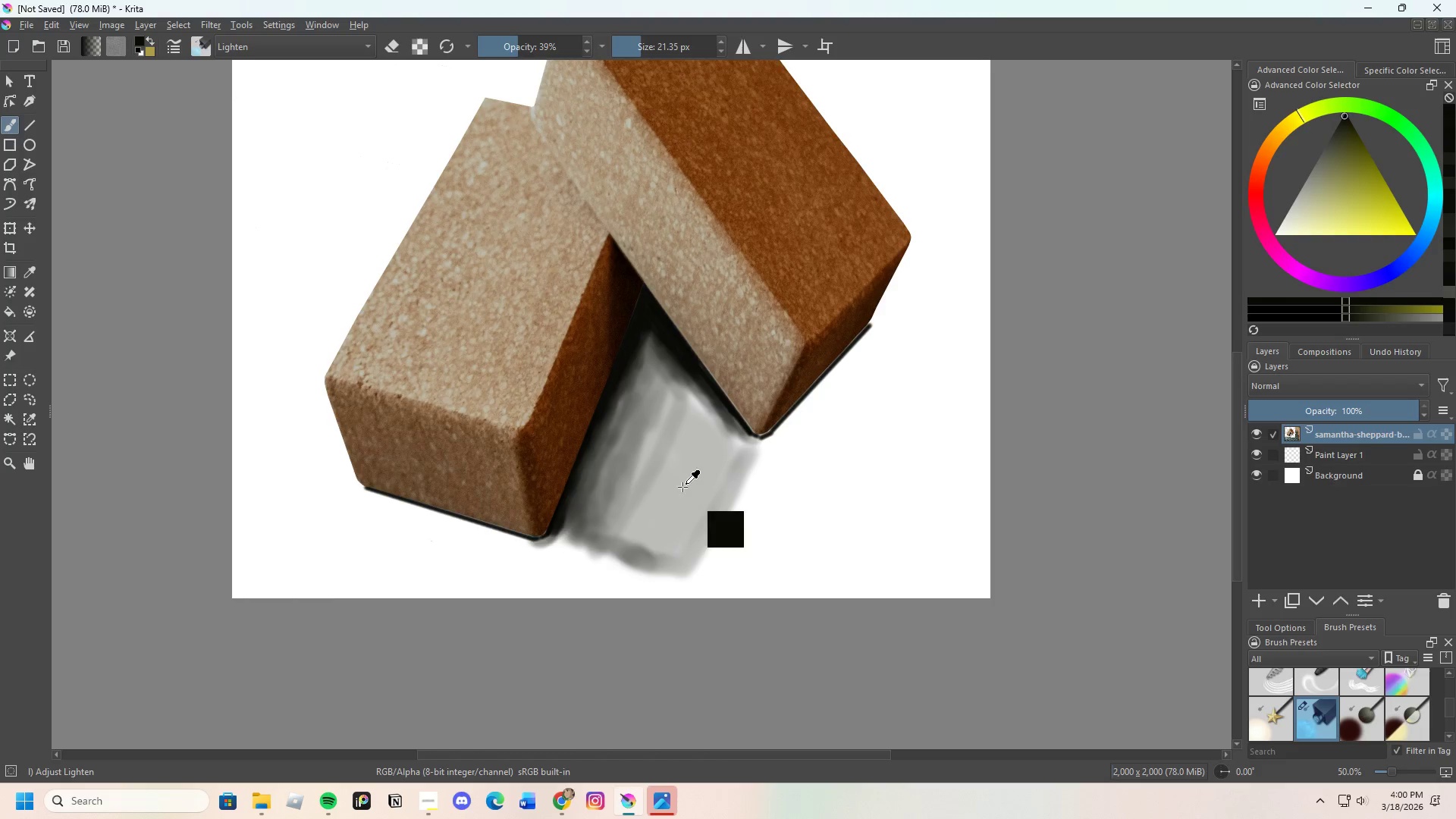 
key(Control+Z)
 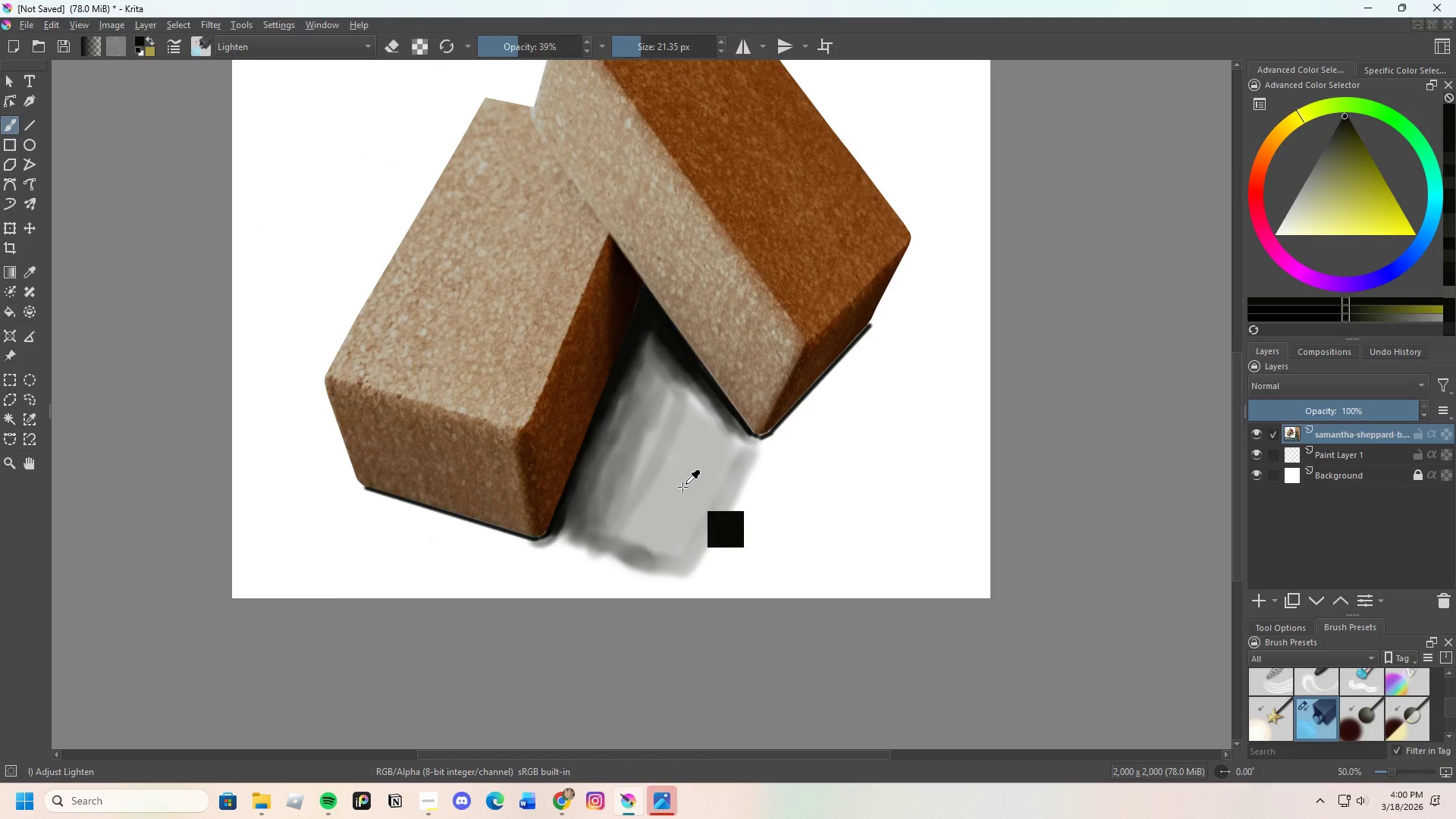 
key(Control+Z)
 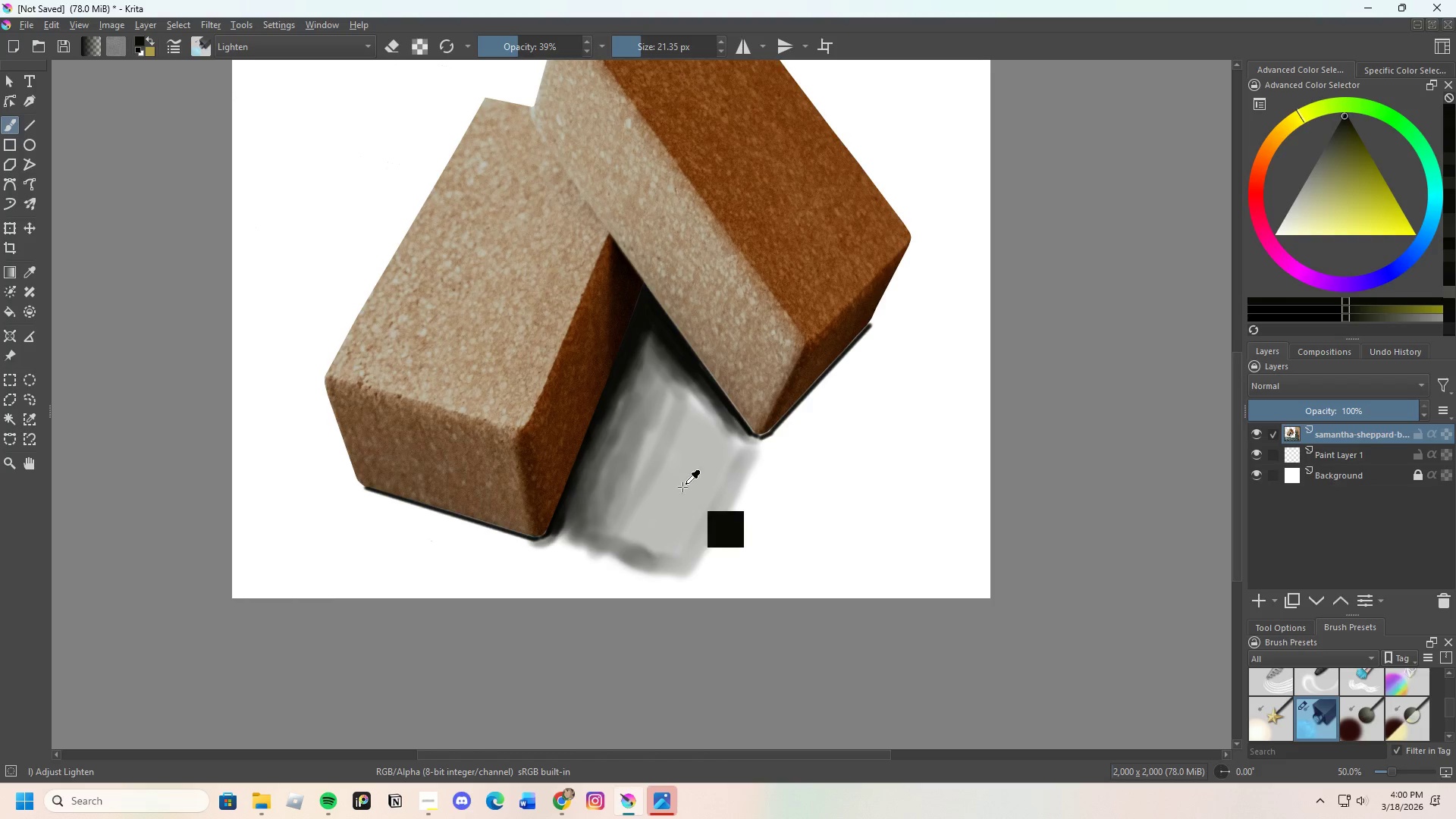 
key(Control+Z)
 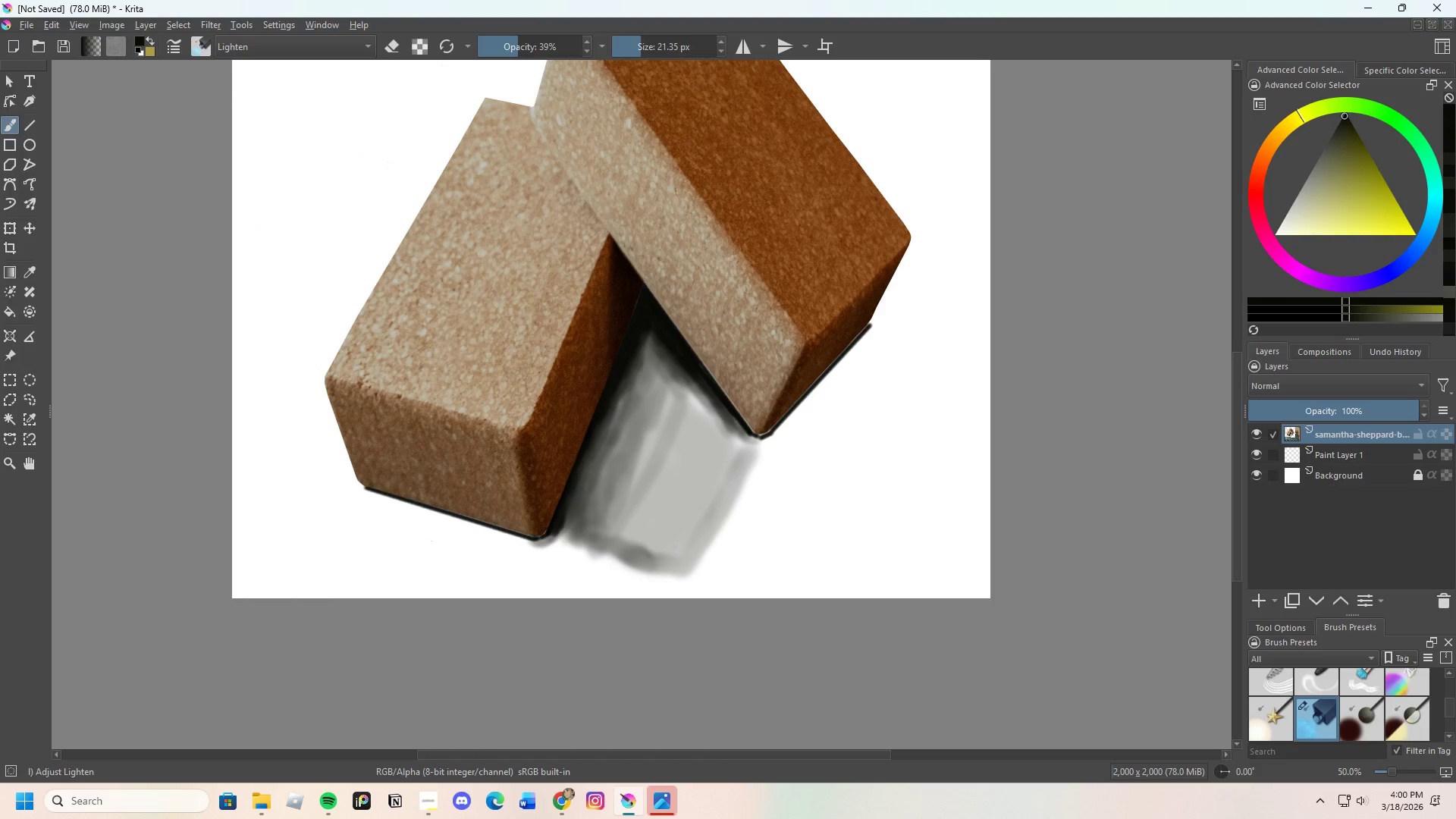 
key(Control+Z)
 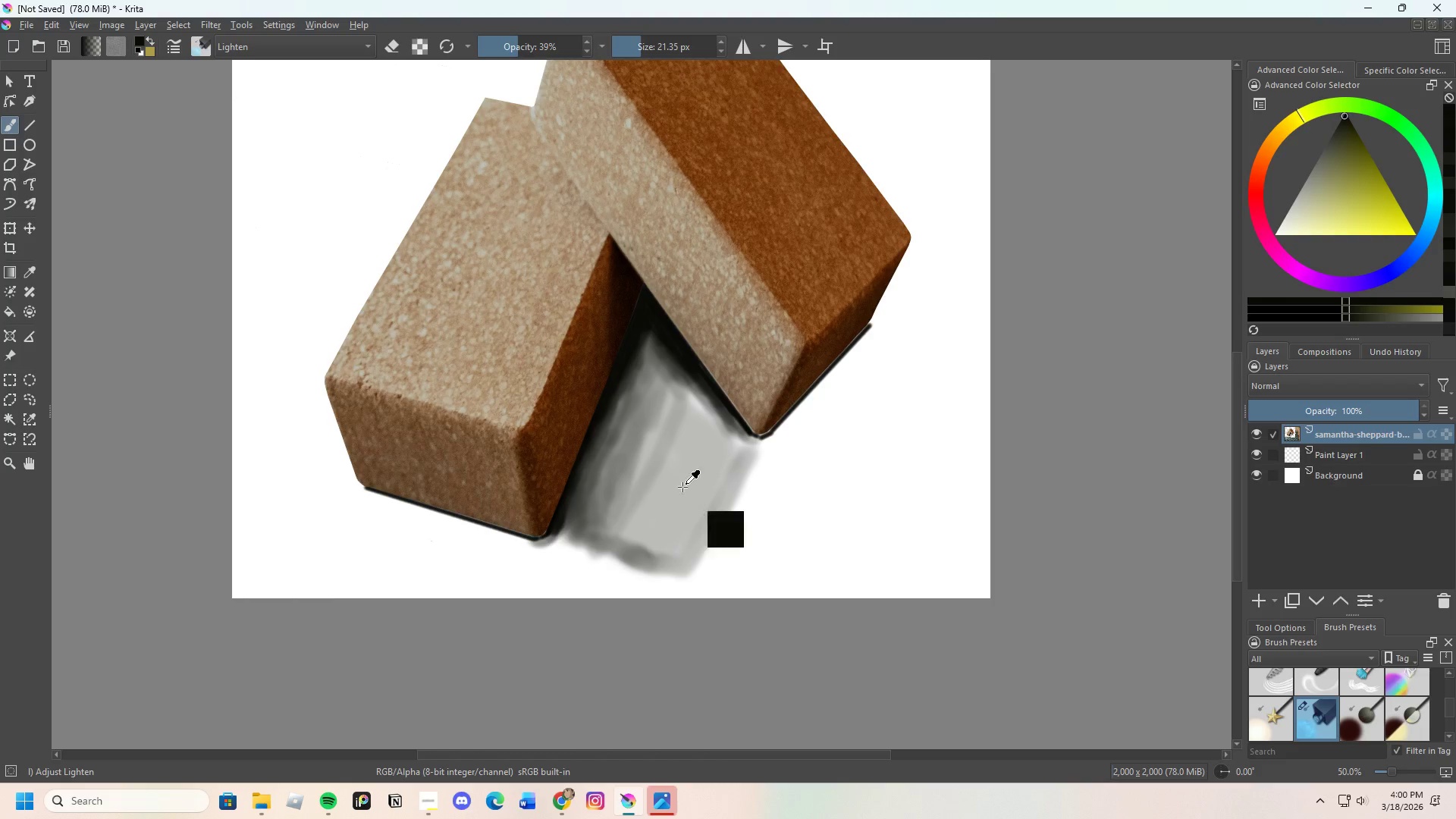 
key(Control+Z)
 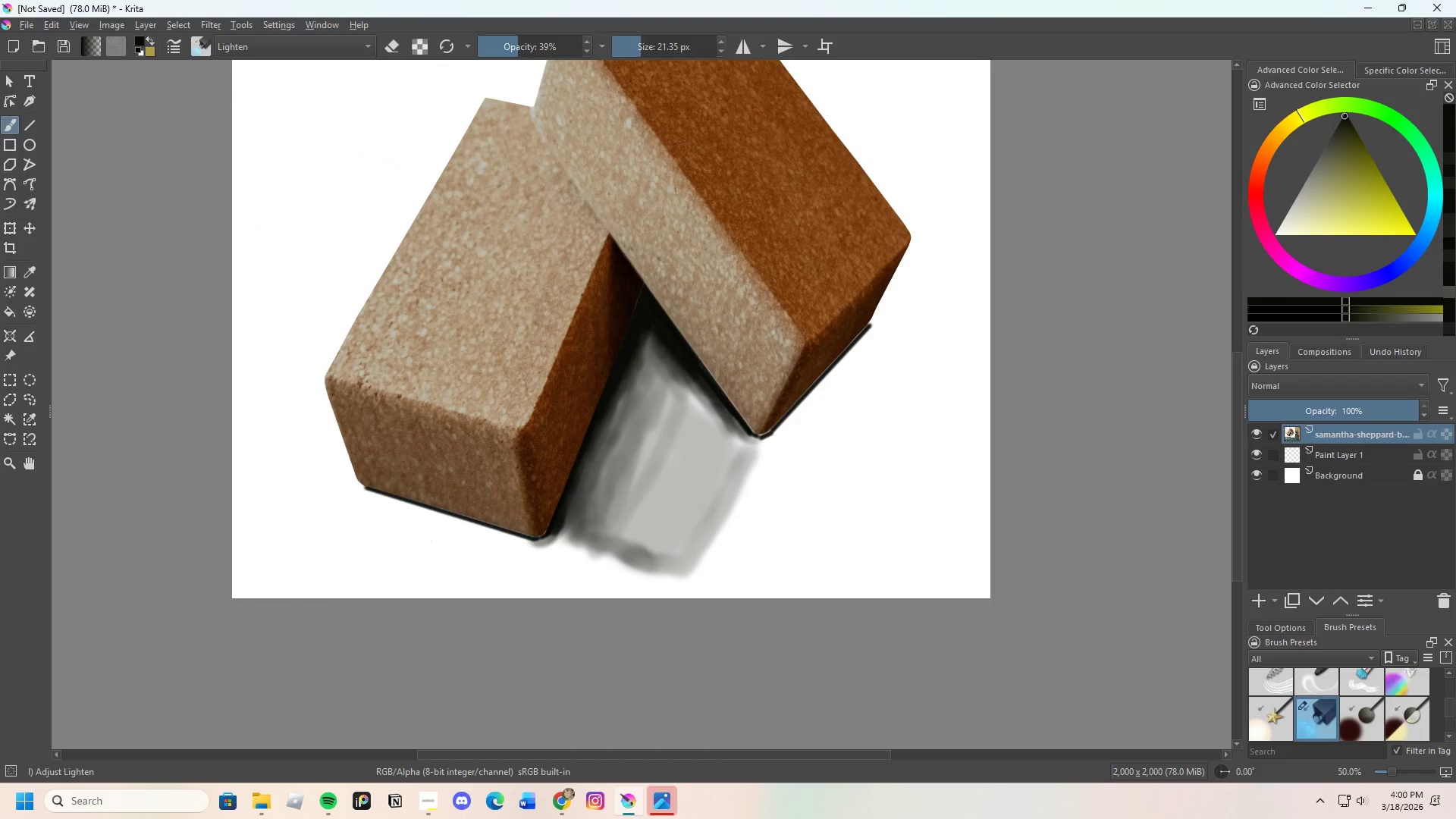 
key(Control+Z)
 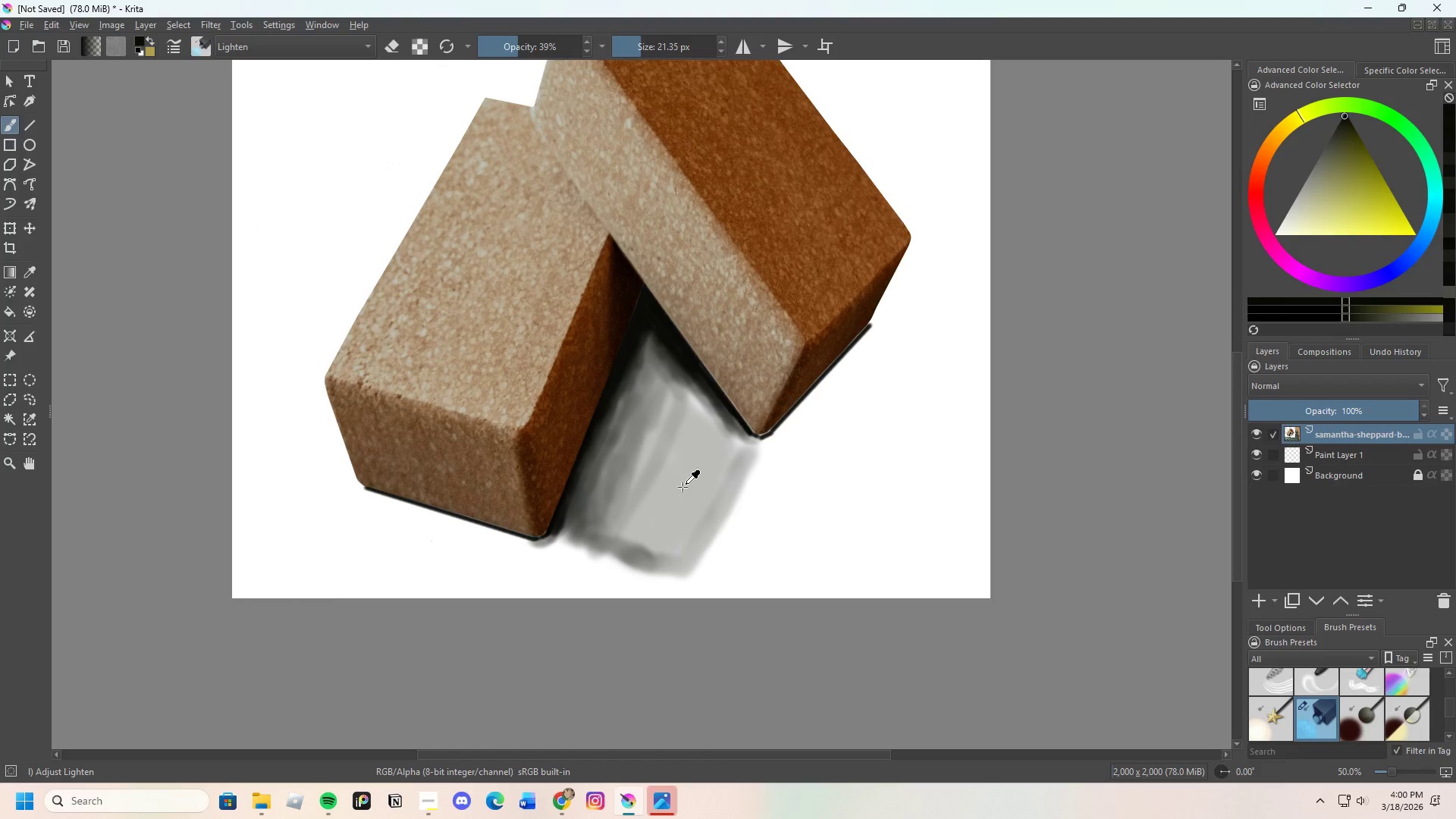 
key(Control+Z)
 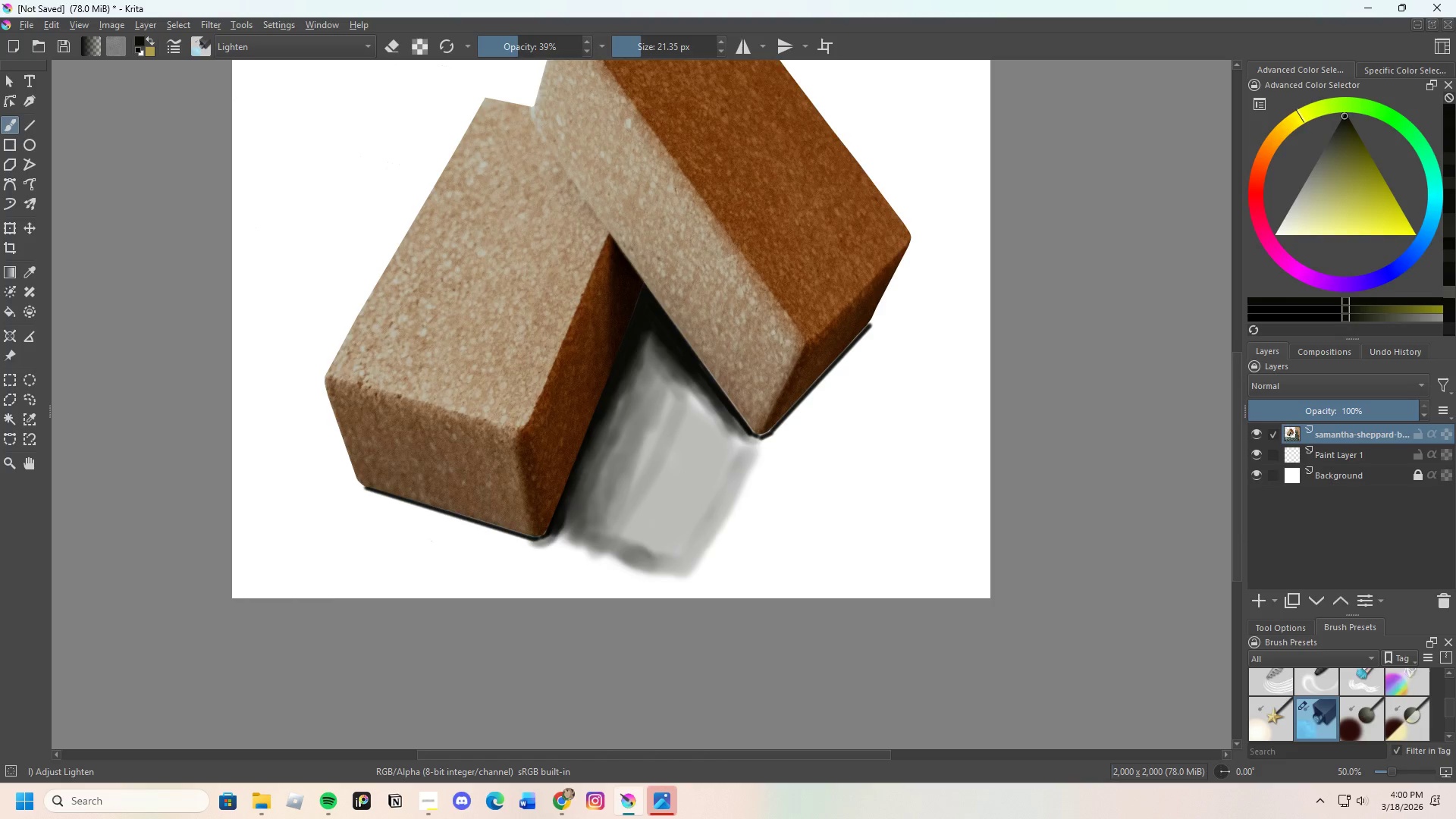 
key(Control+Z)
 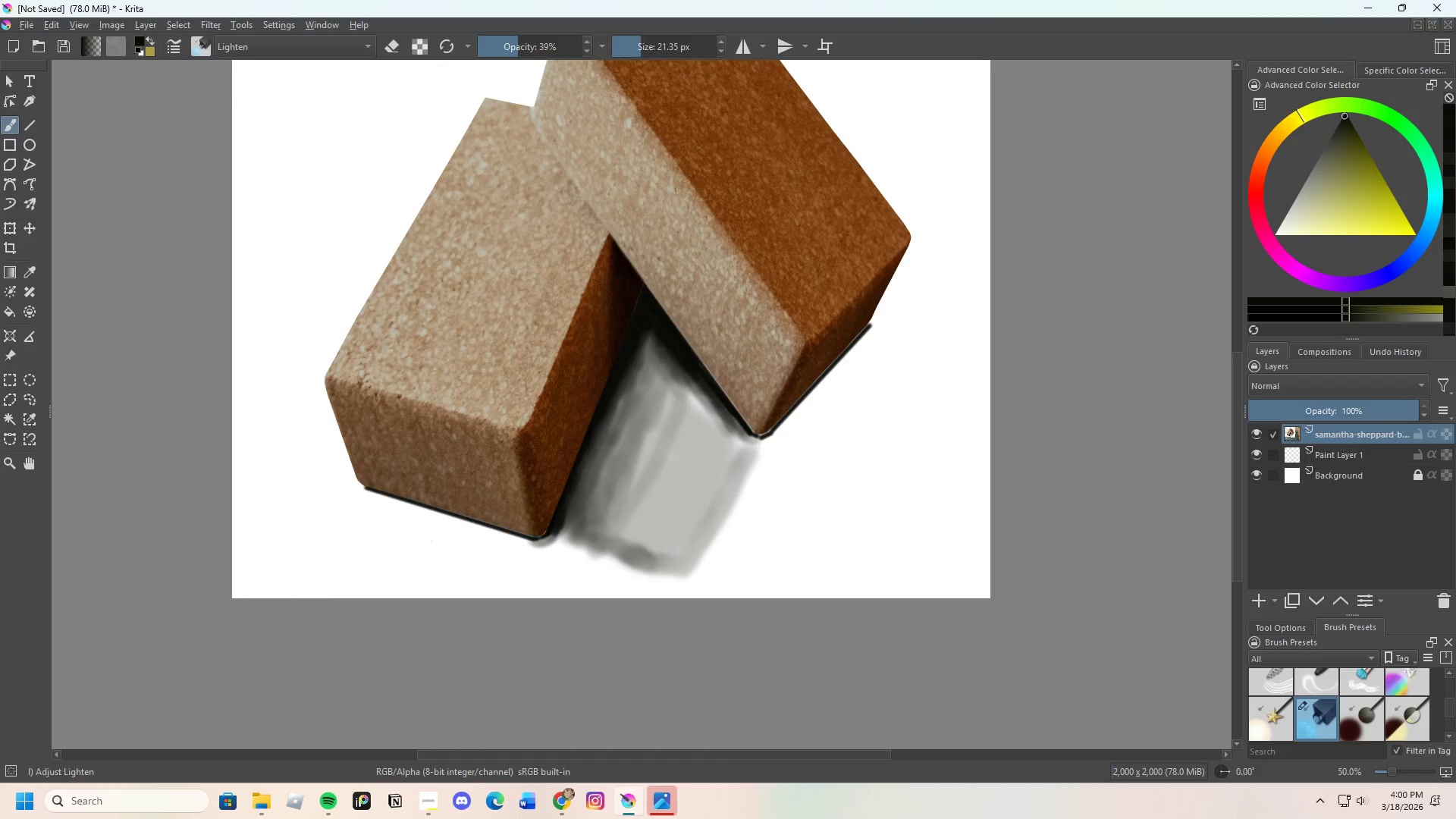 
key(Control+Z)
 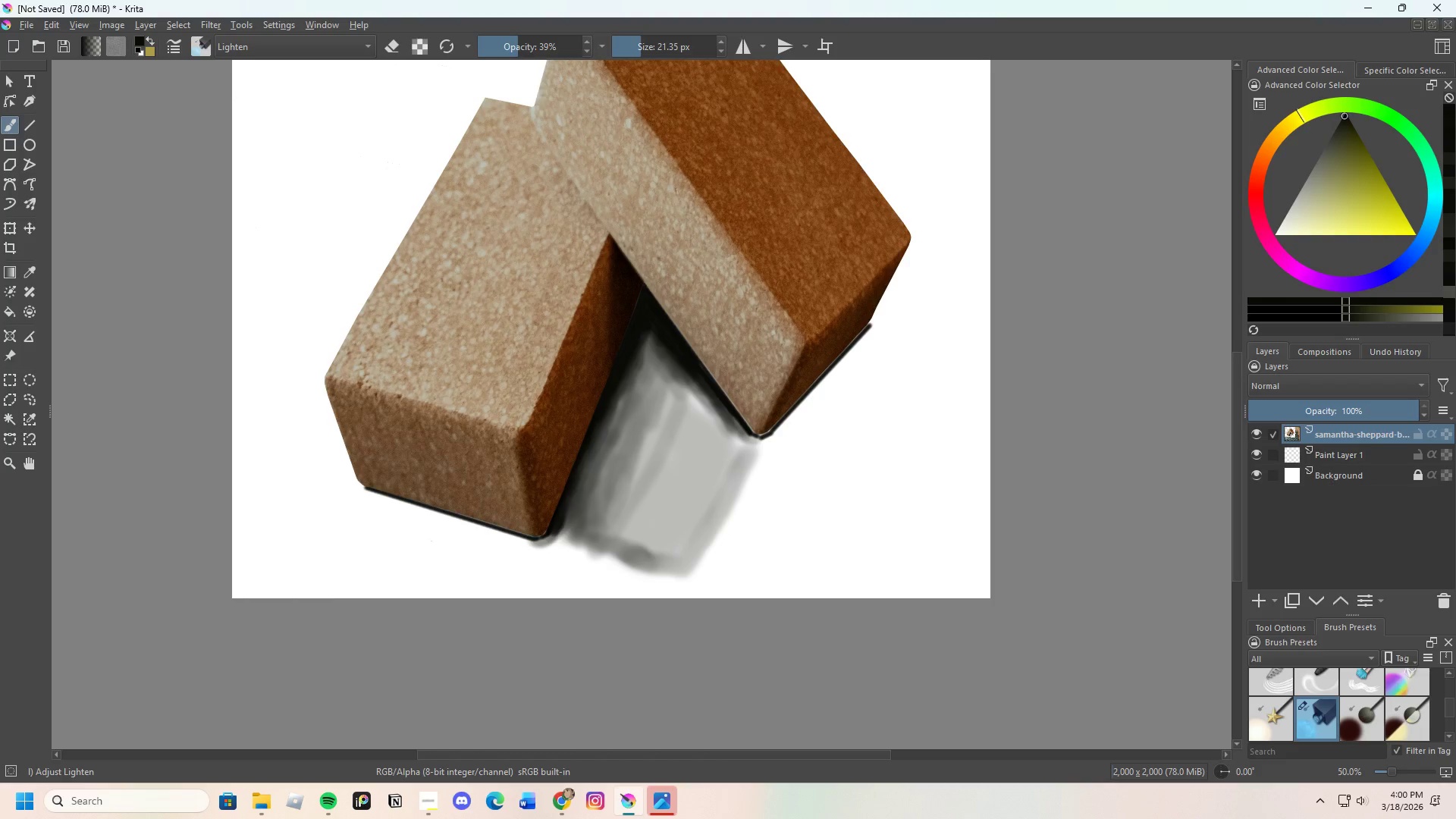 
key(Control+Z)
 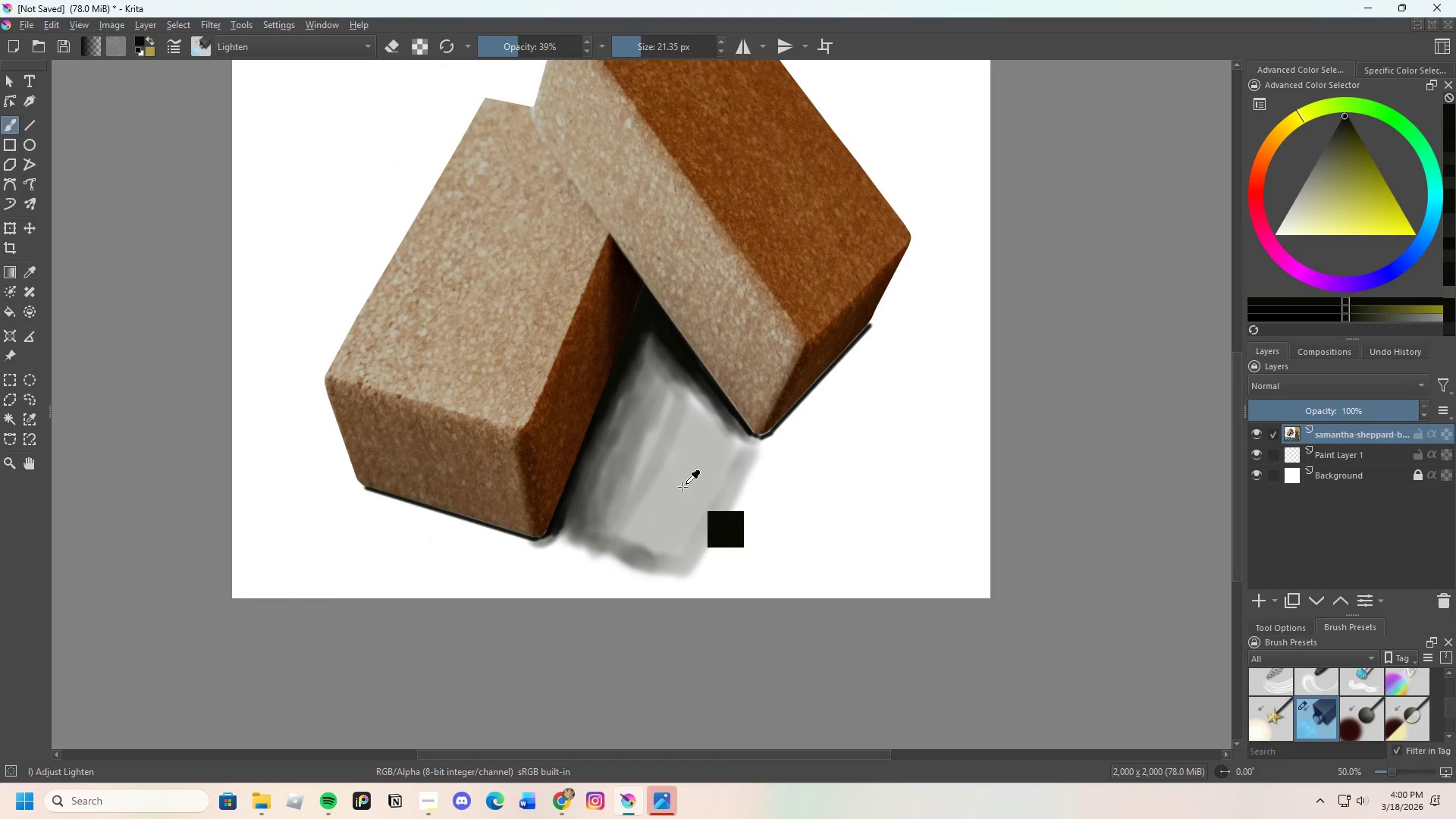 
key(Control+Z)
 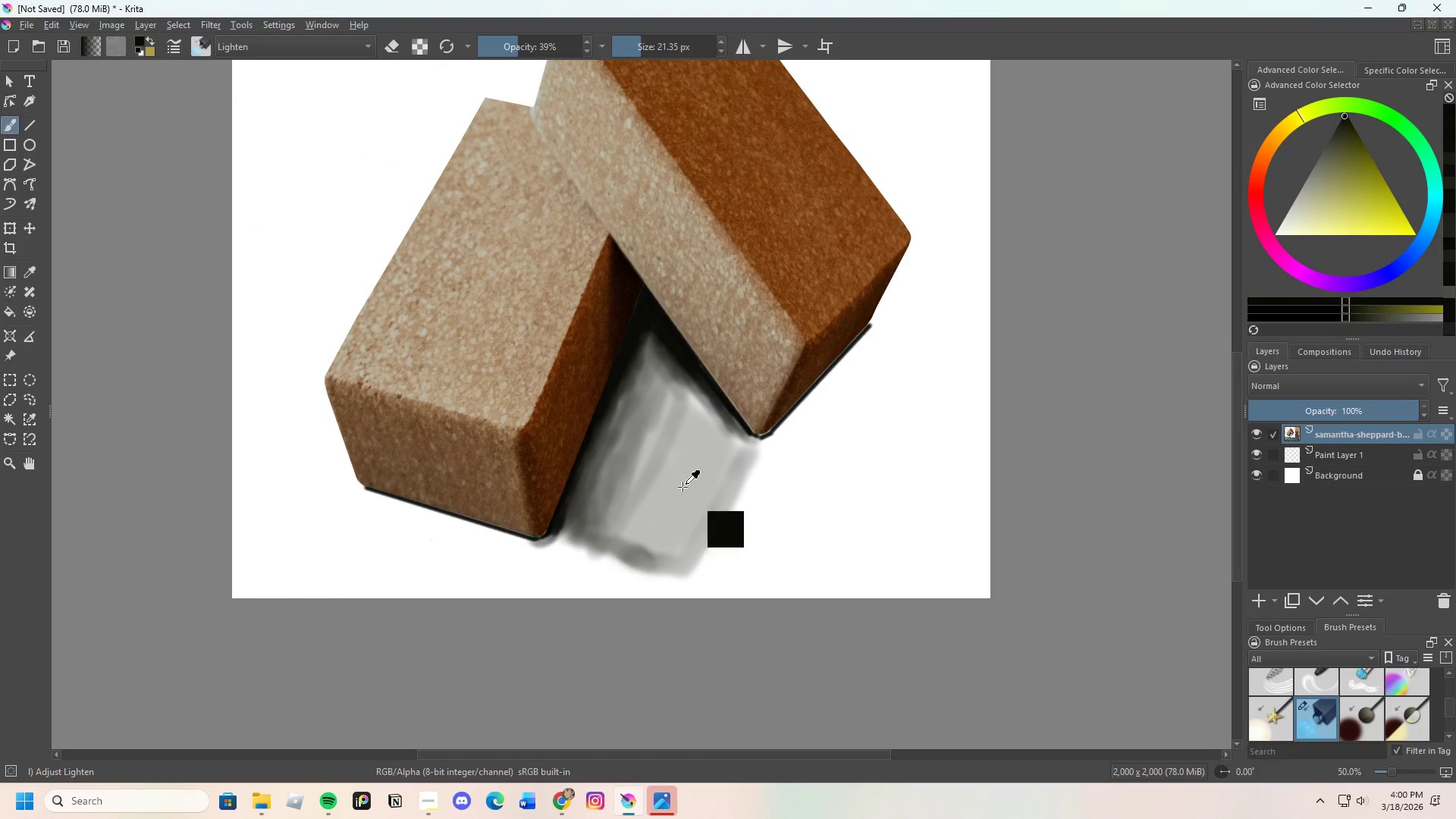 
key(Control+Z)
 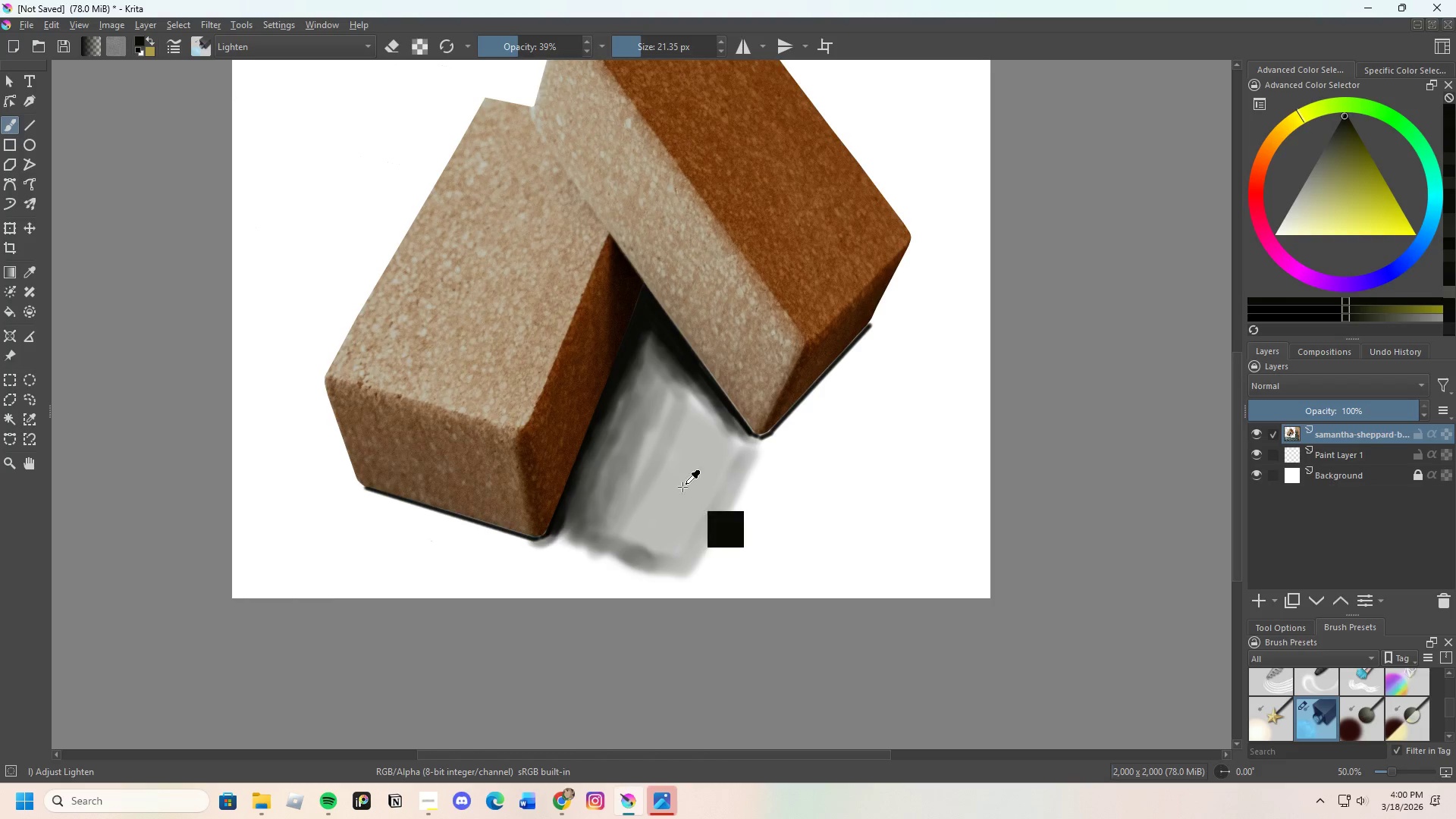 
key(Control+Z)
 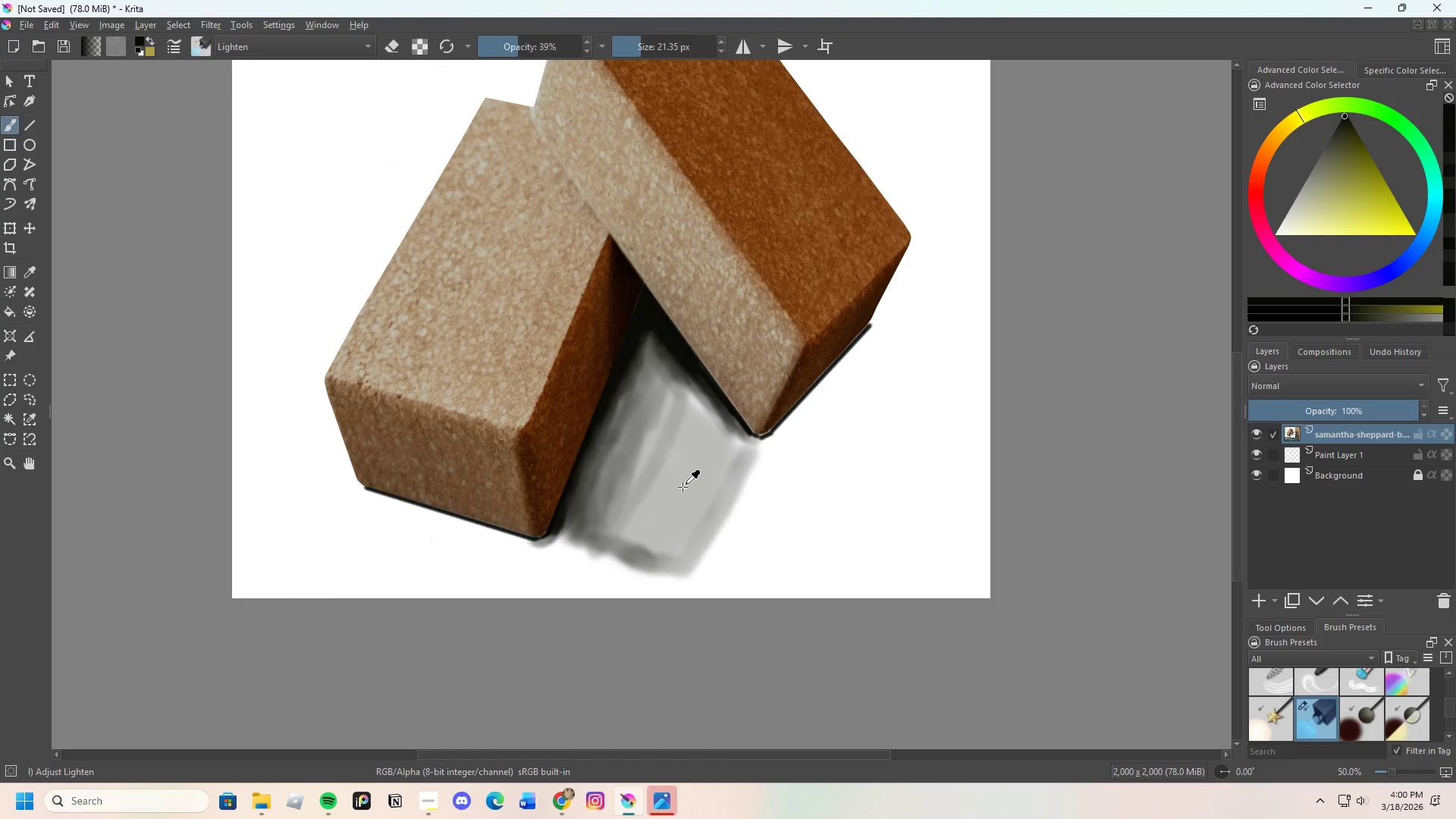 
key(Control+Z)
 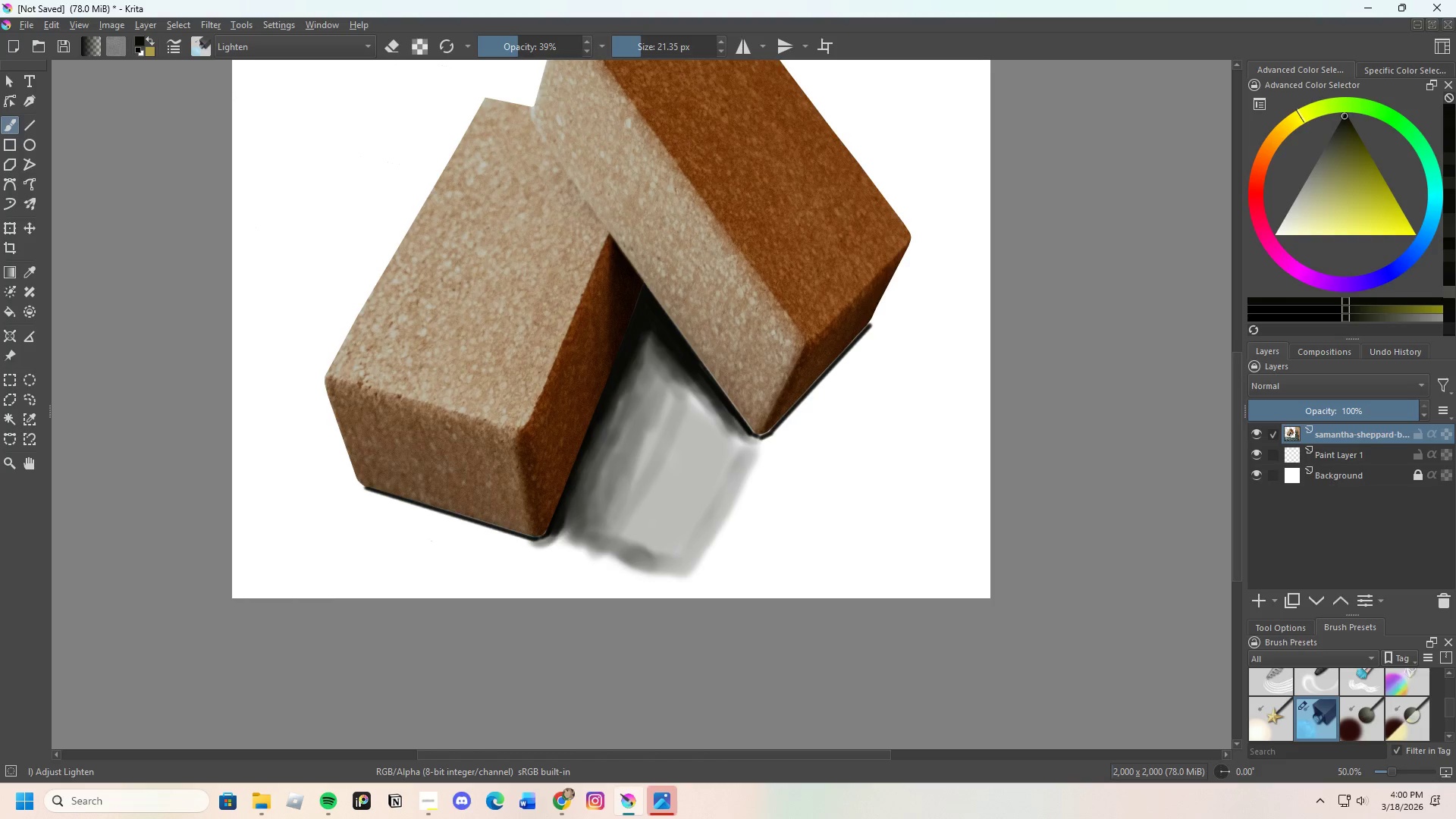 
key(Control+Z)
 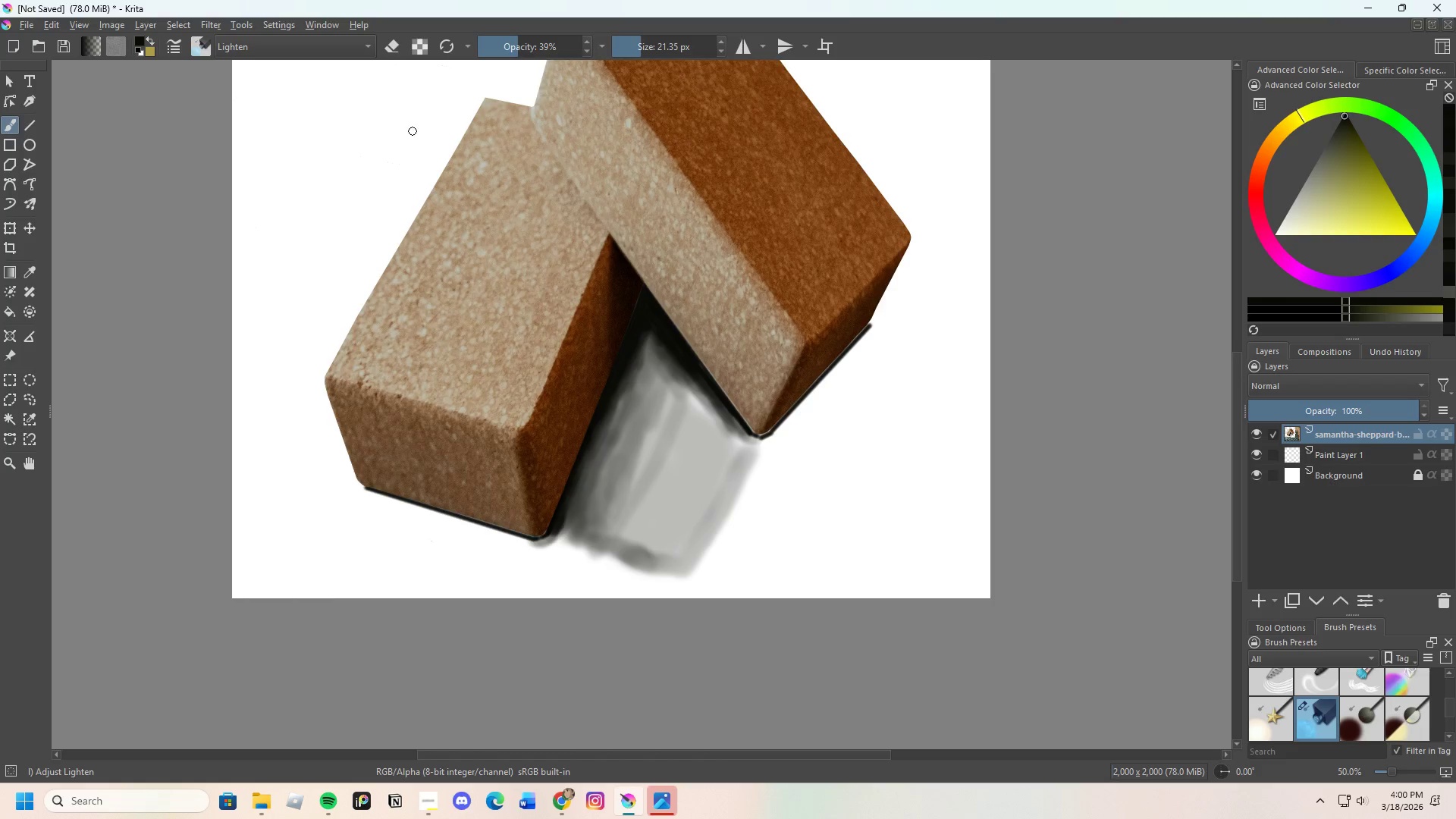 
left_click([390, 40])
 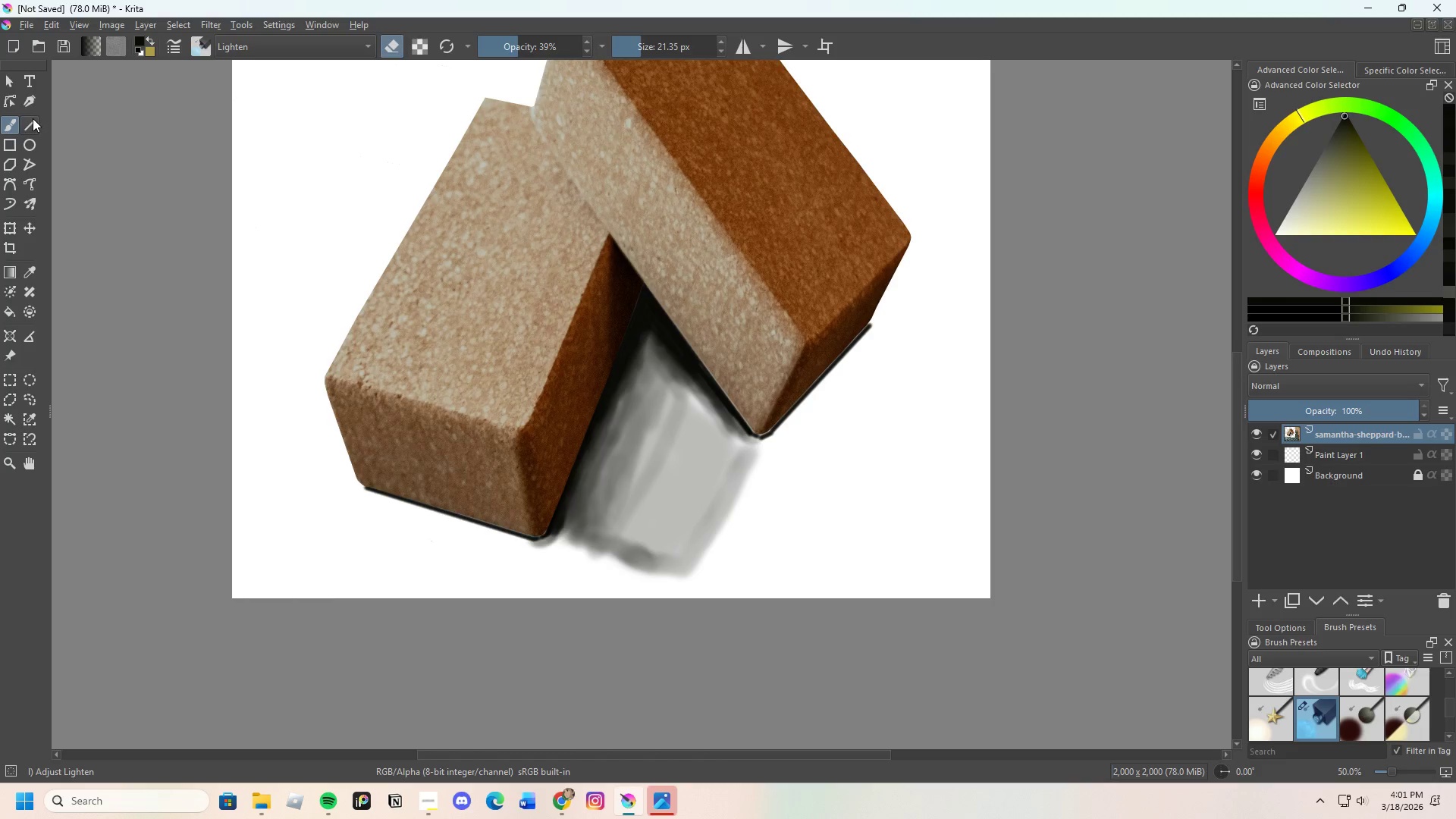 
left_click([33, 118])
 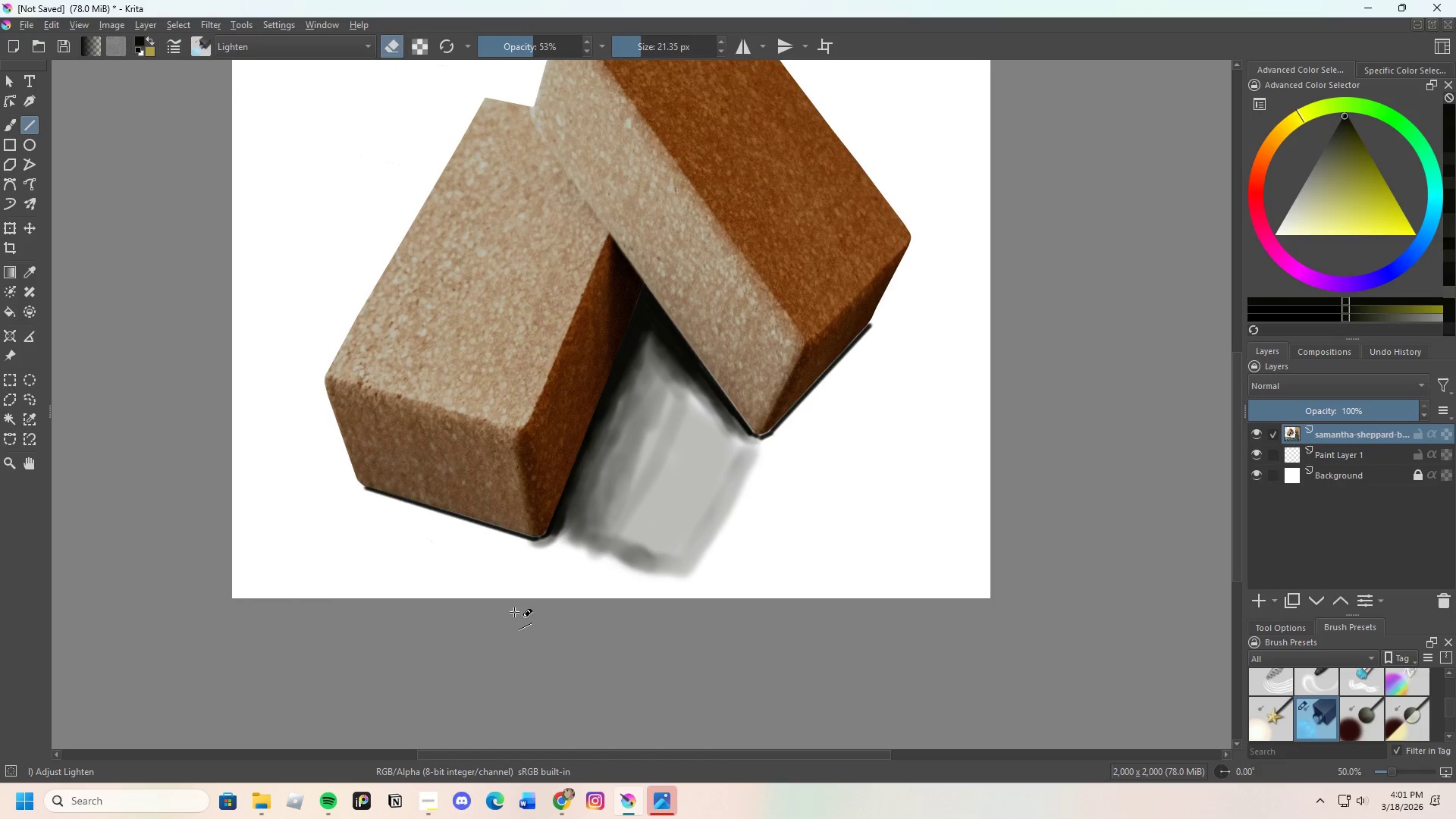 
scroll: coordinate [515, 570], scroll_direction: up, amount: 2.0
 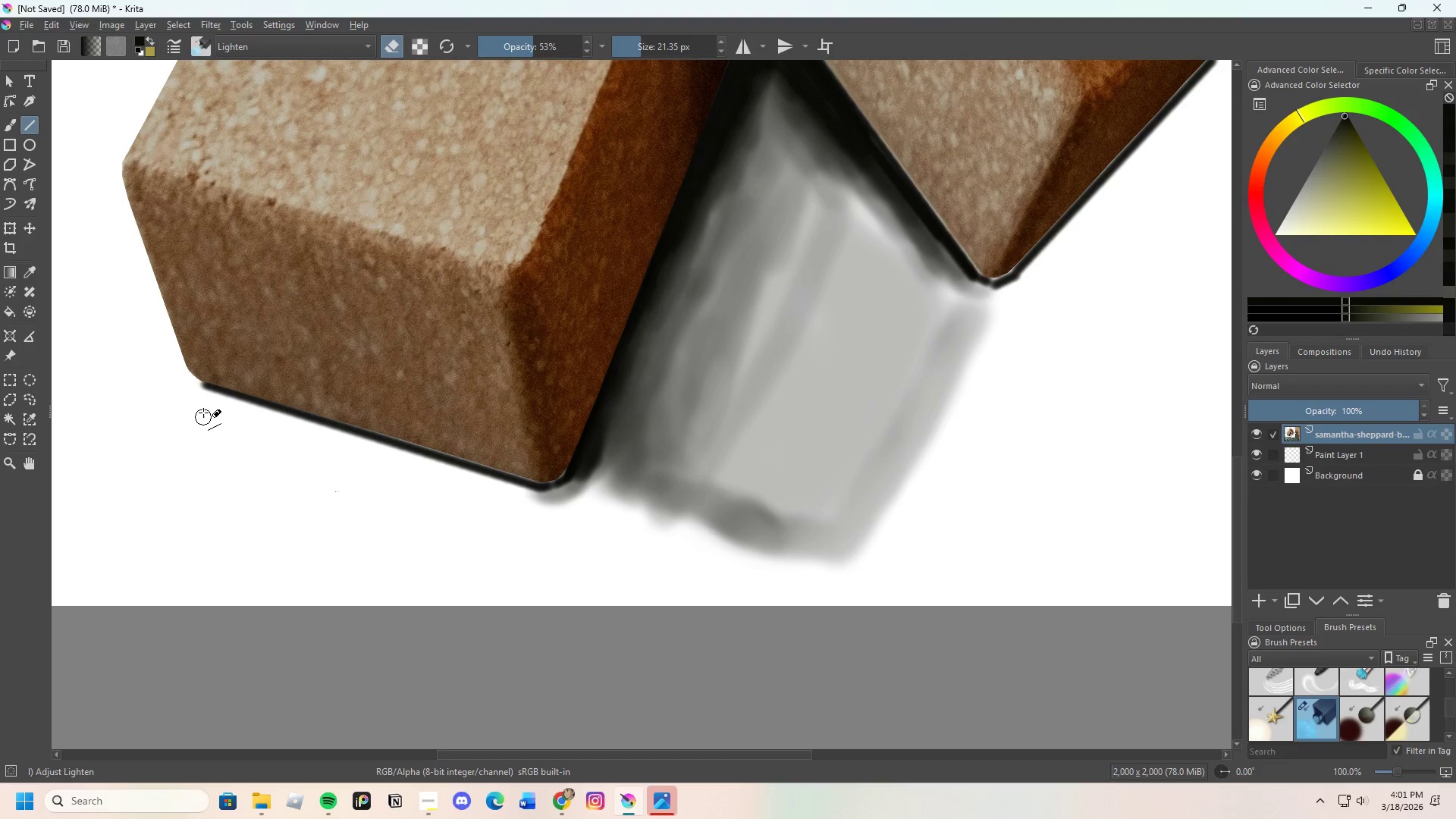 
left_click_drag(start_coordinate=[196, 391], to_coordinate=[551, 502])
 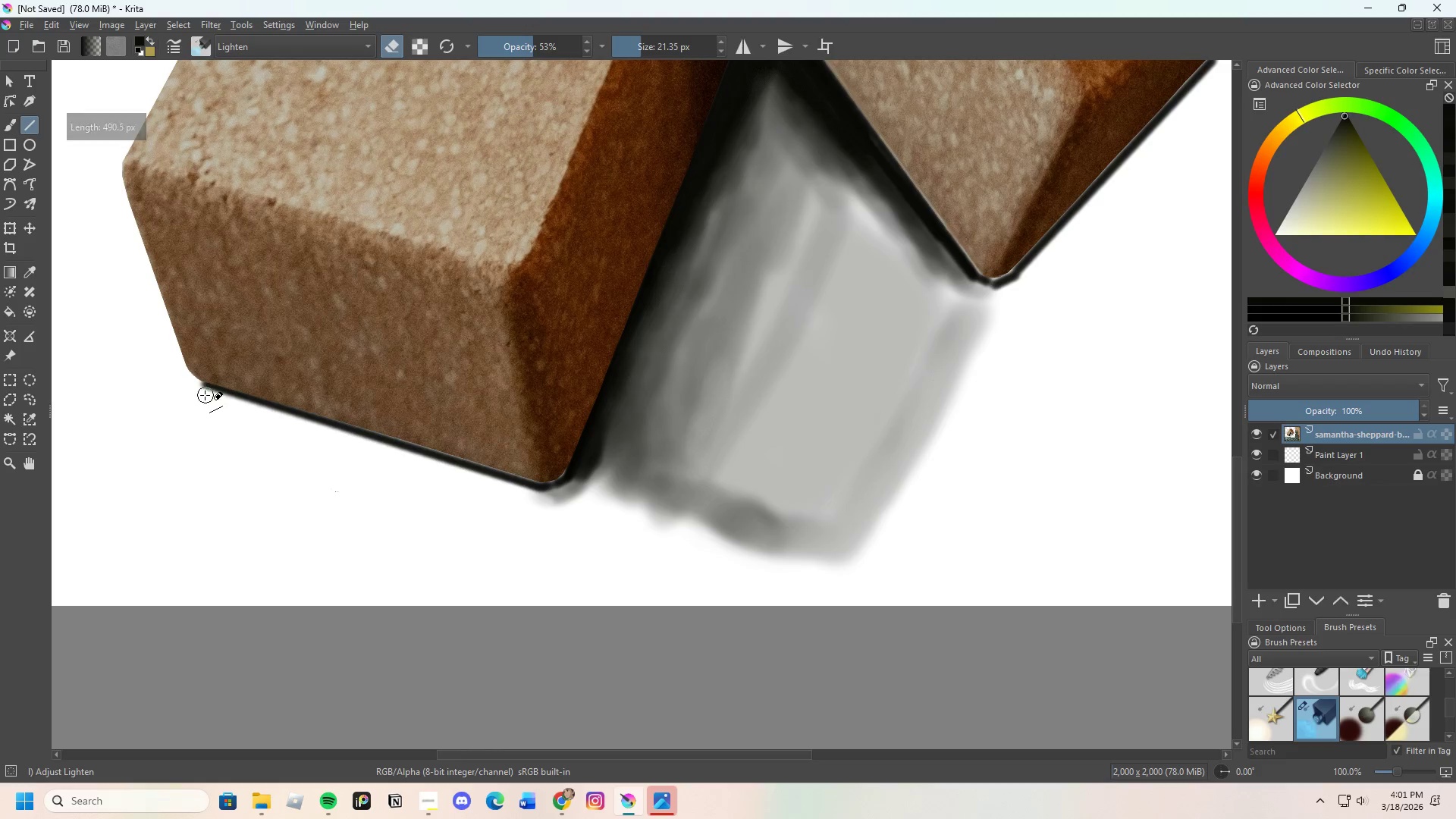 
left_click_drag(start_coordinate=[199, 394], to_coordinate=[553, 499])
 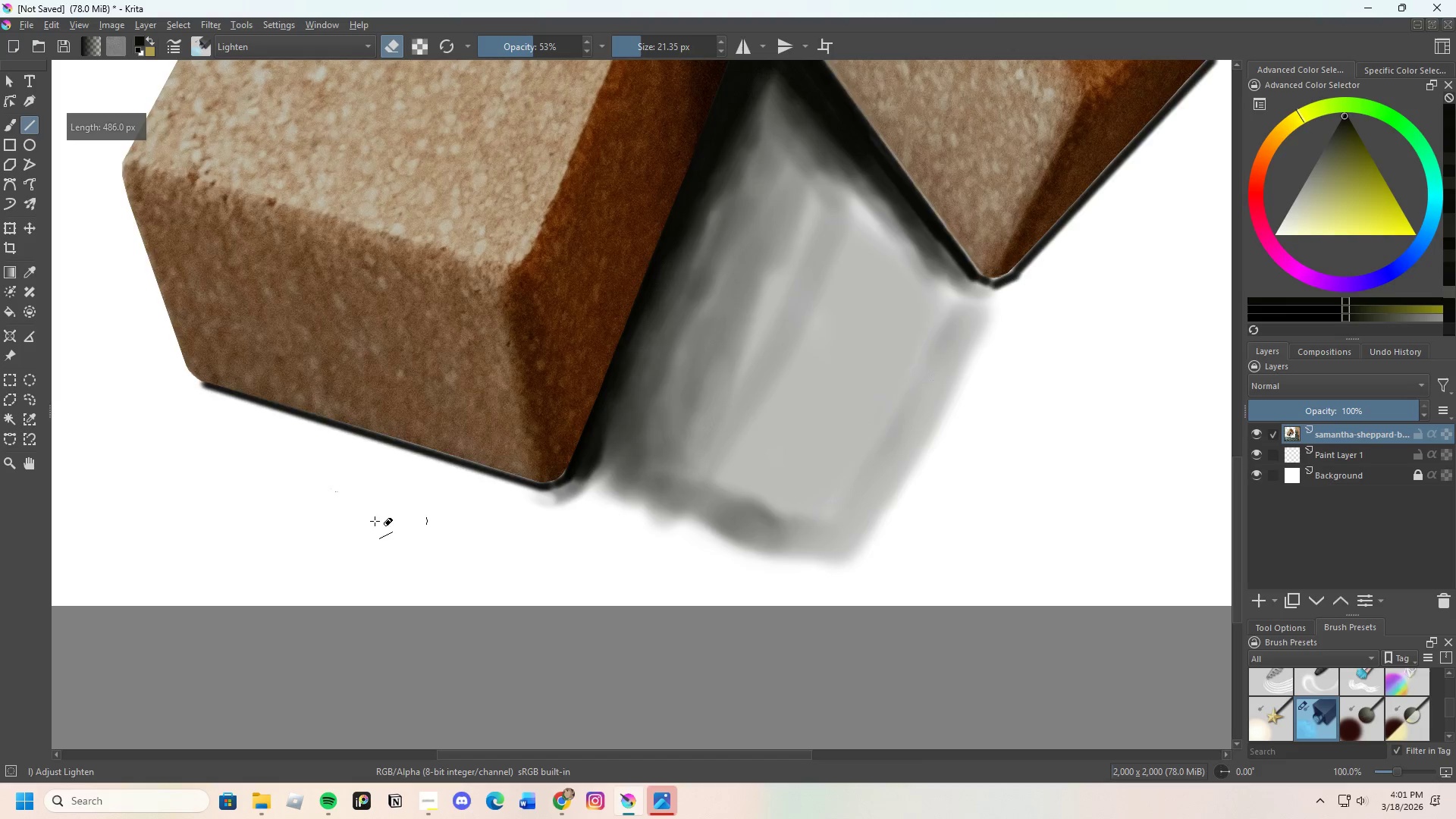 
scroll: coordinate [475, 494], scroll_direction: none, amount: 0.0
 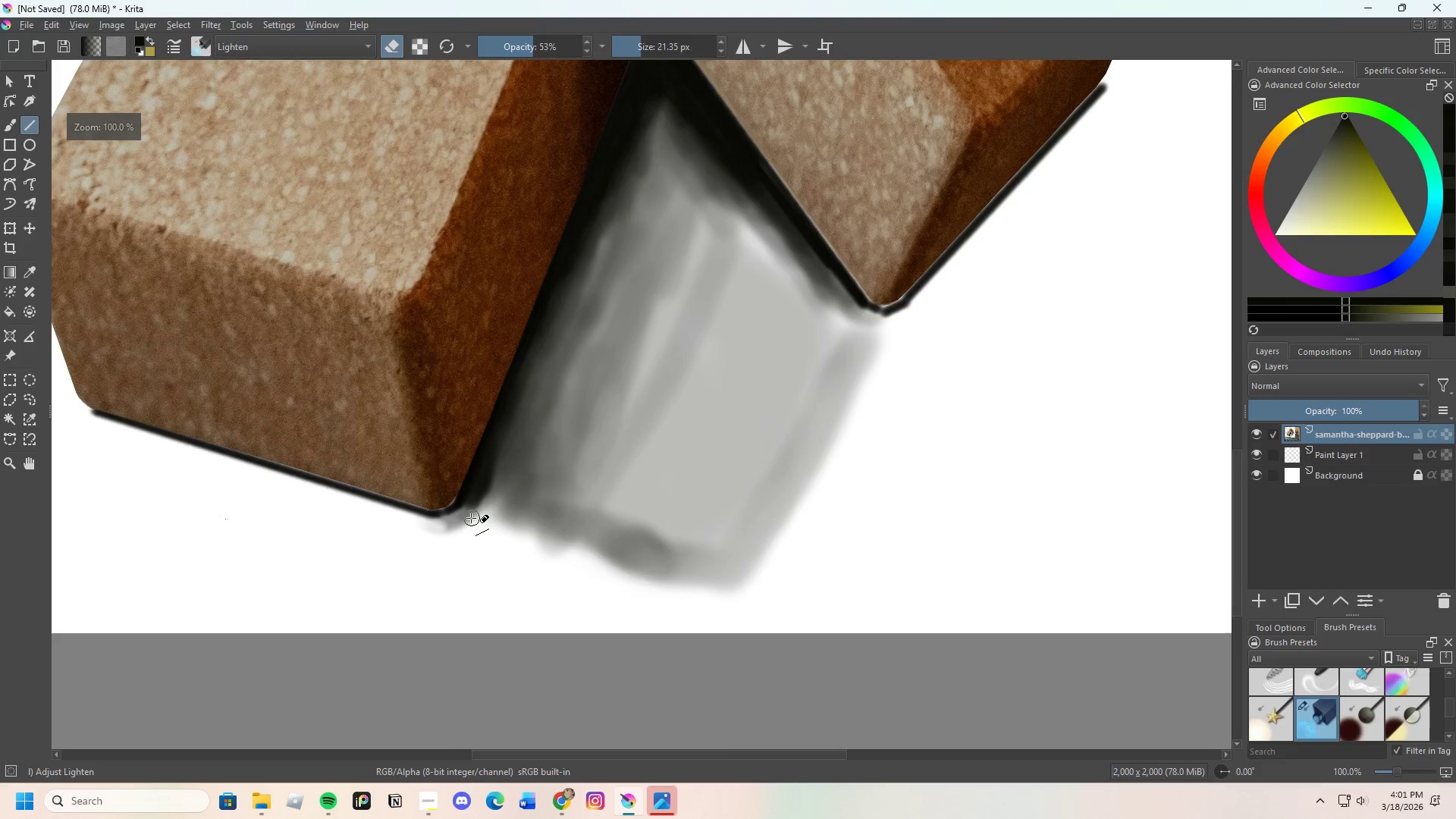 
scroll: coordinate [433, 495], scroll_direction: down, amount: 2.0
 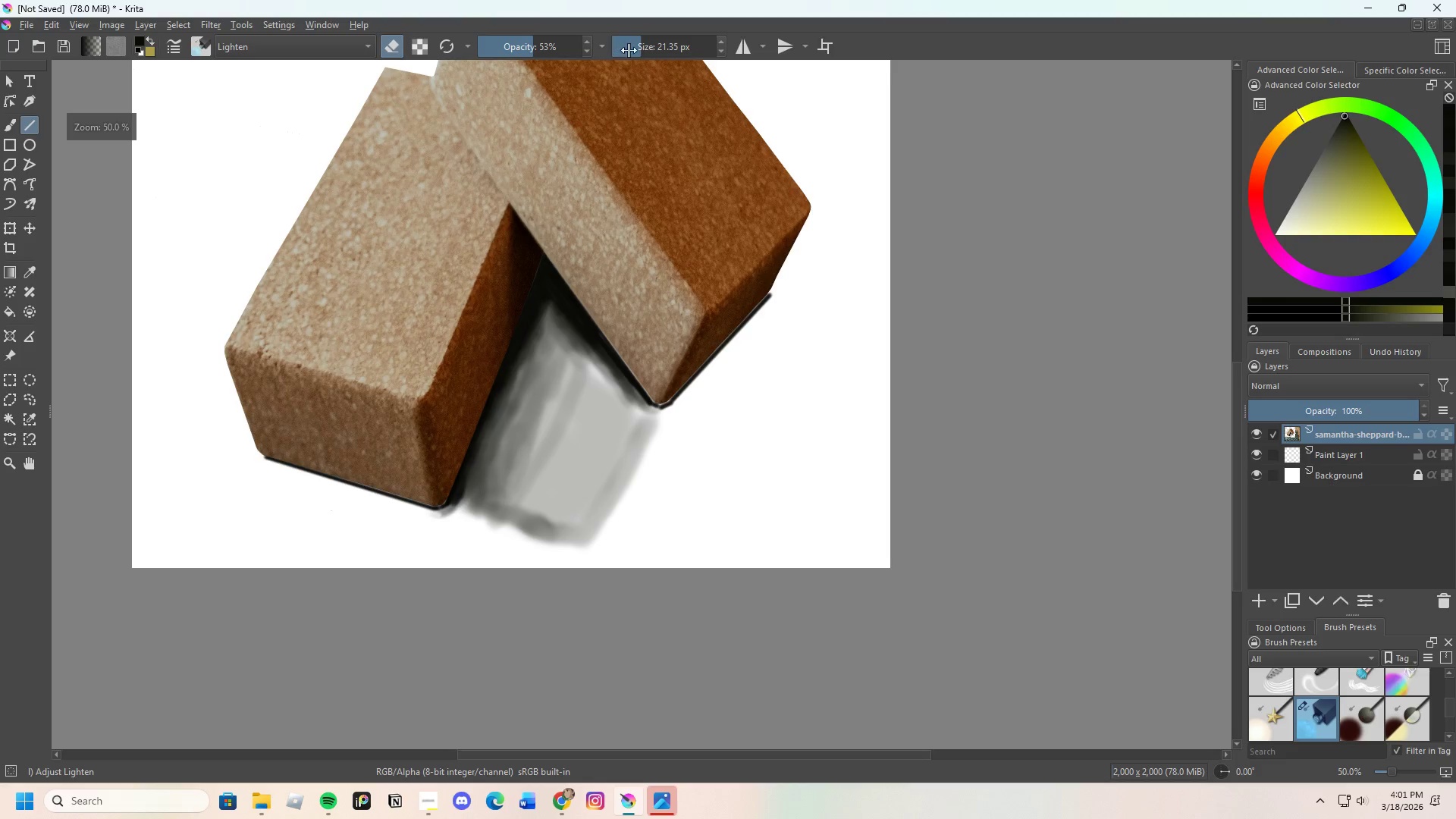 
left_click_drag(start_coordinate=[657, 48], to_coordinate=[673, 46])
 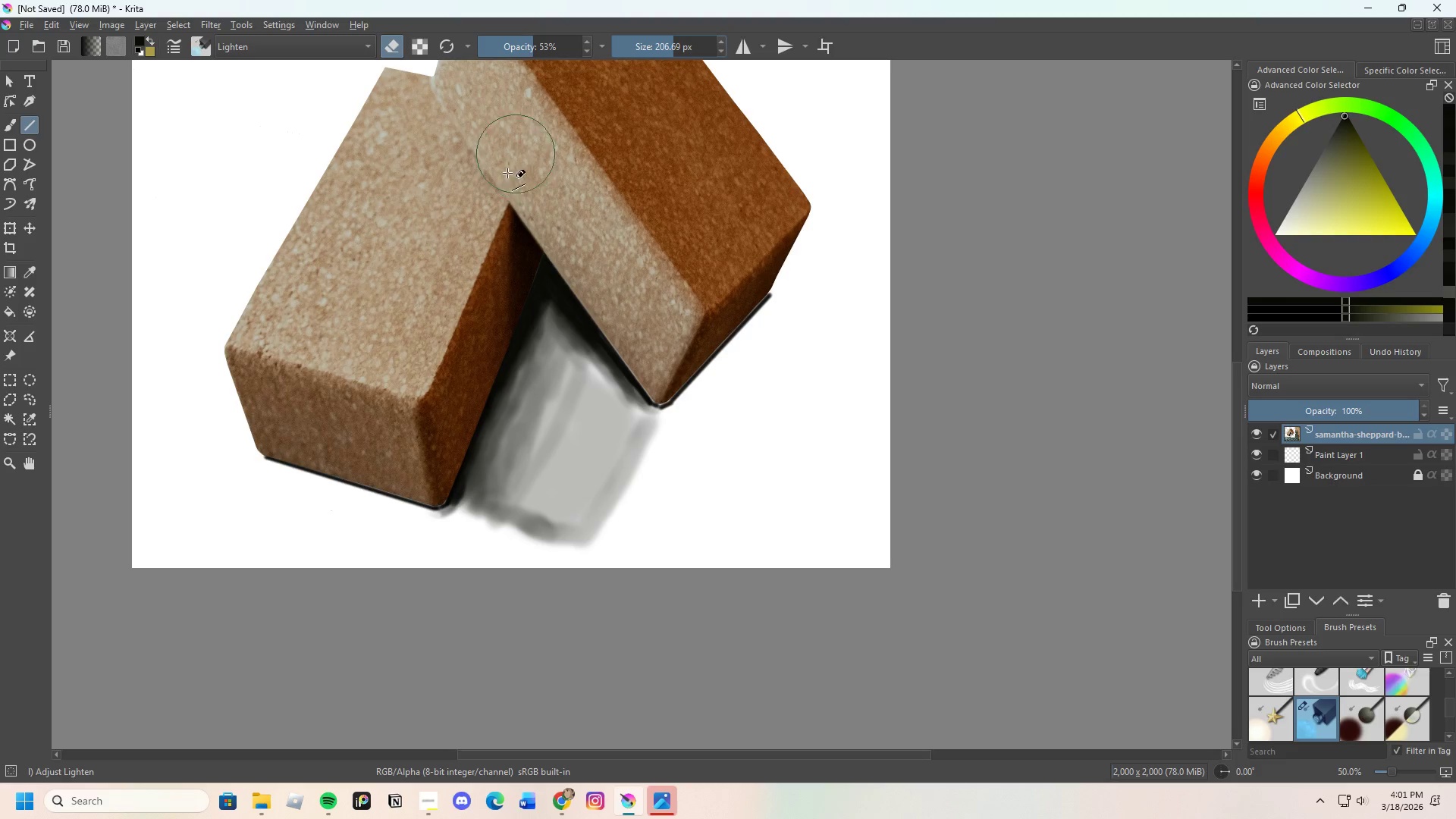 
scroll: coordinate [519, 290], scroll_direction: up, amount: 1.0
 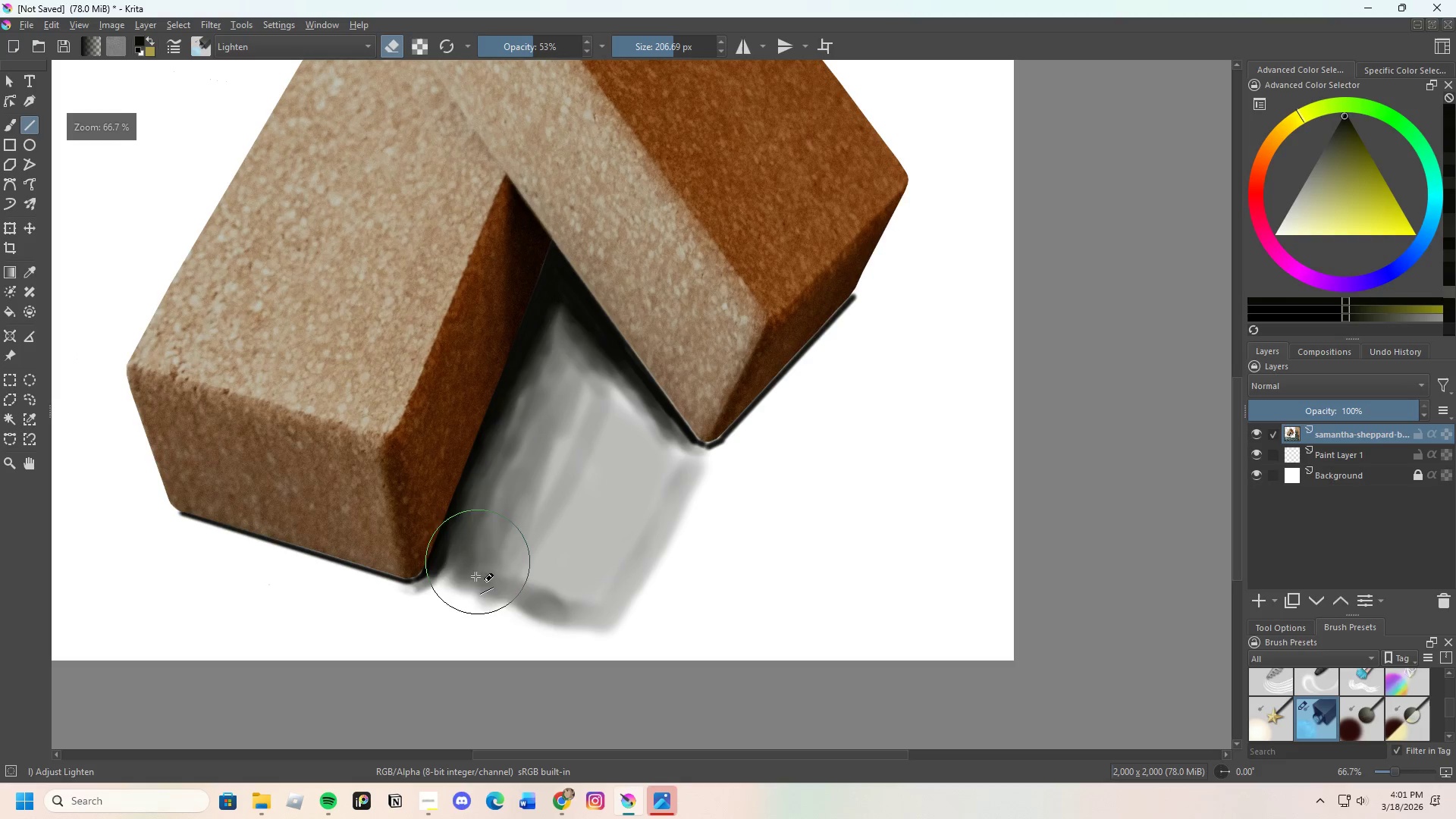 
left_click_drag(start_coordinate=[475, 581], to_coordinate=[551, 441])
 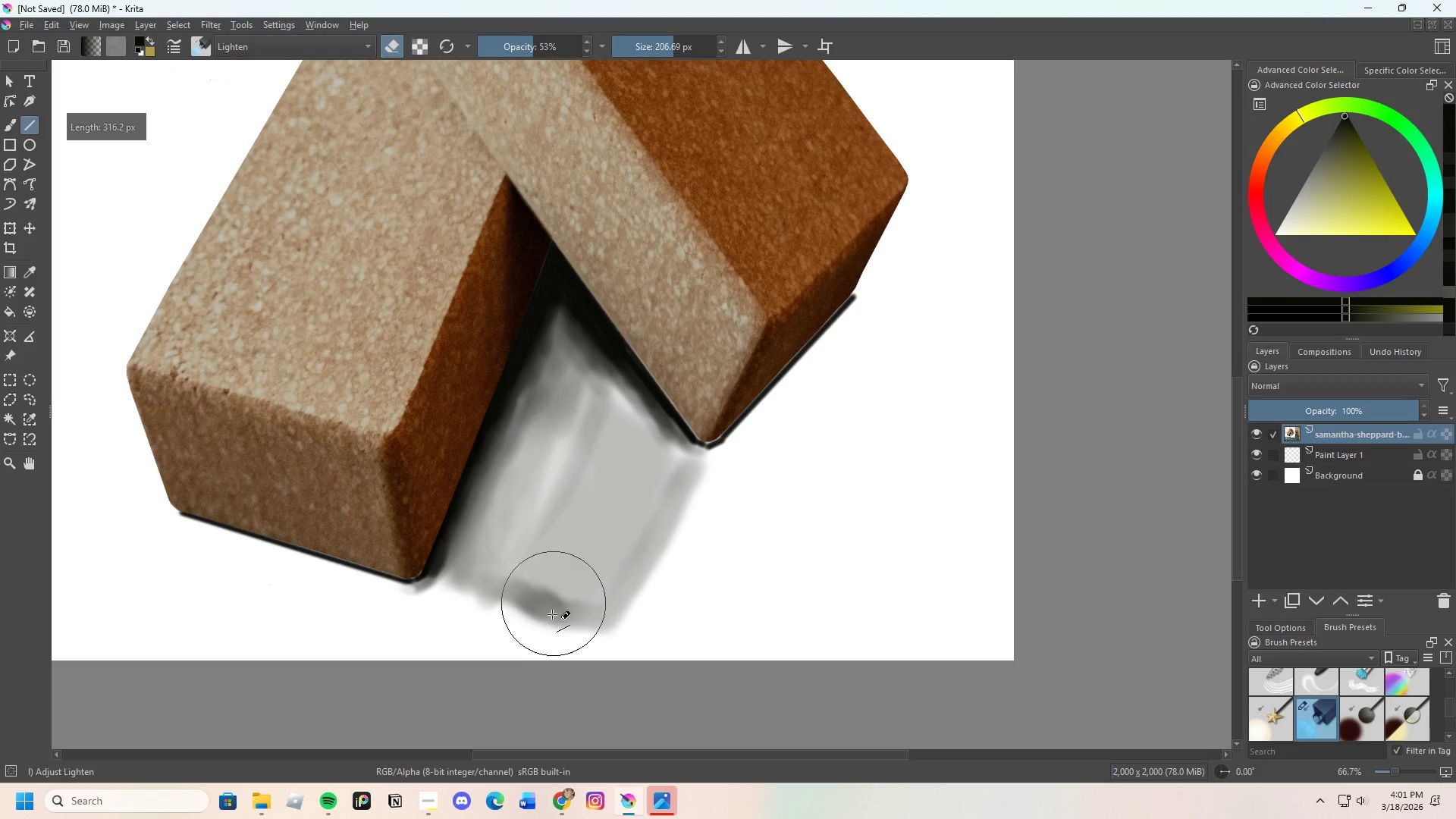 
left_click_drag(start_coordinate=[552, 613], to_coordinate=[614, 462])
 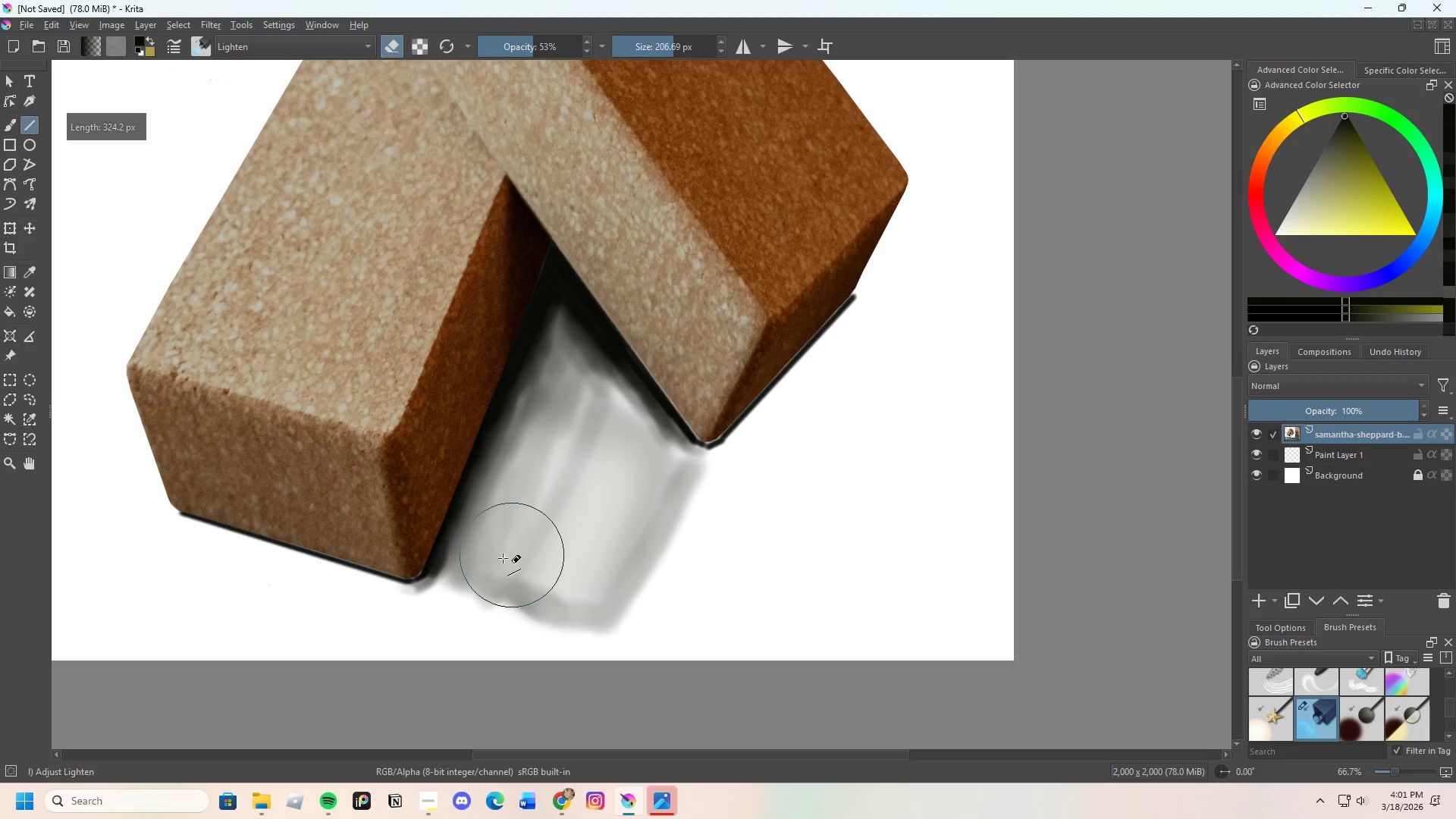 
left_click_drag(start_coordinate=[516, 571], to_coordinate=[641, 638])
 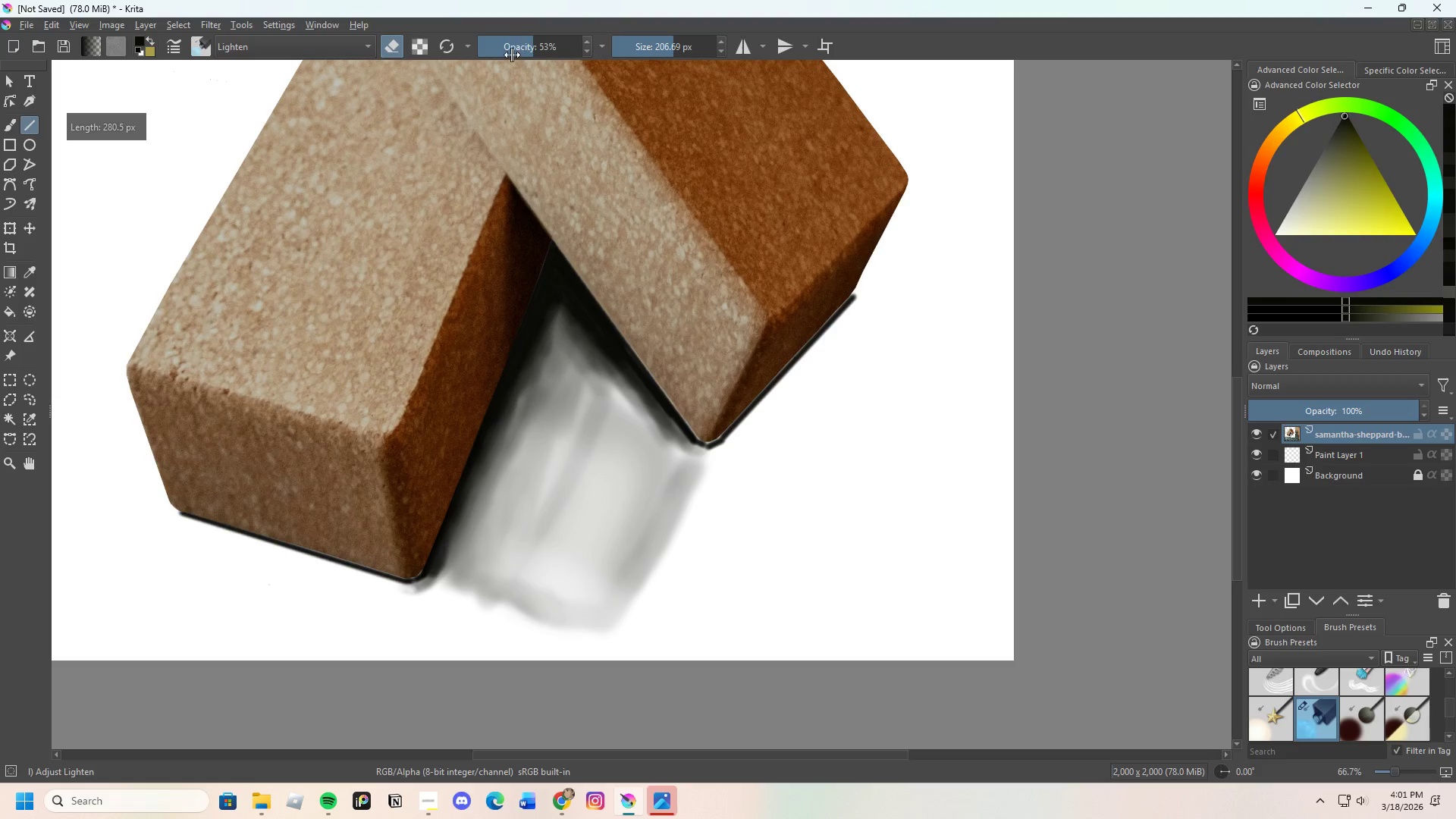 
left_click_drag(start_coordinate=[512, 55], to_coordinate=[668, 108])
 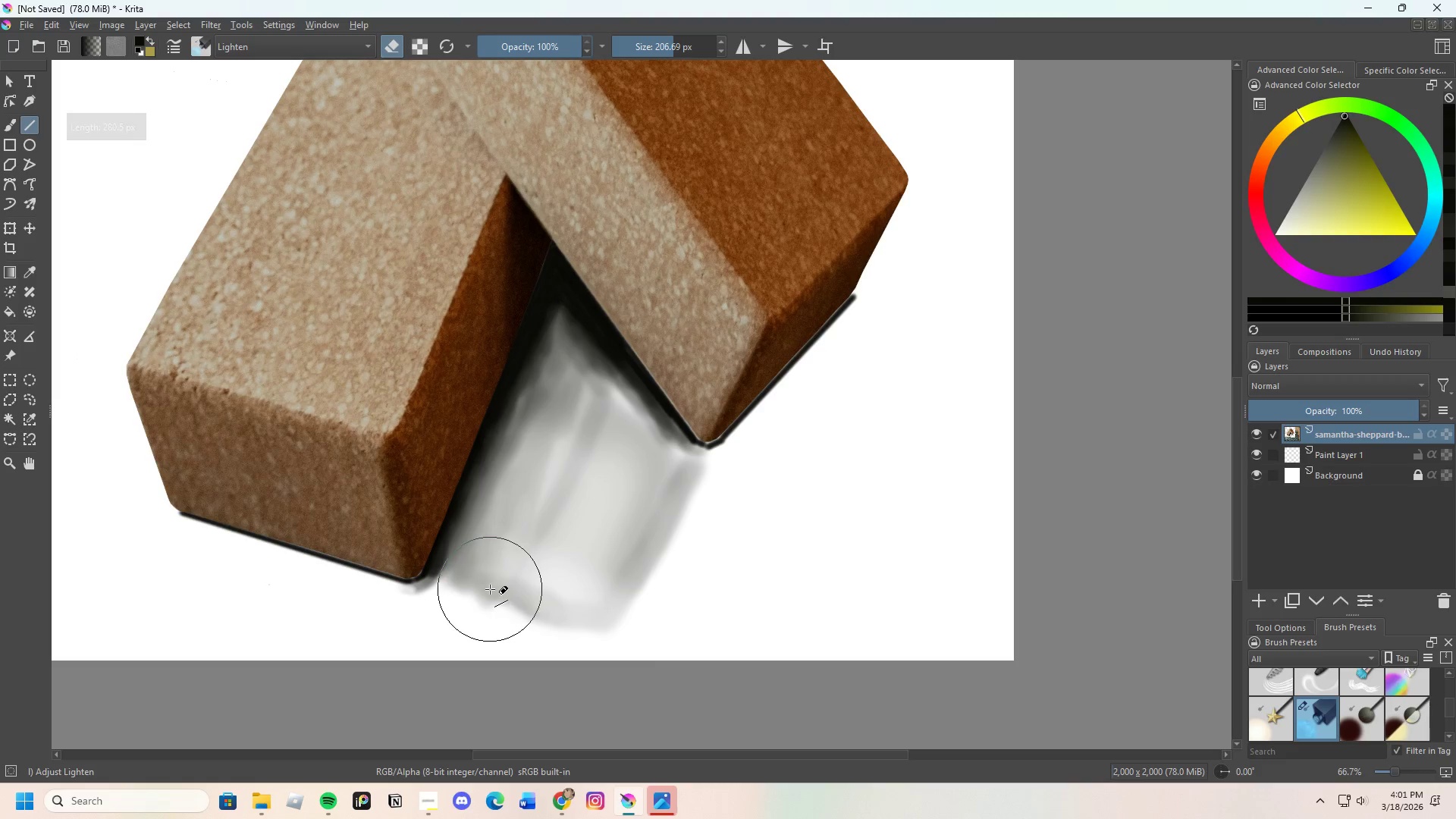 
left_click_drag(start_coordinate=[488, 592], to_coordinate=[636, 664])
 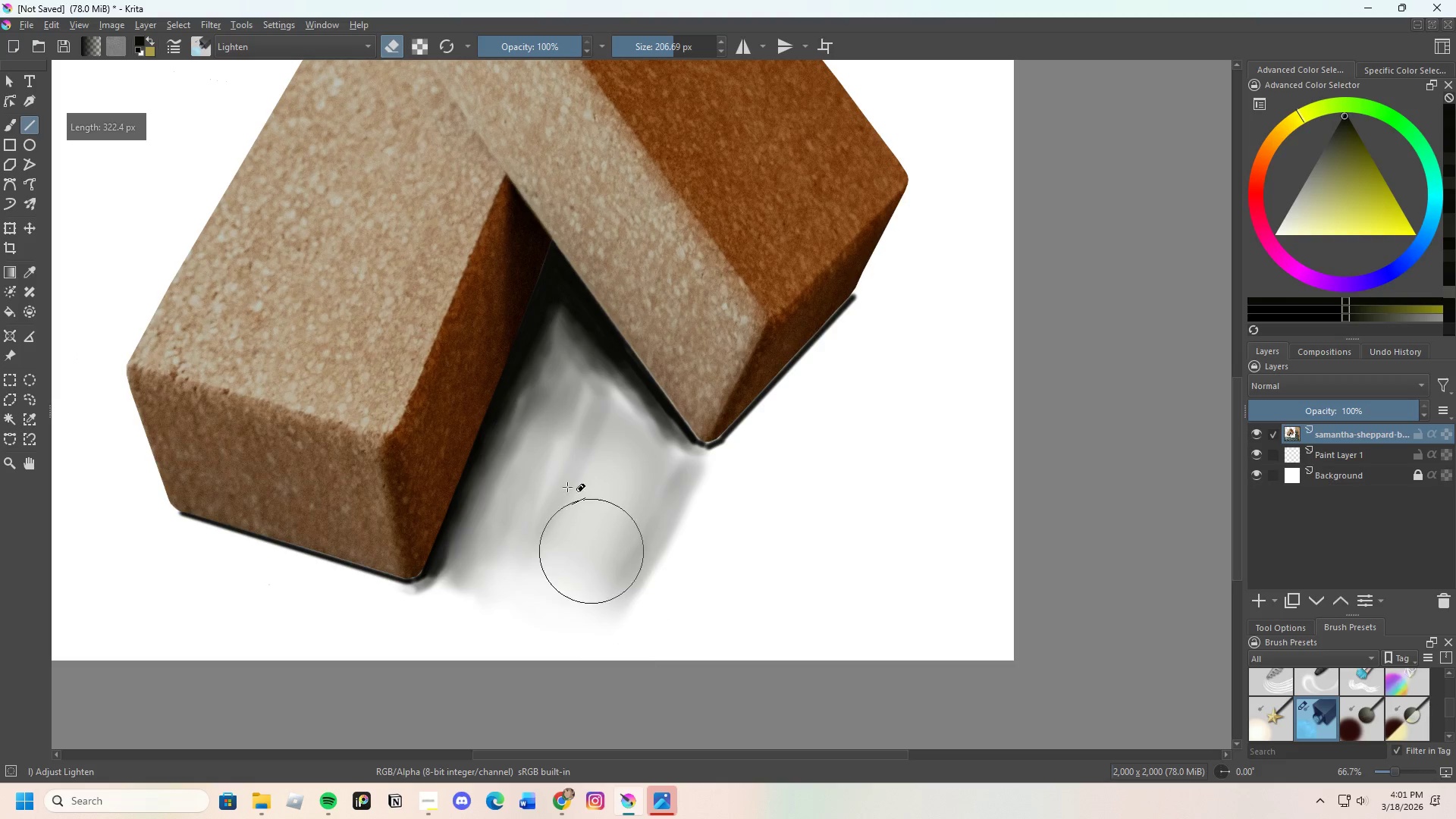 
left_click_drag(start_coordinate=[559, 483], to_coordinate=[744, 649])
 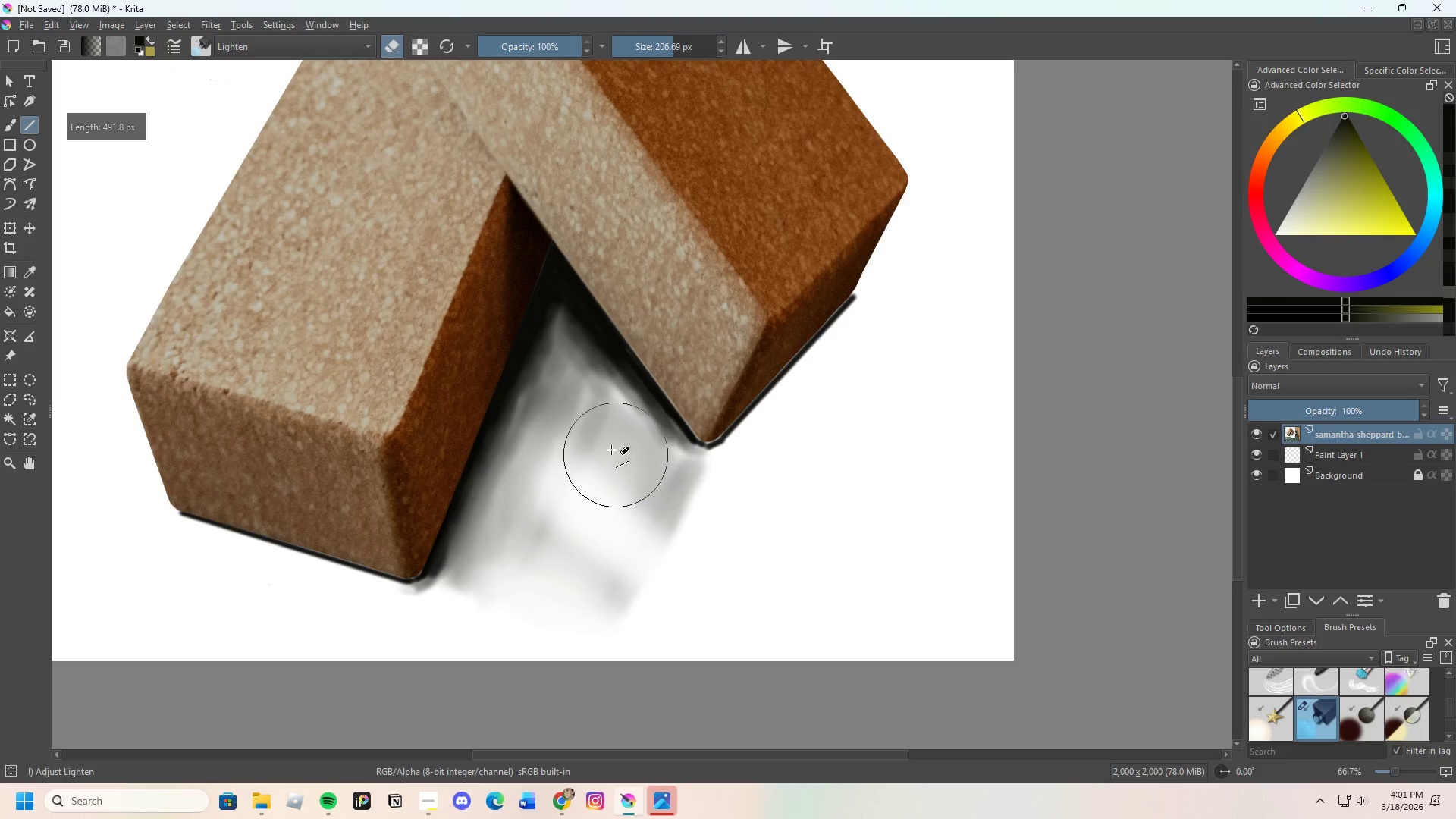 
left_click_drag(start_coordinate=[611, 450], to_coordinate=[758, 598])
 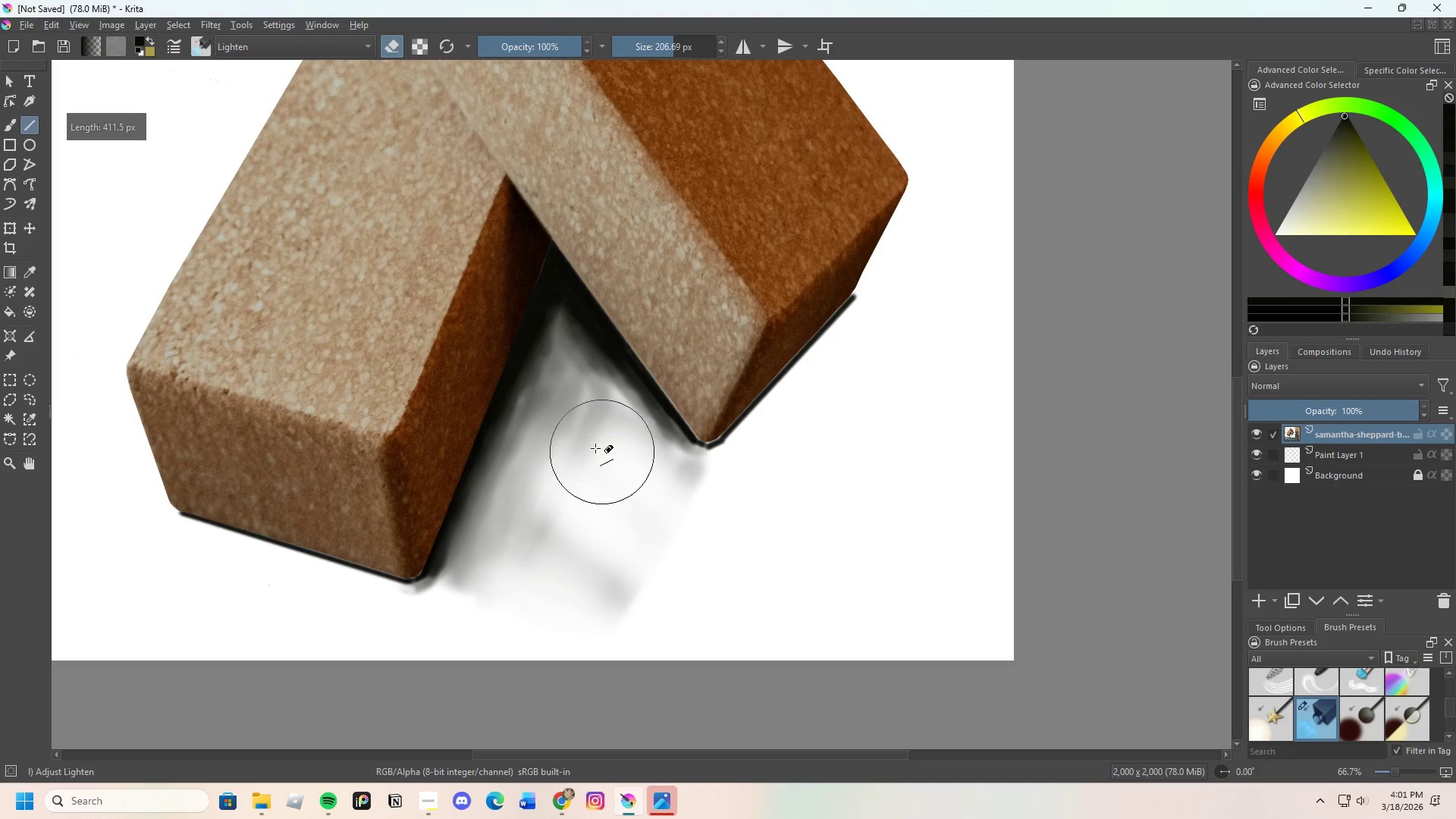 
left_click_drag(start_coordinate=[576, 455], to_coordinate=[493, 637])
 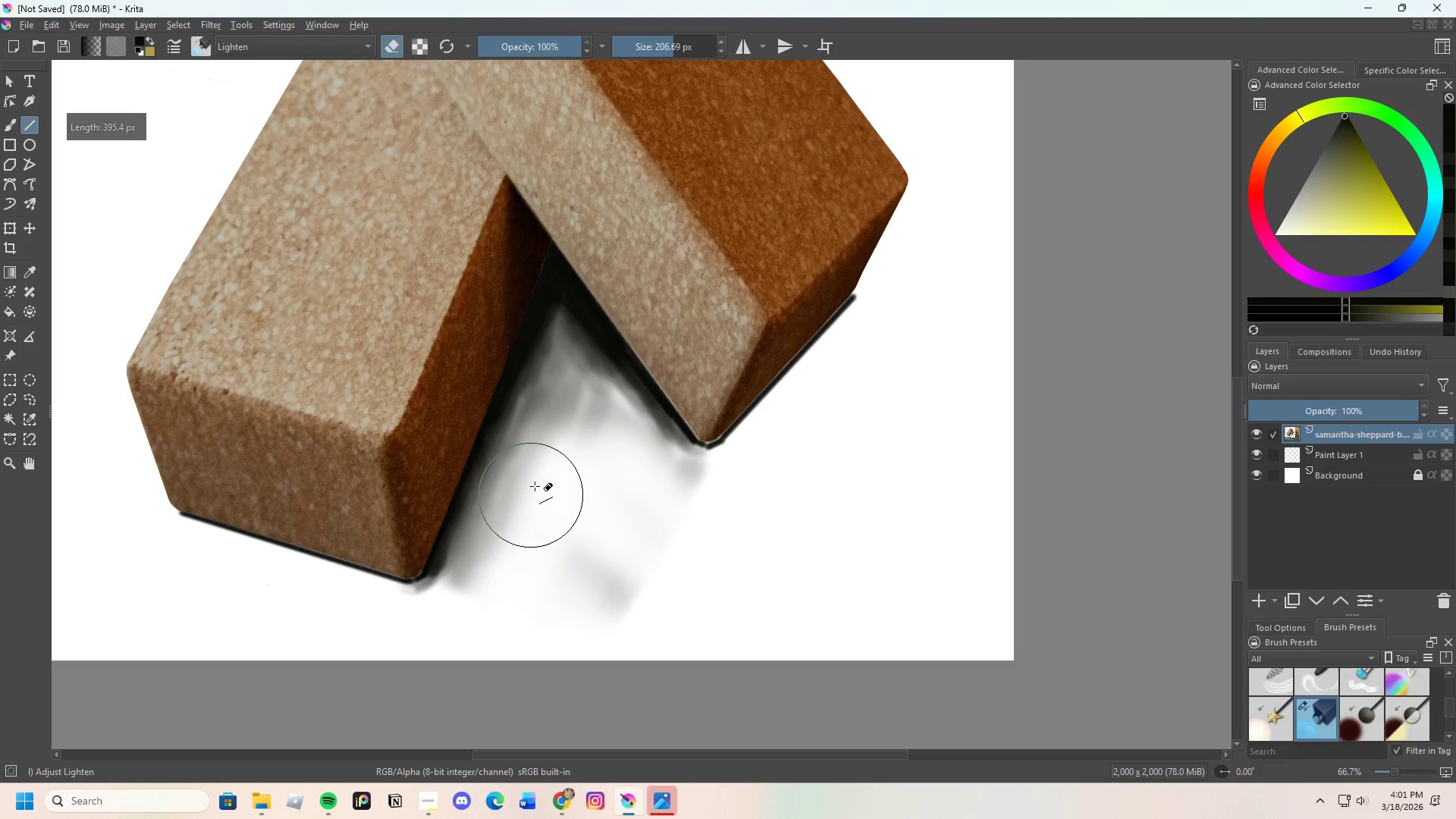 
left_click_drag(start_coordinate=[521, 509], to_coordinate=[450, 642])
 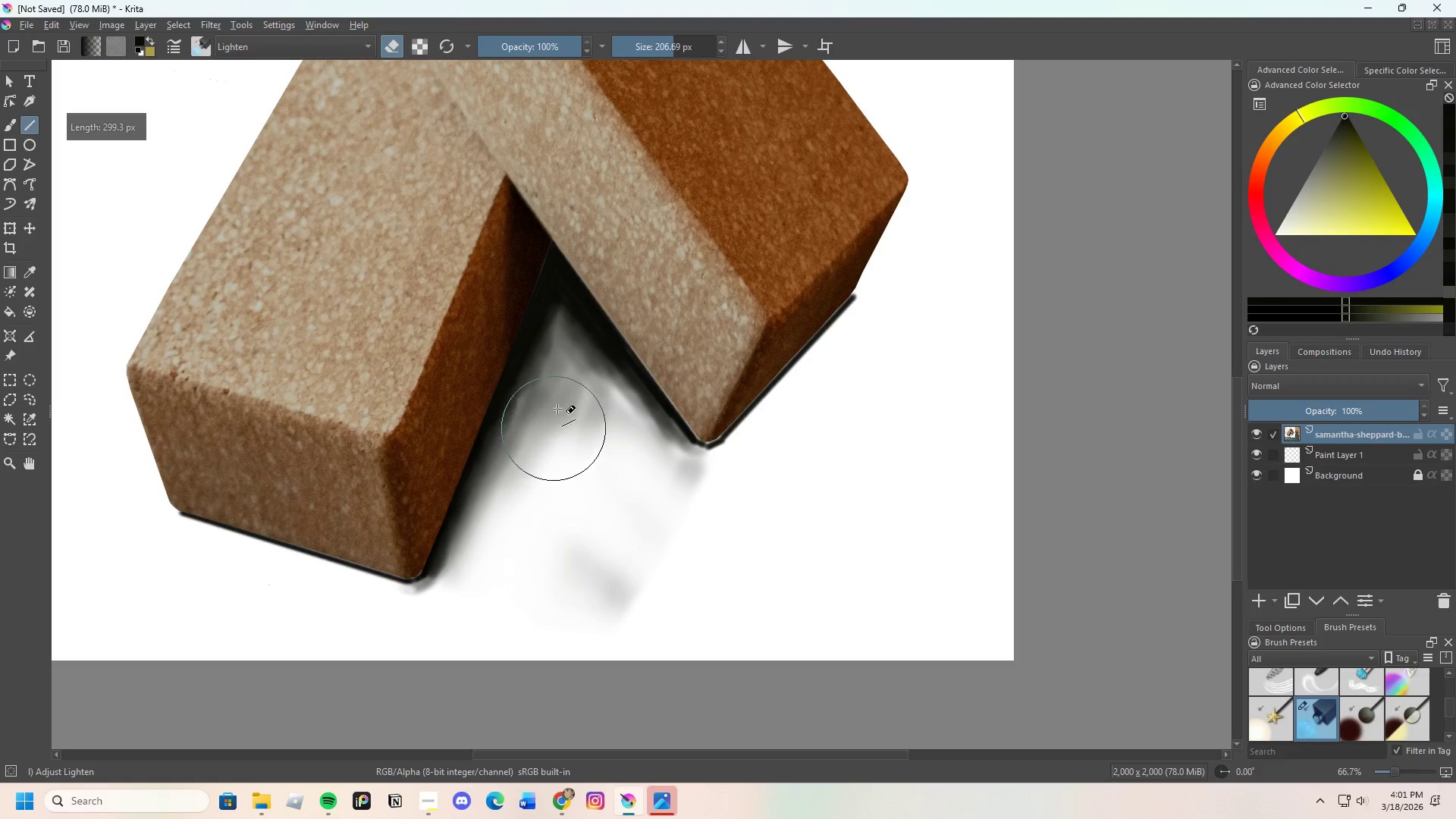 
left_click_drag(start_coordinate=[559, 410], to_coordinate=[617, 704])
 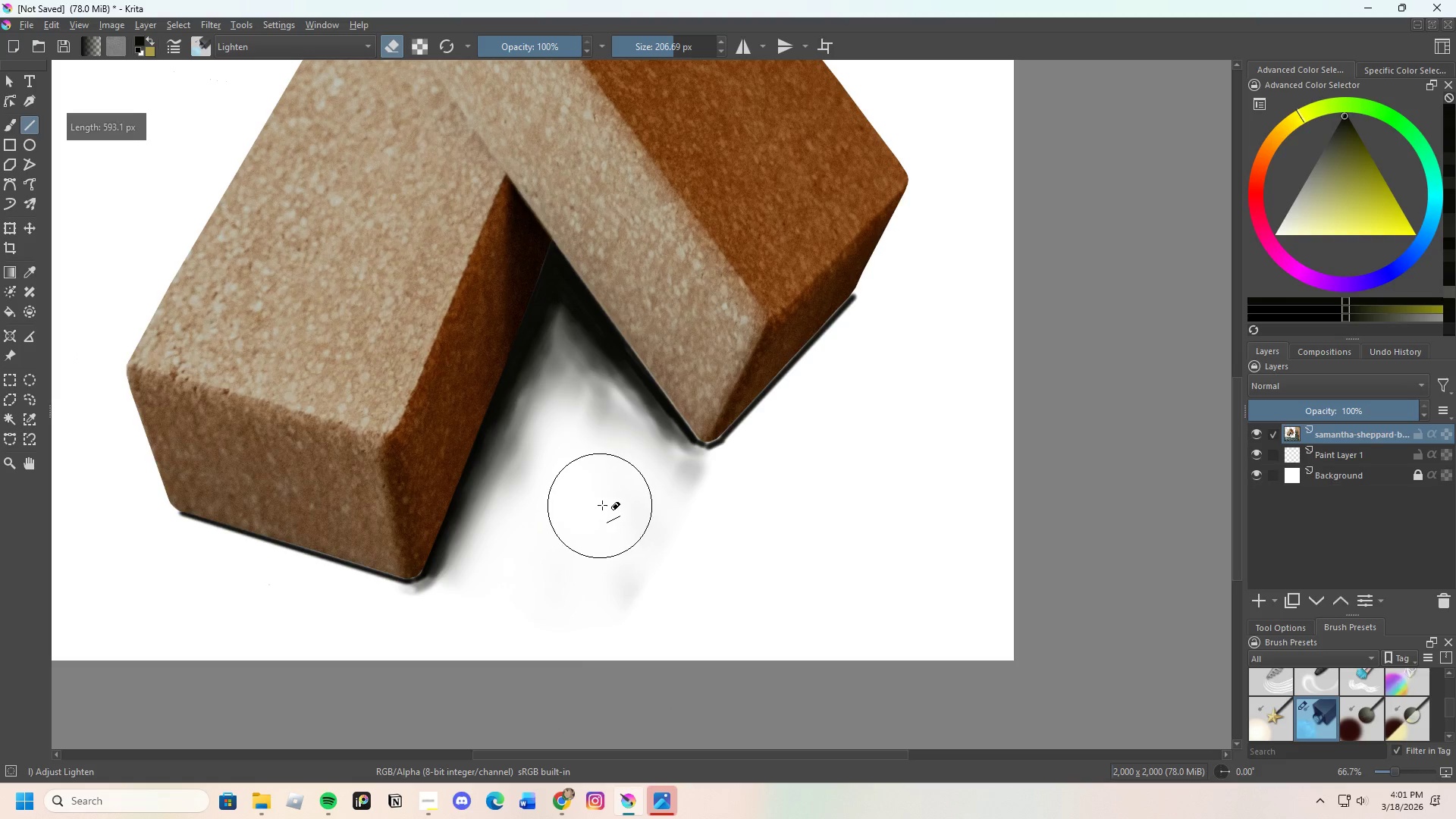 
left_click_drag(start_coordinate=[604, 504], to_coordinate=[688, 634])
 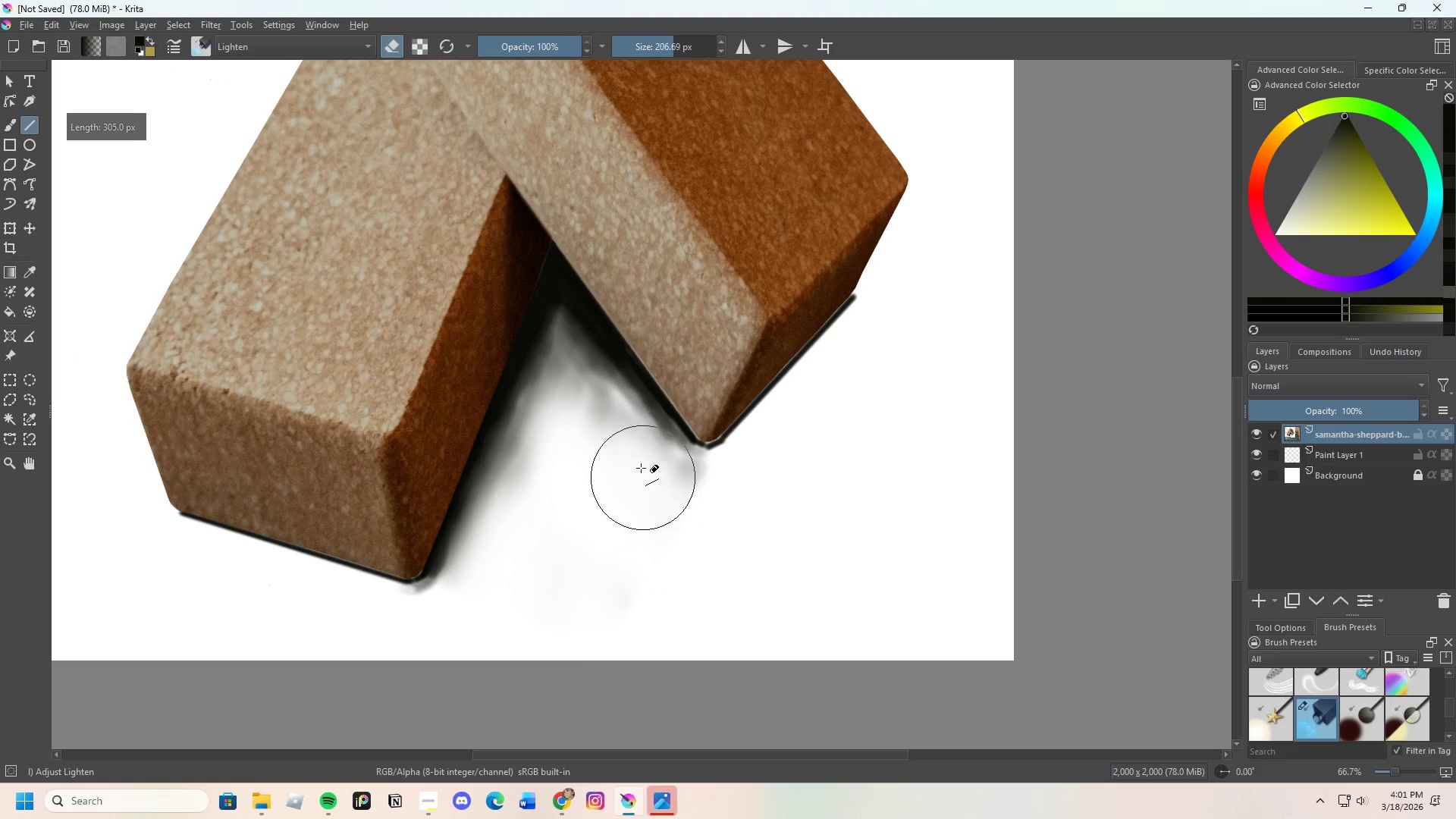 
left_click_drag(start_coordinate=[642, 478], to_coordinate=[700, 530])
 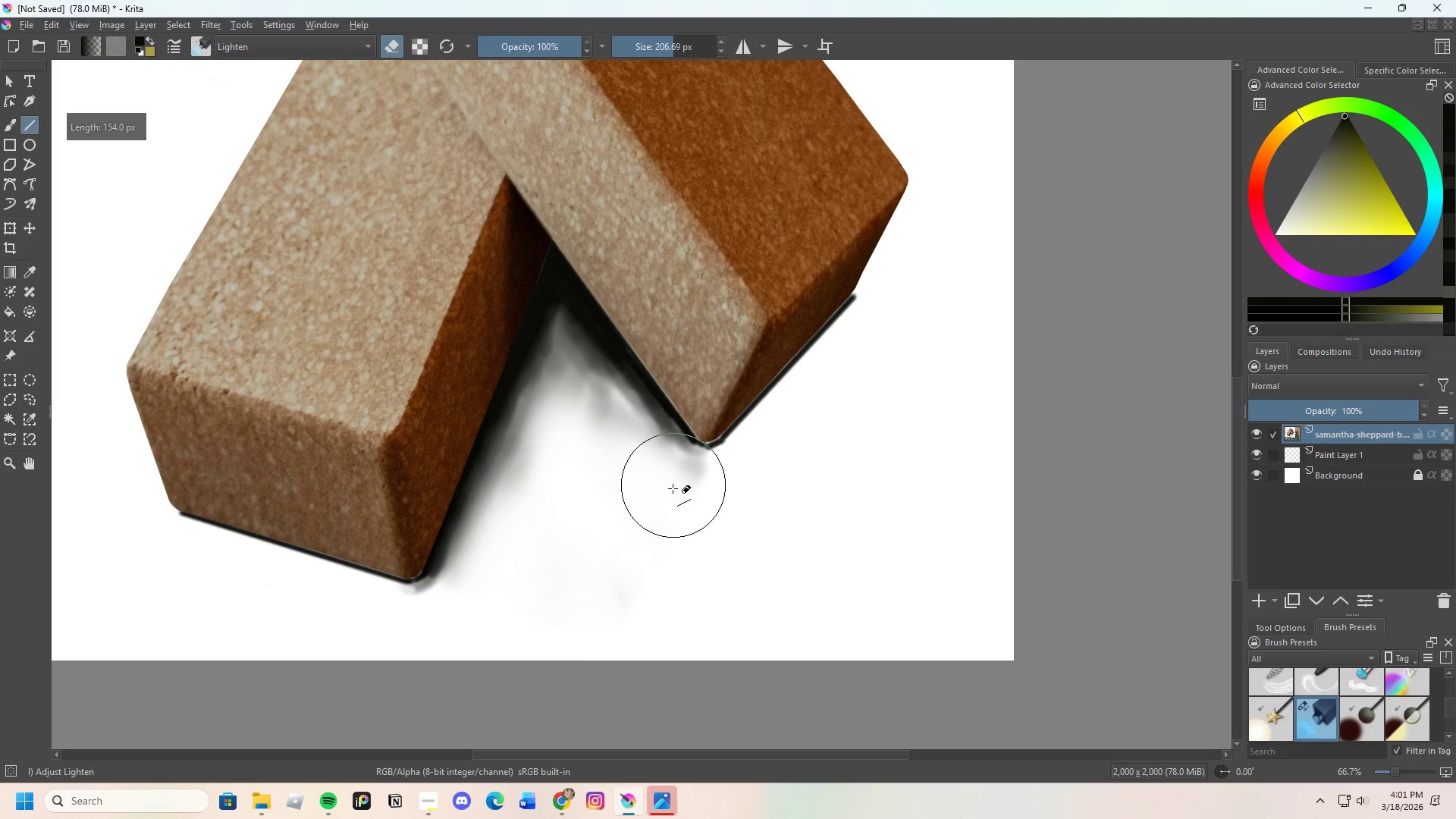 
left_click_drag(start_coordinate=[680, 504], to_coordinate=[715, 535])
 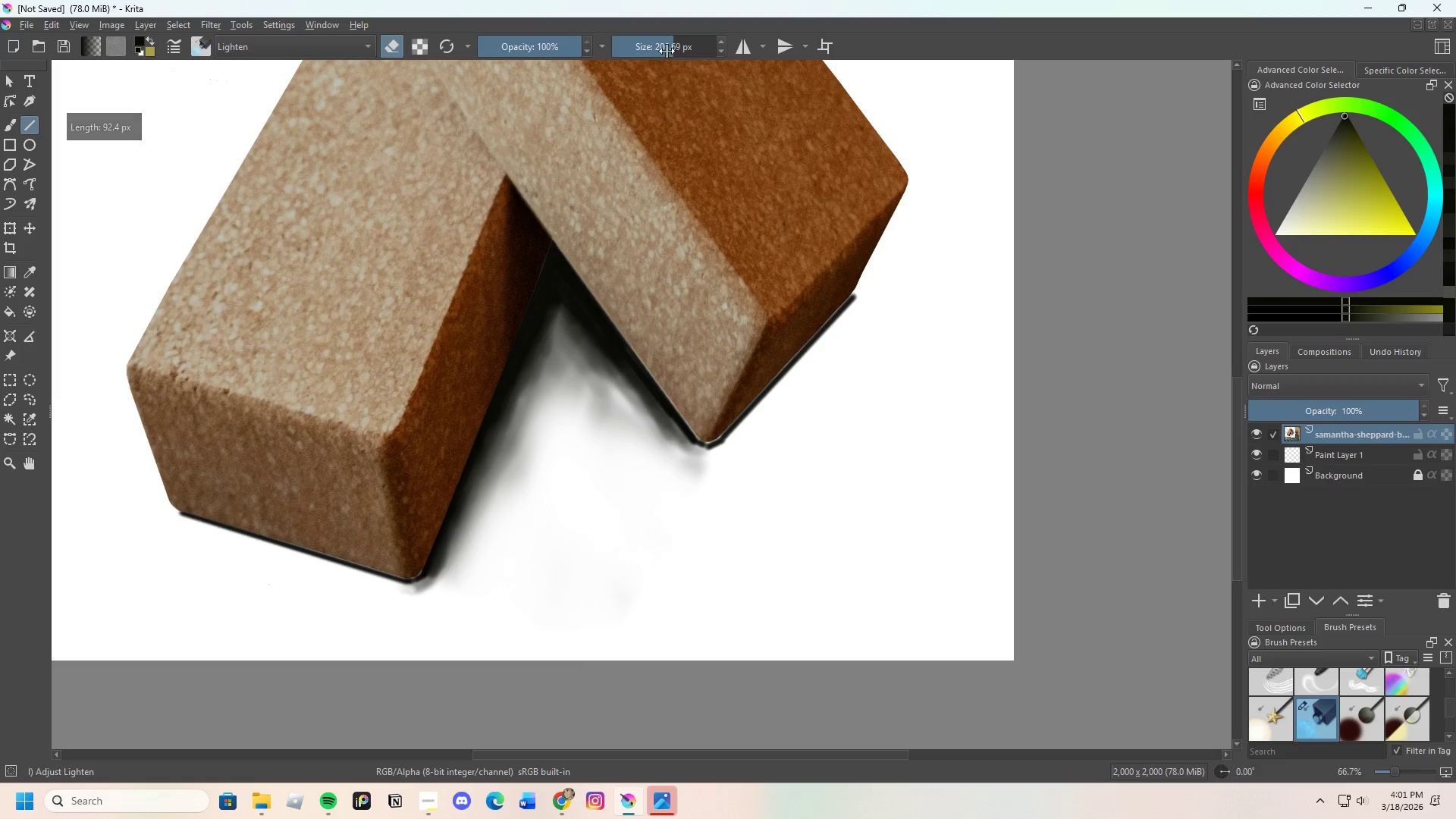 
left_click_drag(start_coordinate=[666, 49], to_coordinate=[632, 77])
 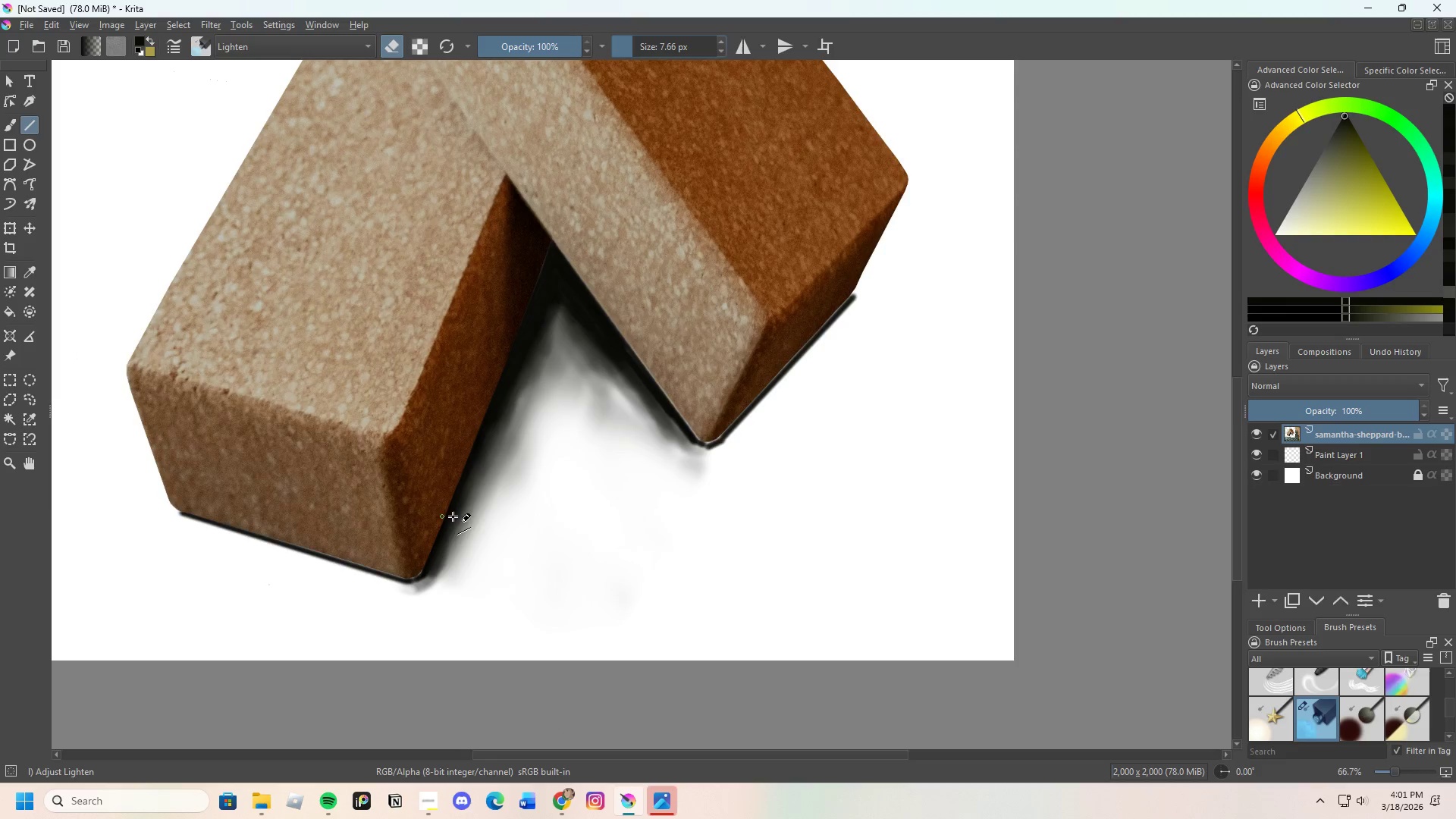 
scroll: coordinate [463, 516], scroll_direction: up, amount: 2.0
 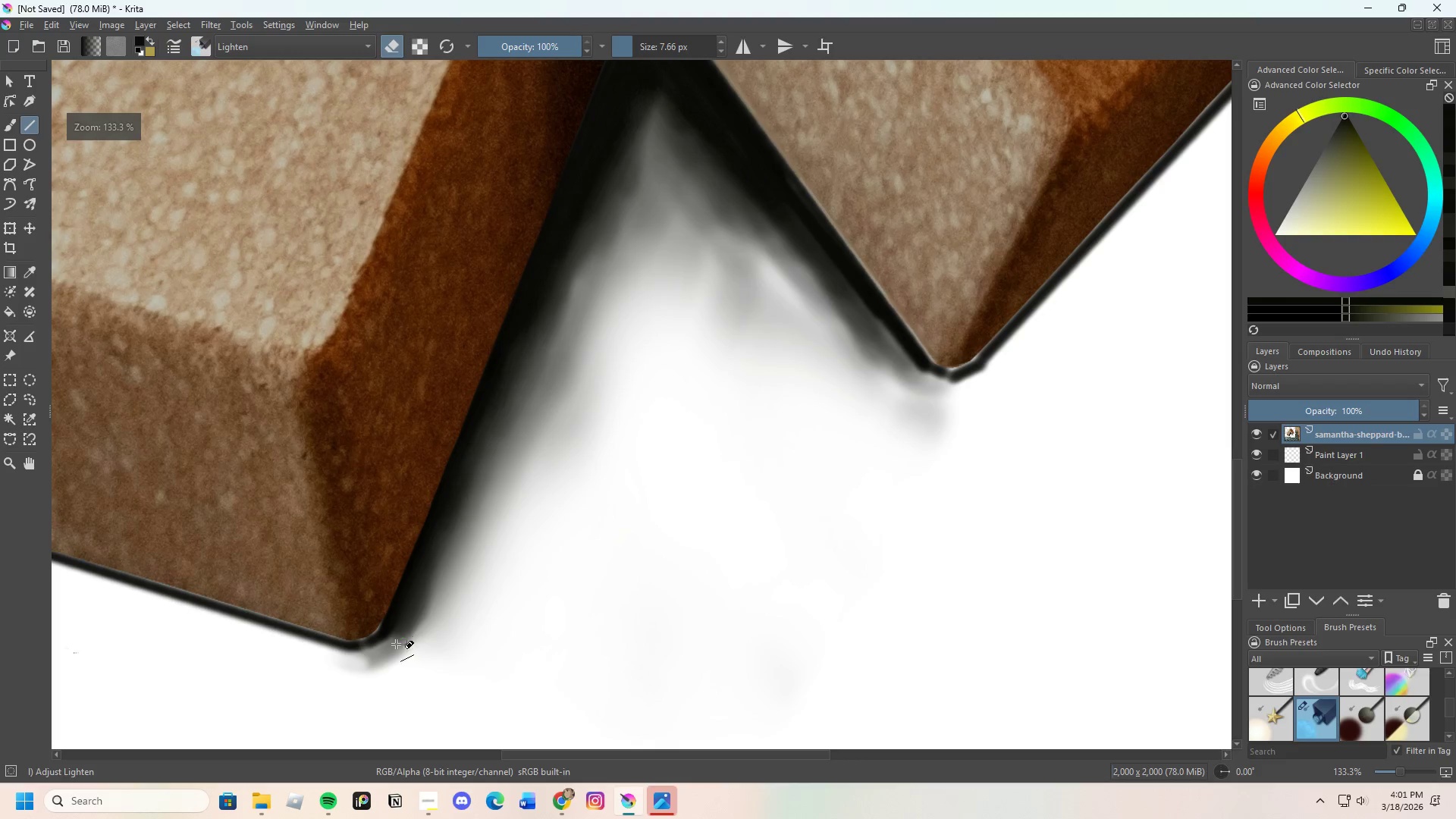 
scroll: coordinate [398, 621], scroll_direction: down, amount: 1.0
 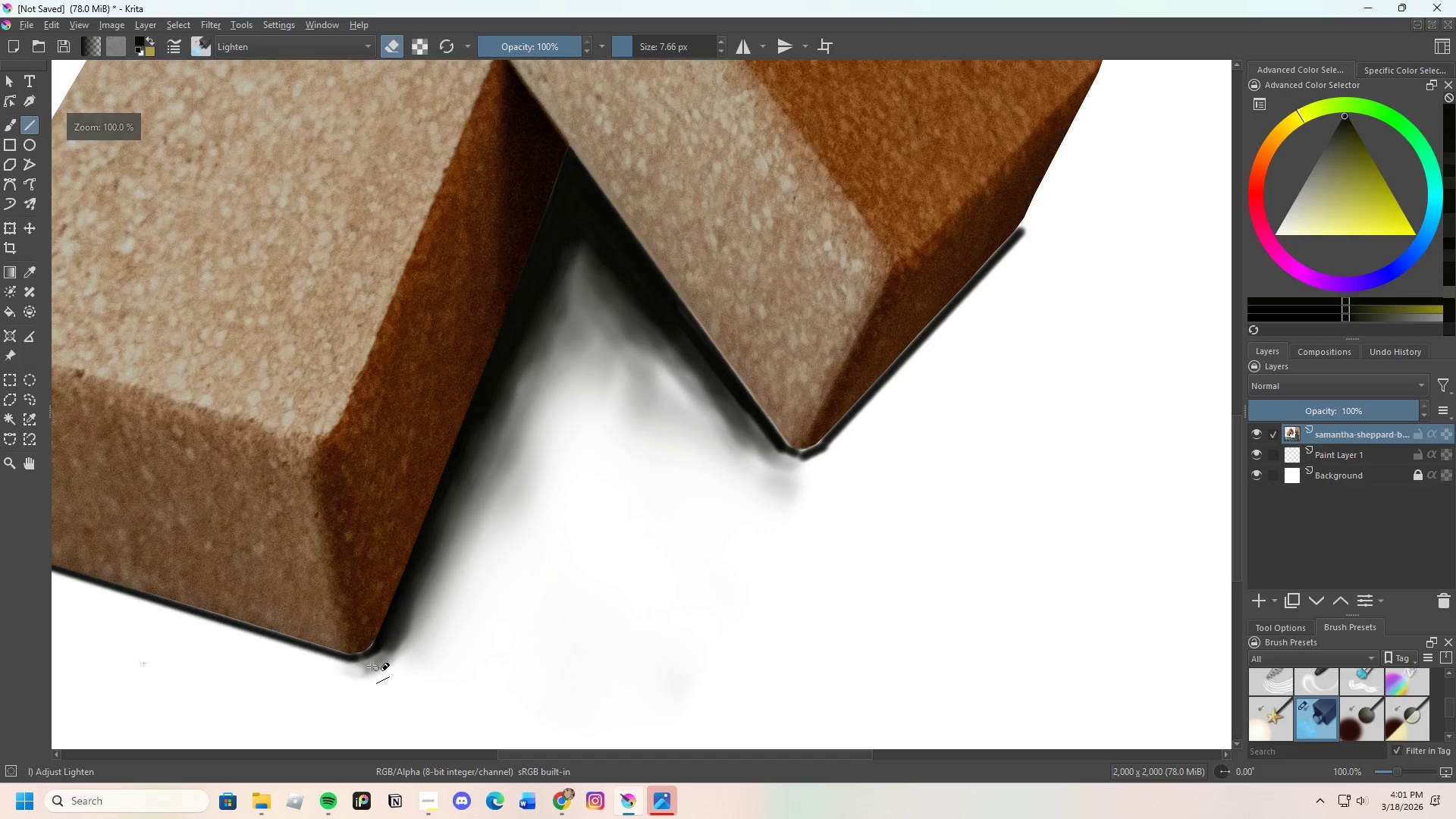 
left_click_drag(start_coordinate=[371, 666], to_coordinate=[552, 264])
 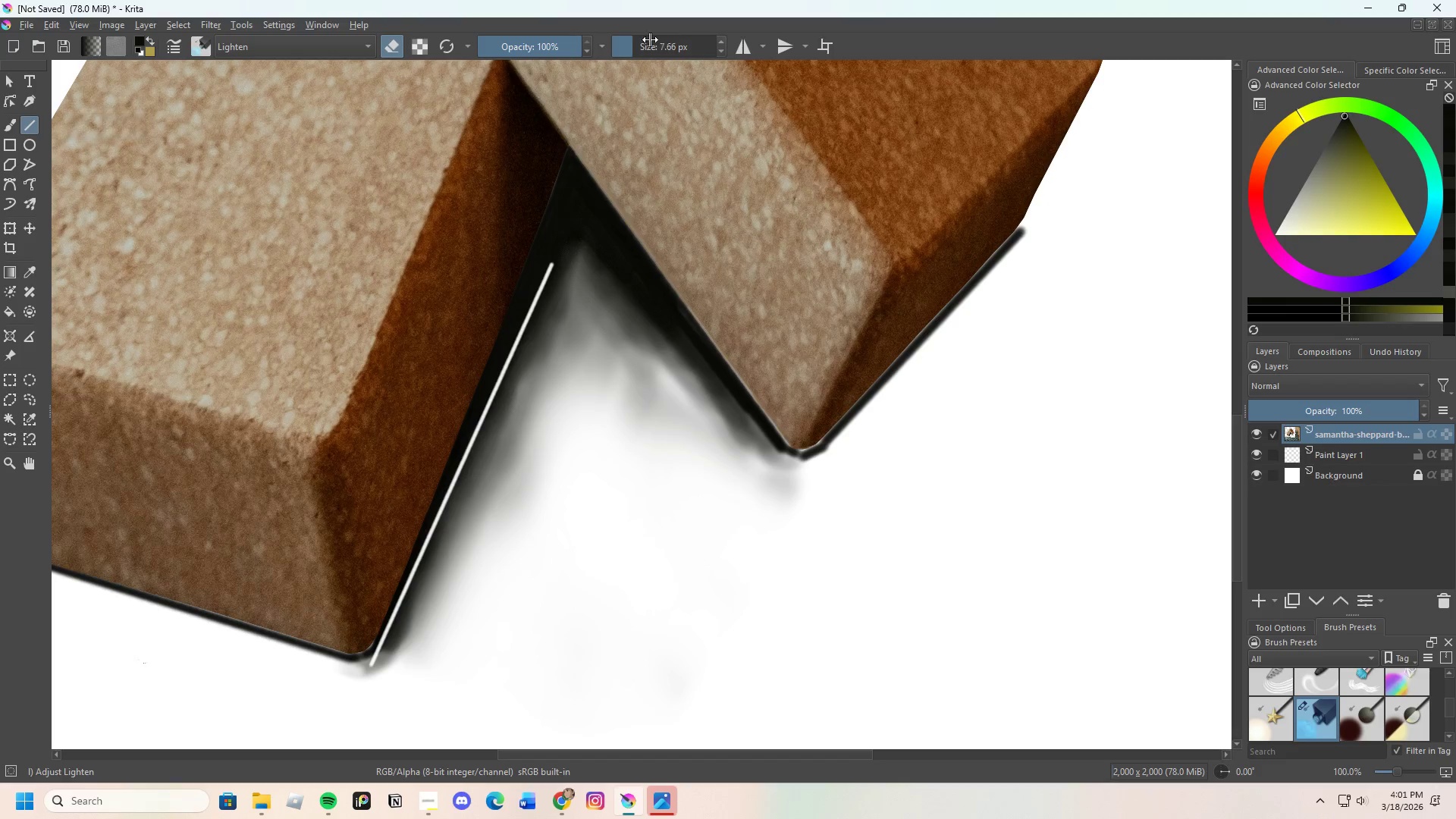 
left_click_drag(start_coordinate=[637, 44], to_coordinate=[643, 42])
 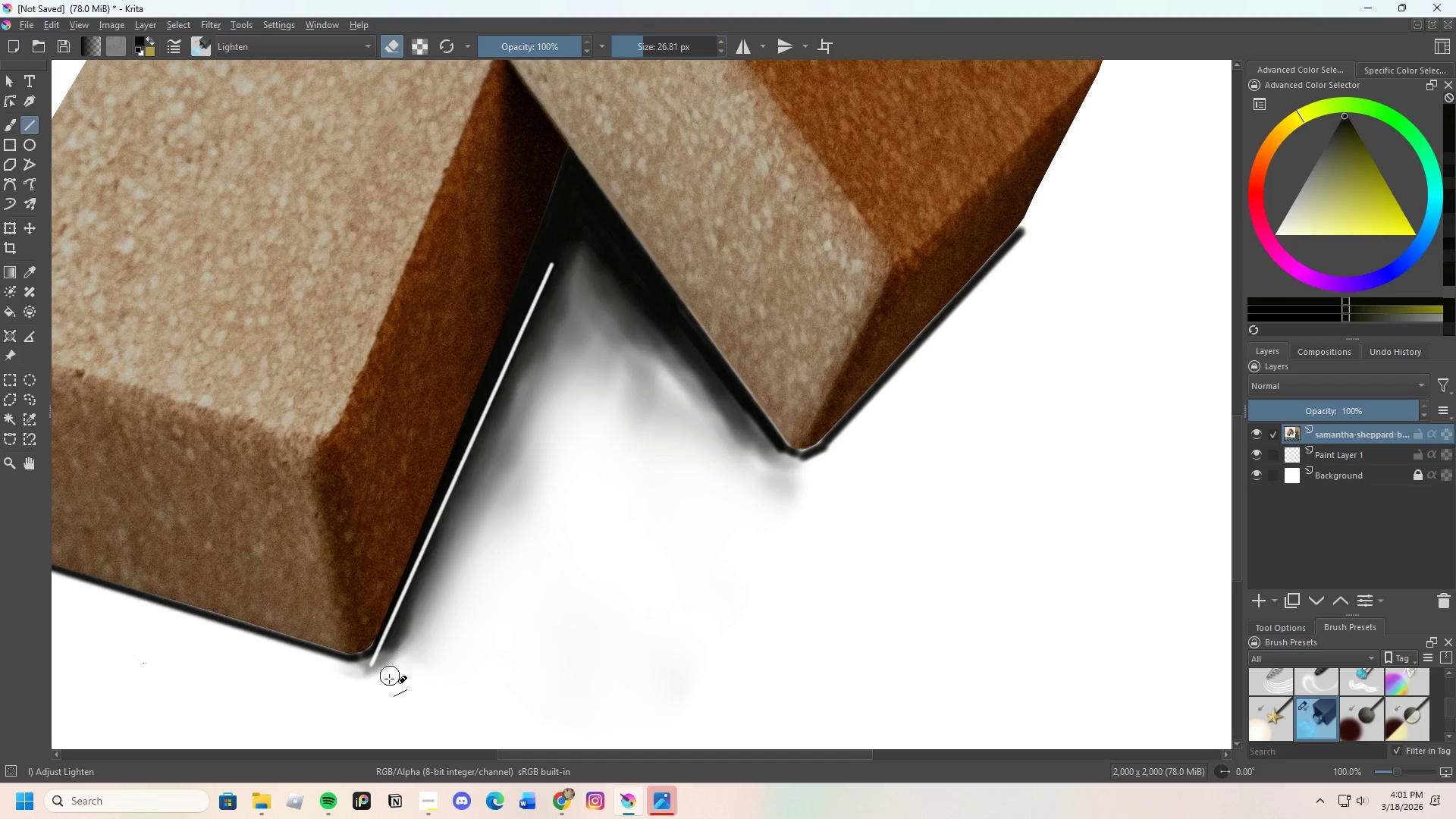 
left_click_drag(start_coordinate=[380, 681], to_coordinate=[563, 290])
 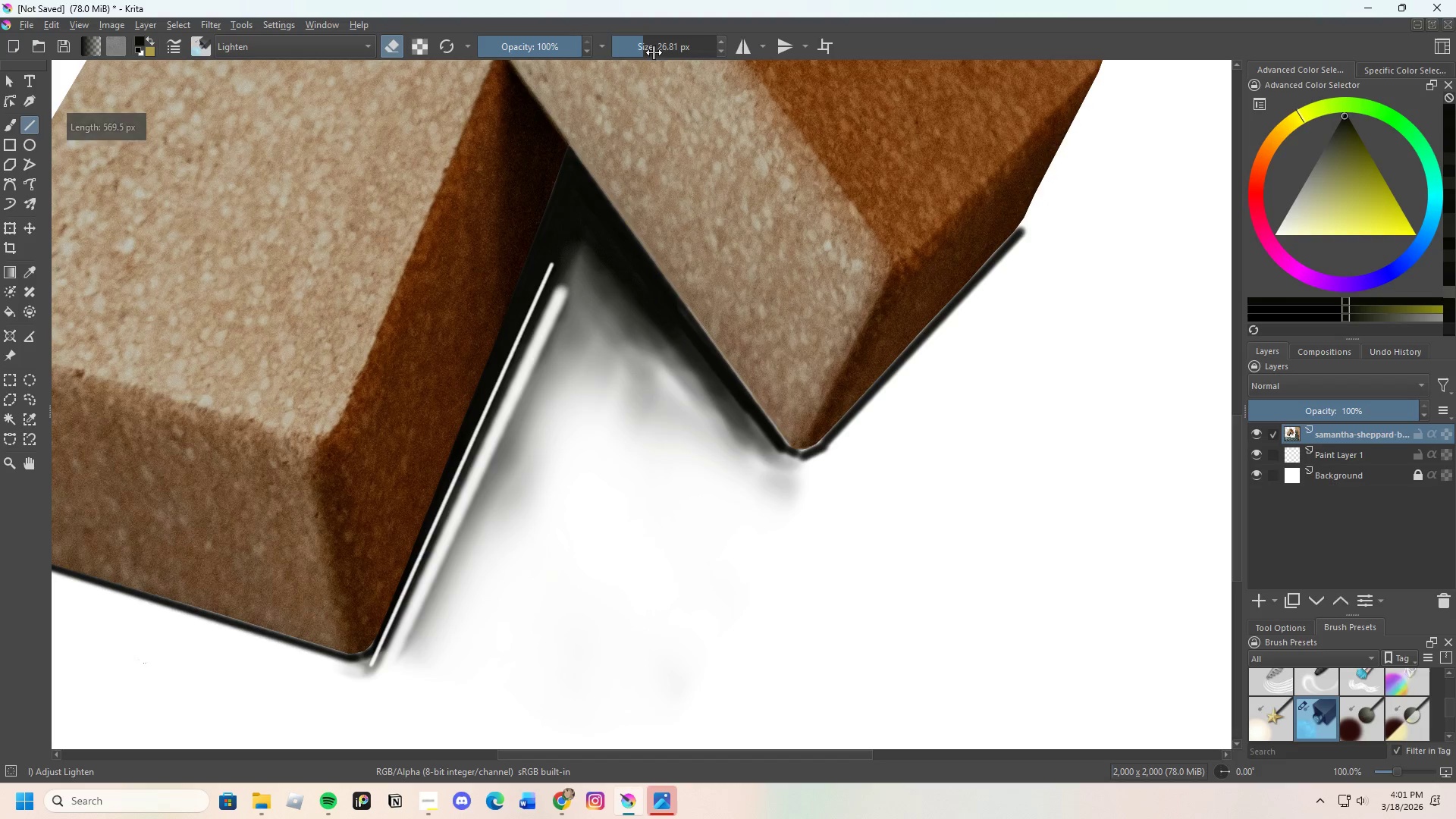 
left_click_drag(start_coordinate=[648, 45], to_coordinate=[659, 40])
 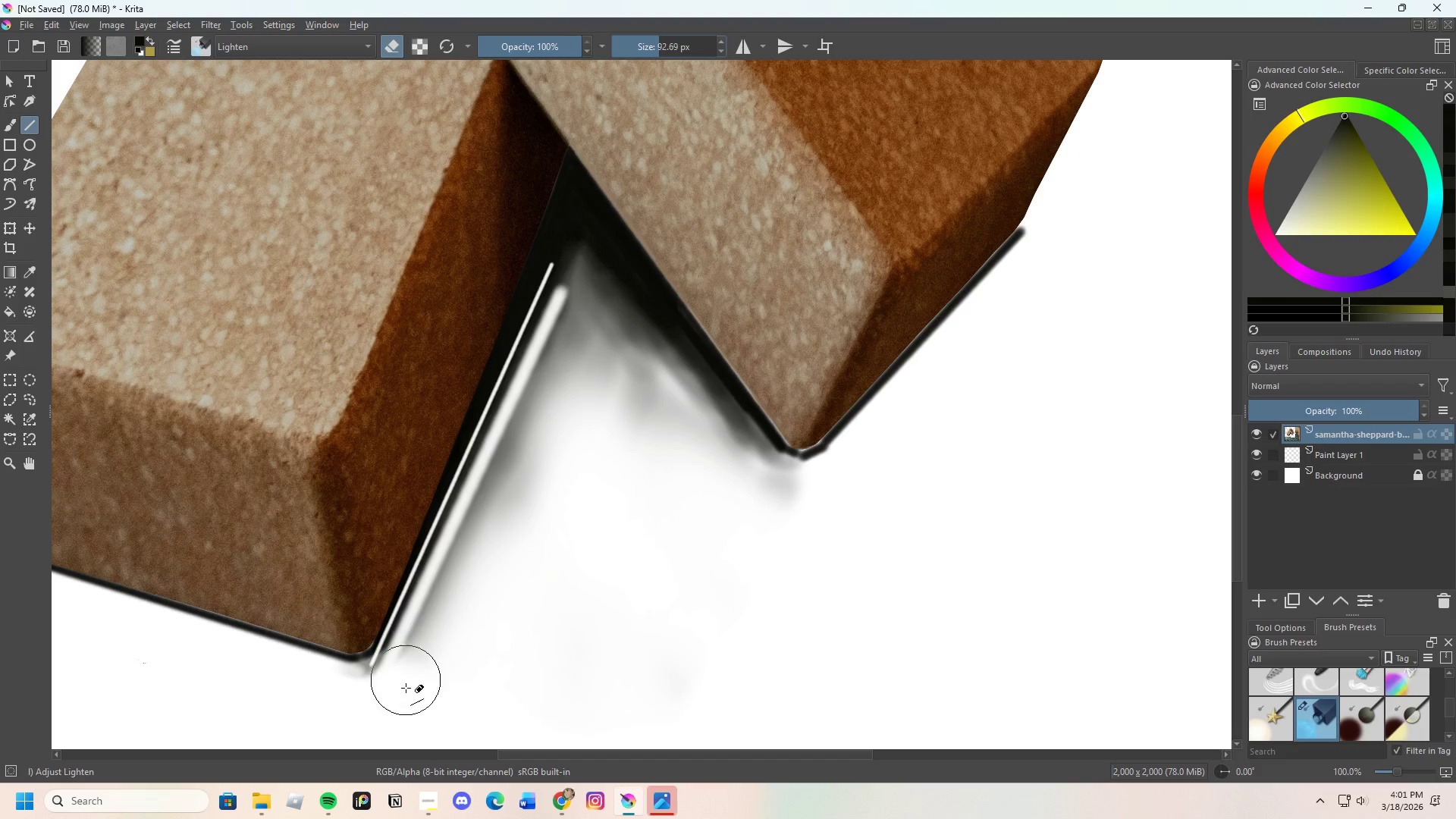 
left_click_drag(start_coordinate=[406, 689], to_coordinate=[556, 298])
 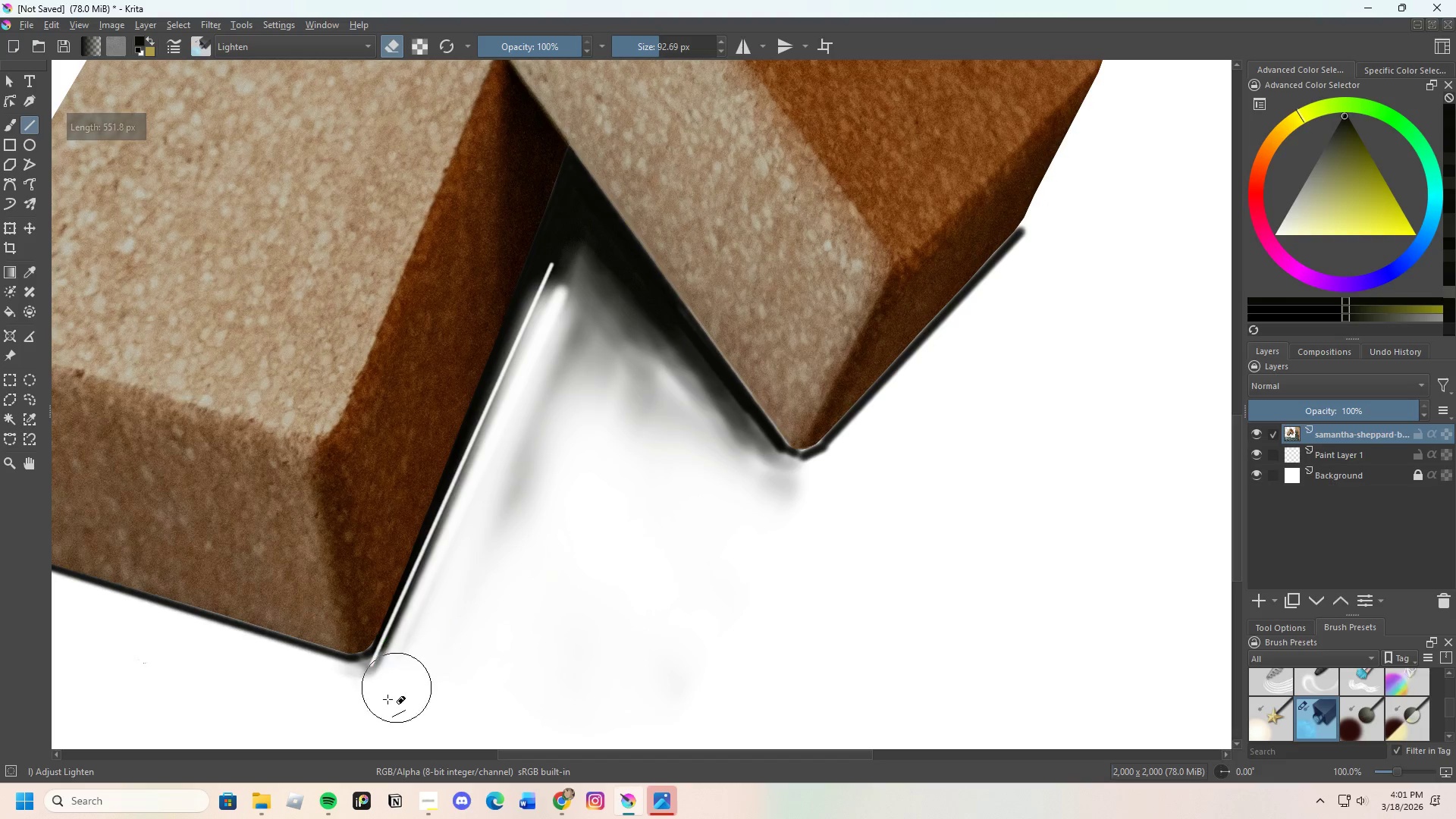 
left_click_drag(start_coordinate=[359, 702], to_coordinate=[447, 585])
 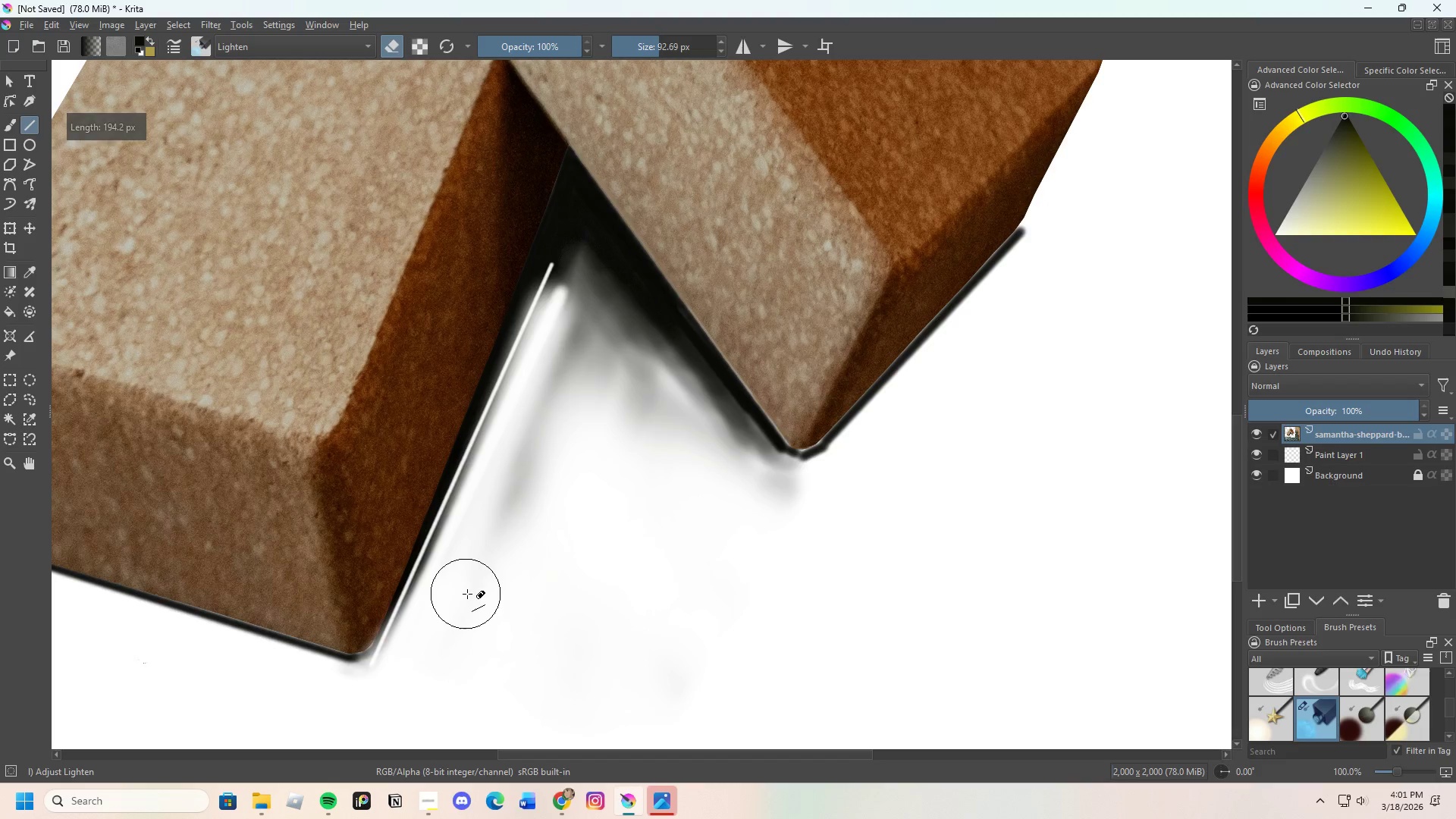 
key(Control+Z)
 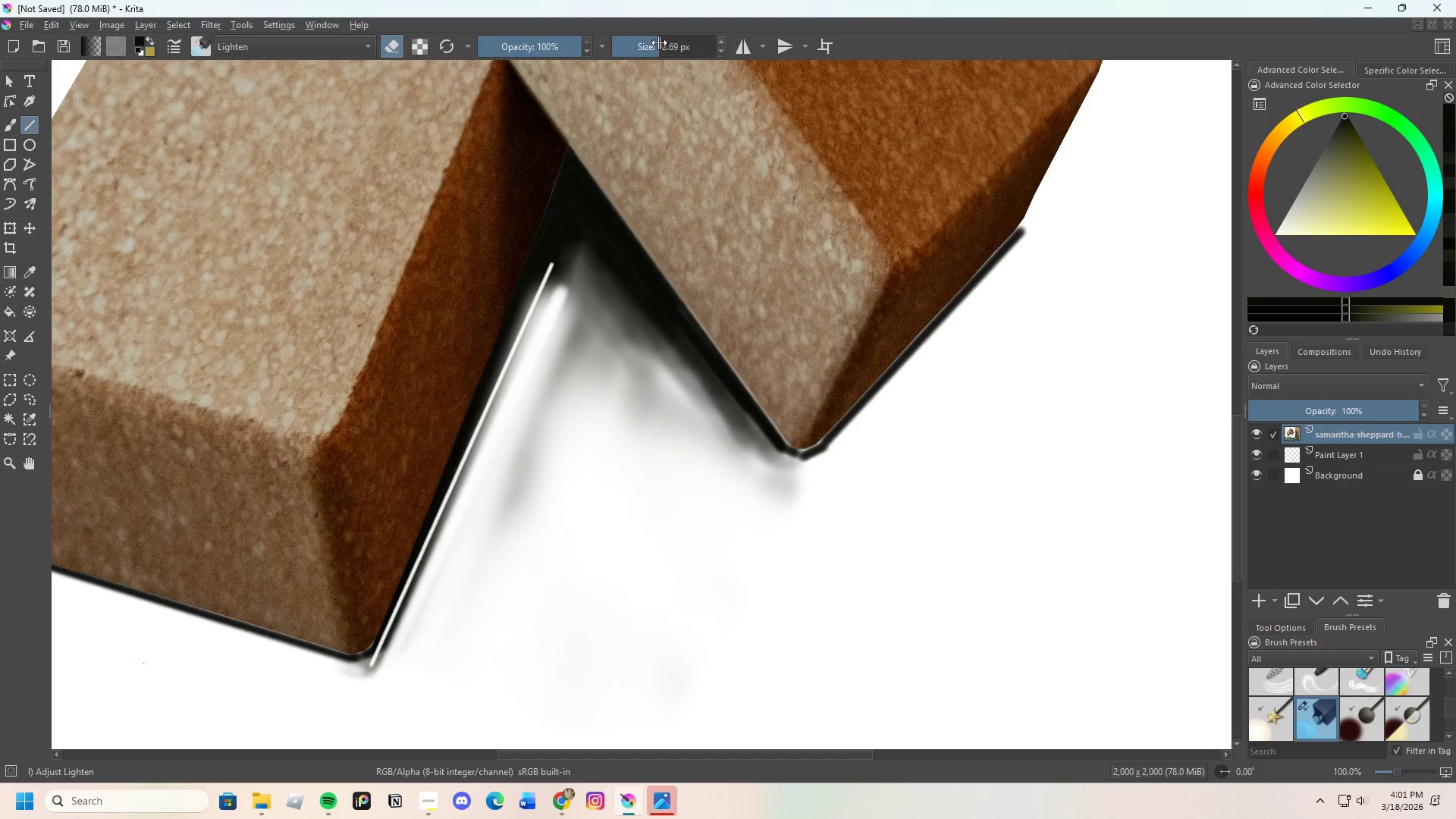 
left_click_drag(start_coordinate=[661, 42], to_coordinate=[649, 54])
 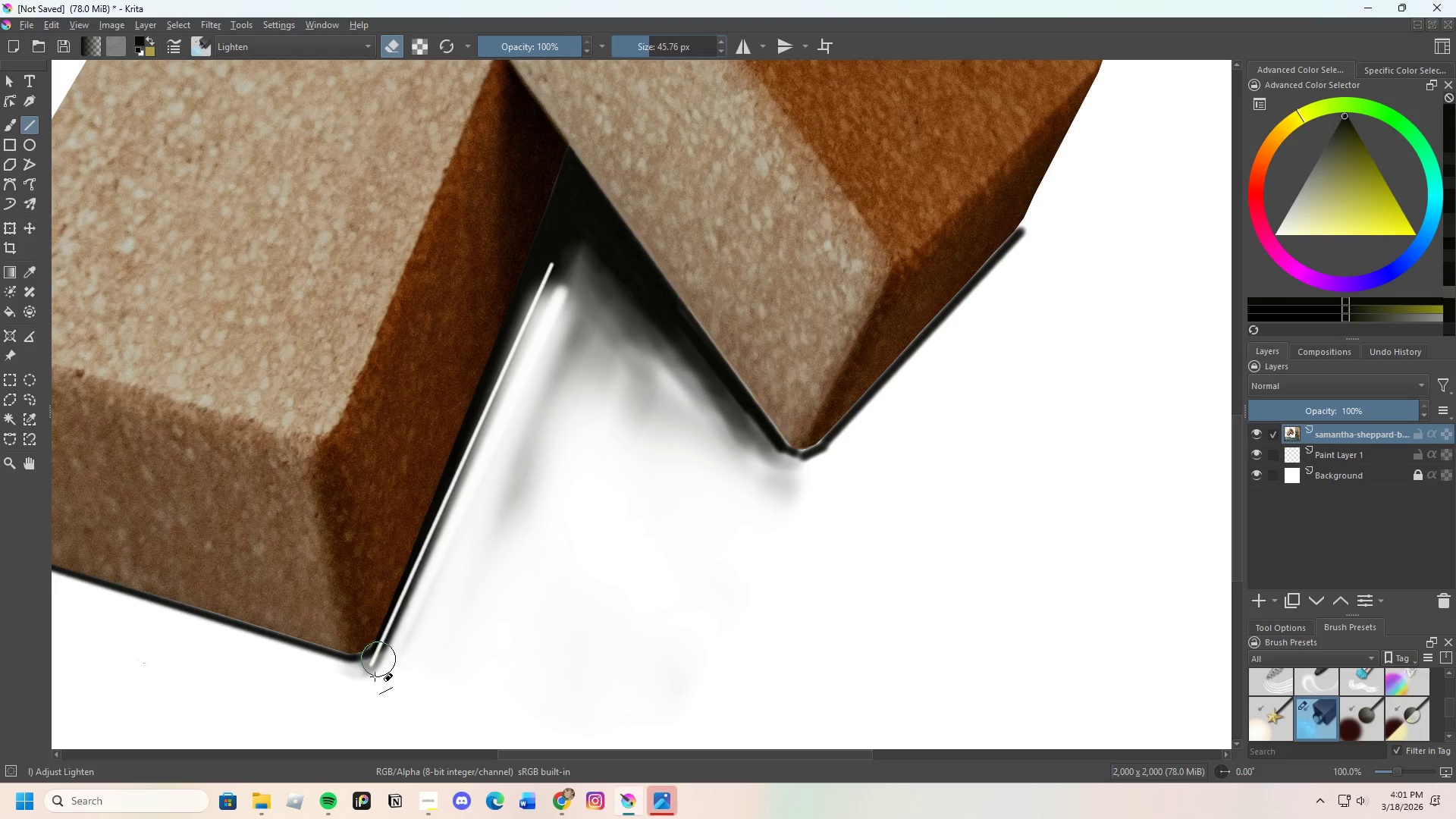 
left_click_drag(start_coordinate=[374, 679], to_coordinate=[445, 572])
 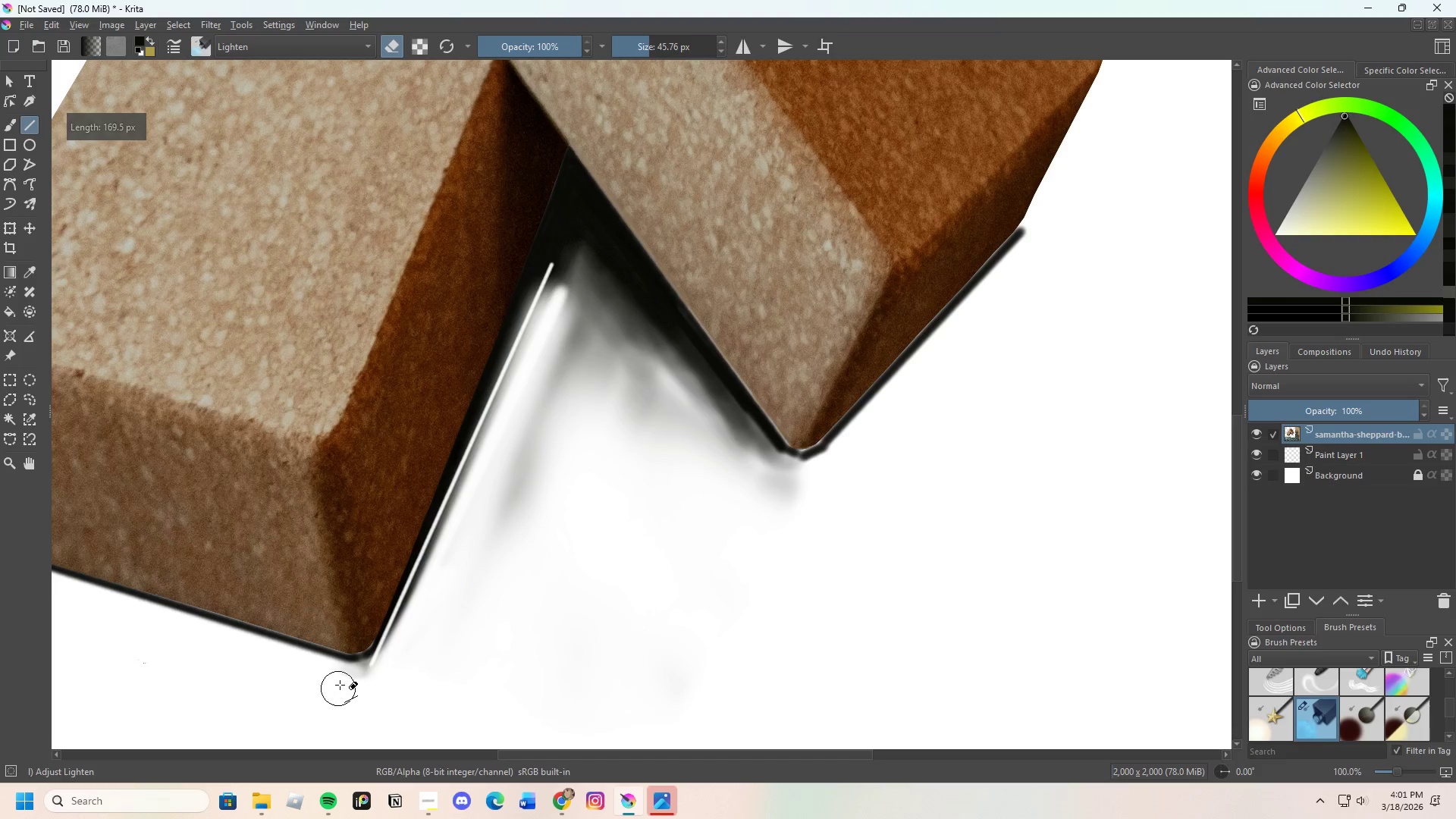 
left_click_drag(start_coordinate=[358, 678], to_coordinate=[406, 664])
 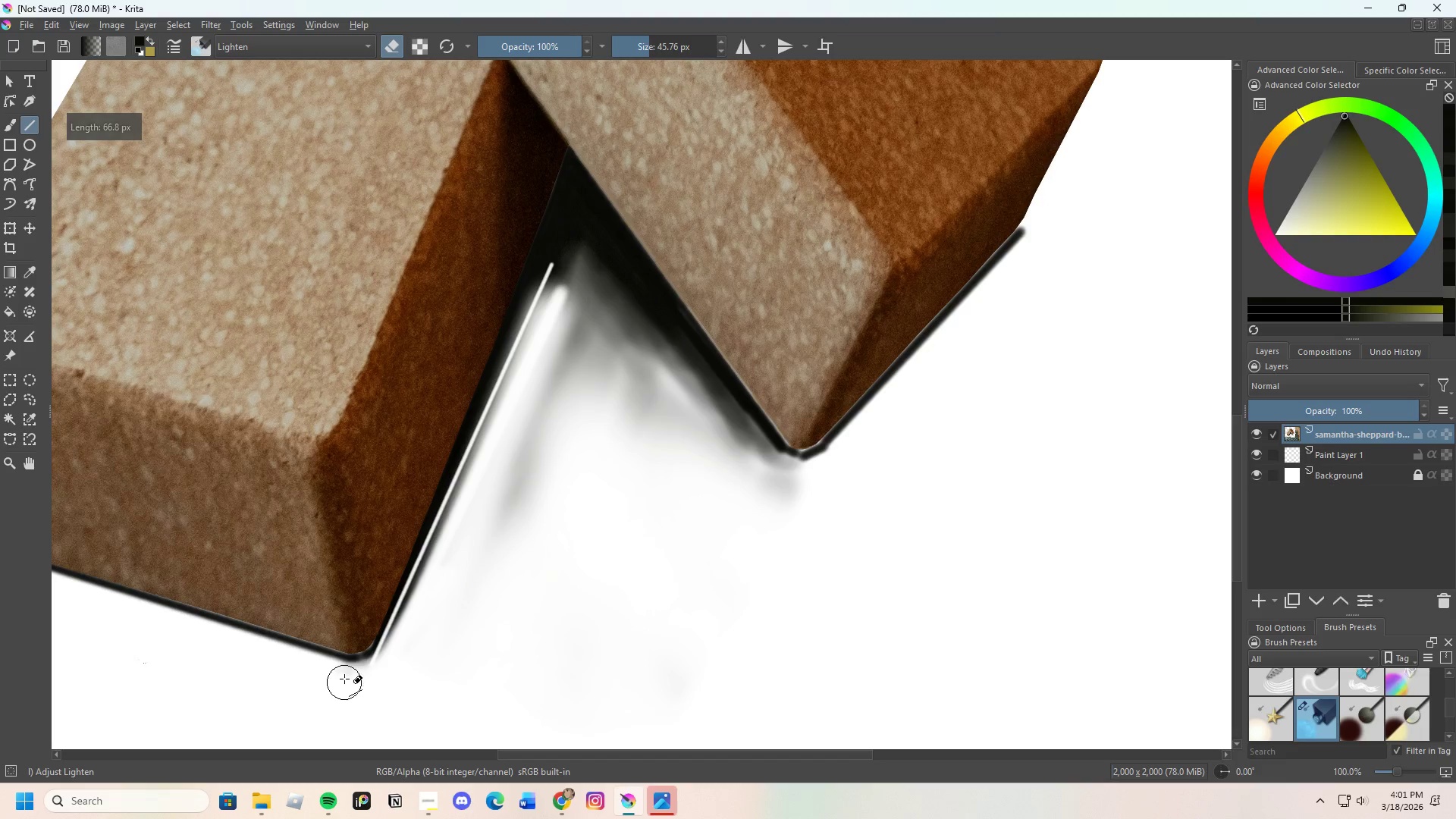 
left_click_drag(start_coordinate=[356, 676], to_coordinate=[410, 635])
 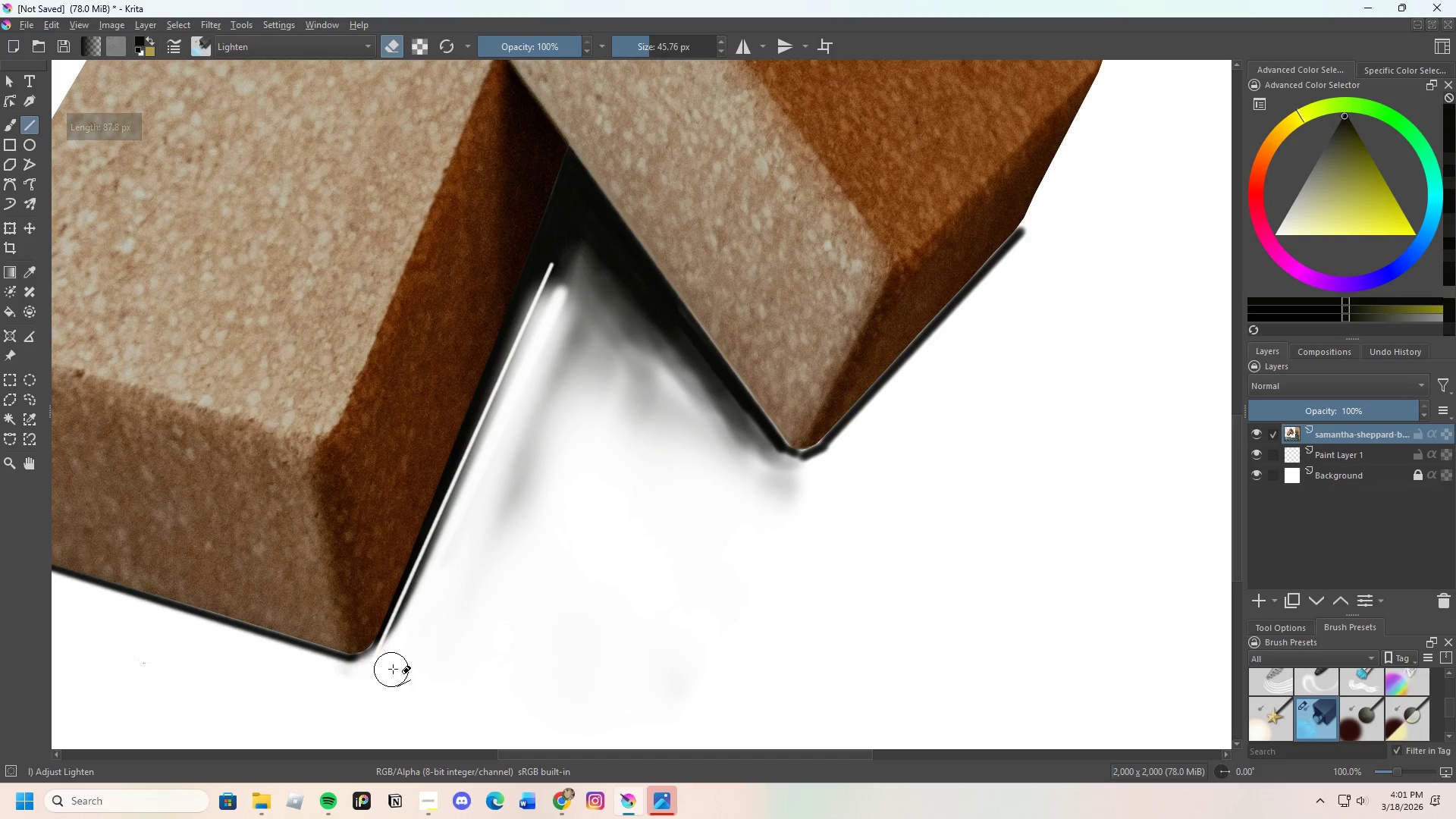 
key(Control+Z)
 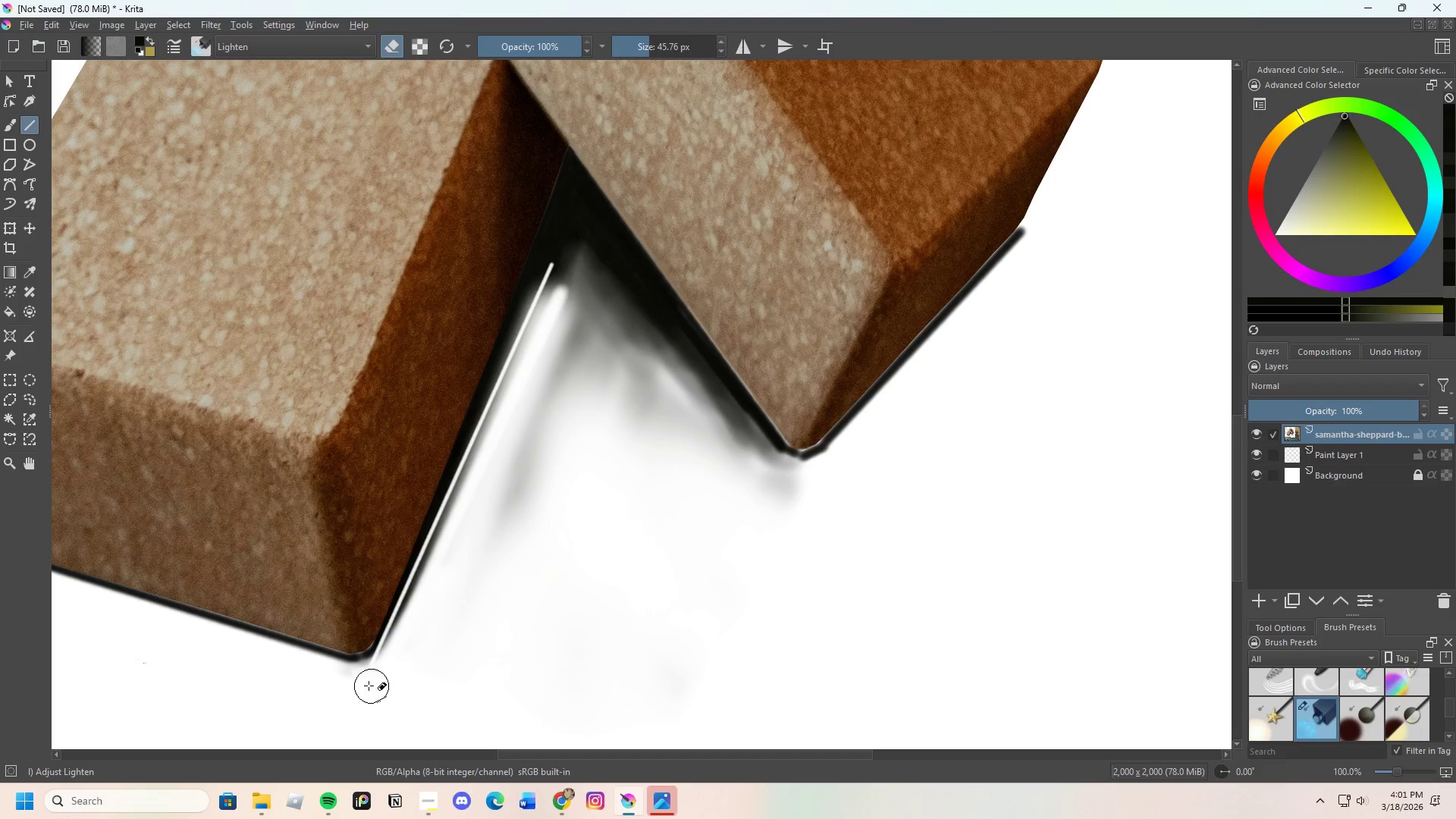 
left_click_drag(start_coordinate=[368, 674], to_coordinate=[410, 652])
 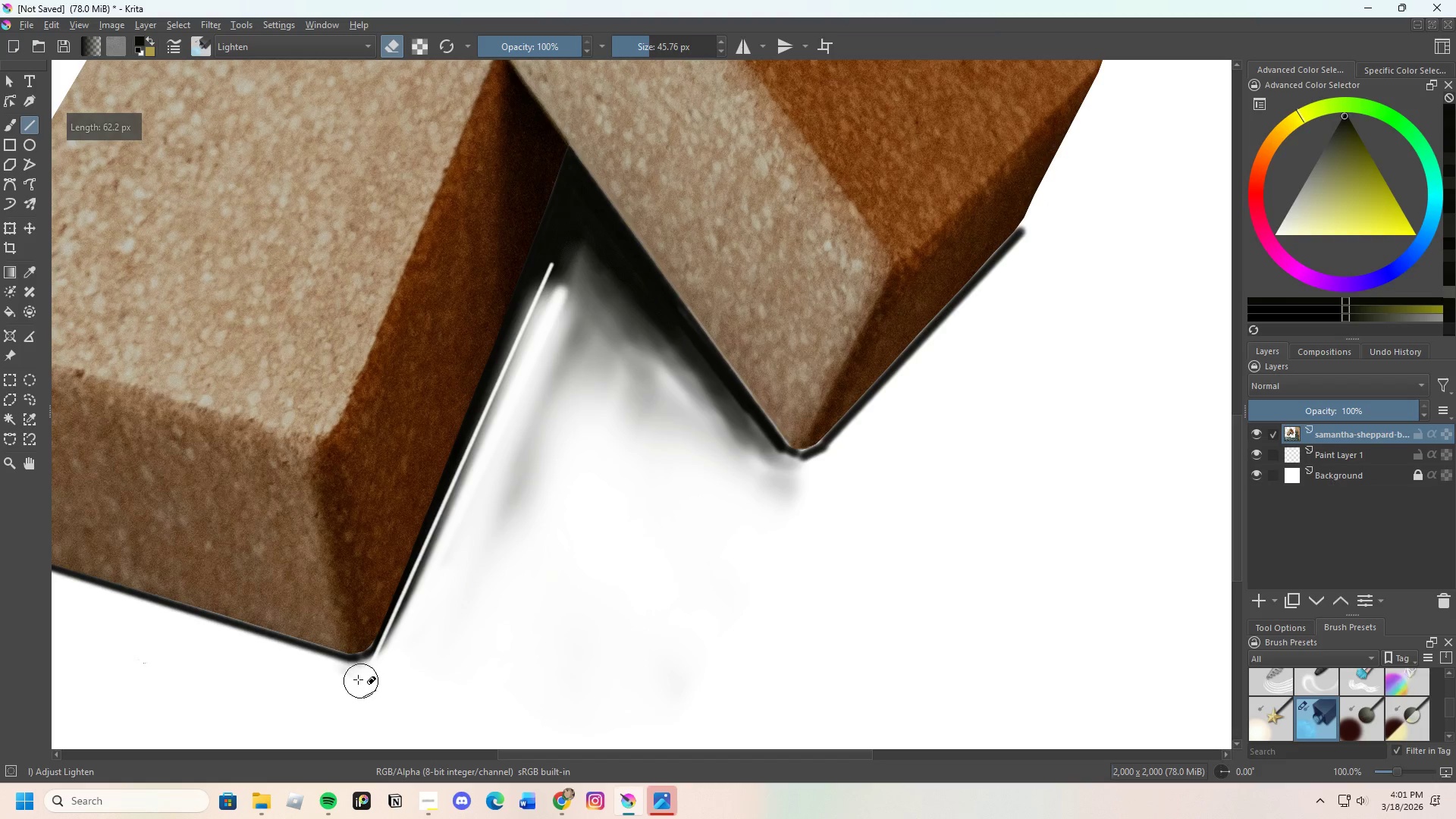 
left_click_drag(start_coordinate=[358, 679], to_coordinate=[400, 660])
 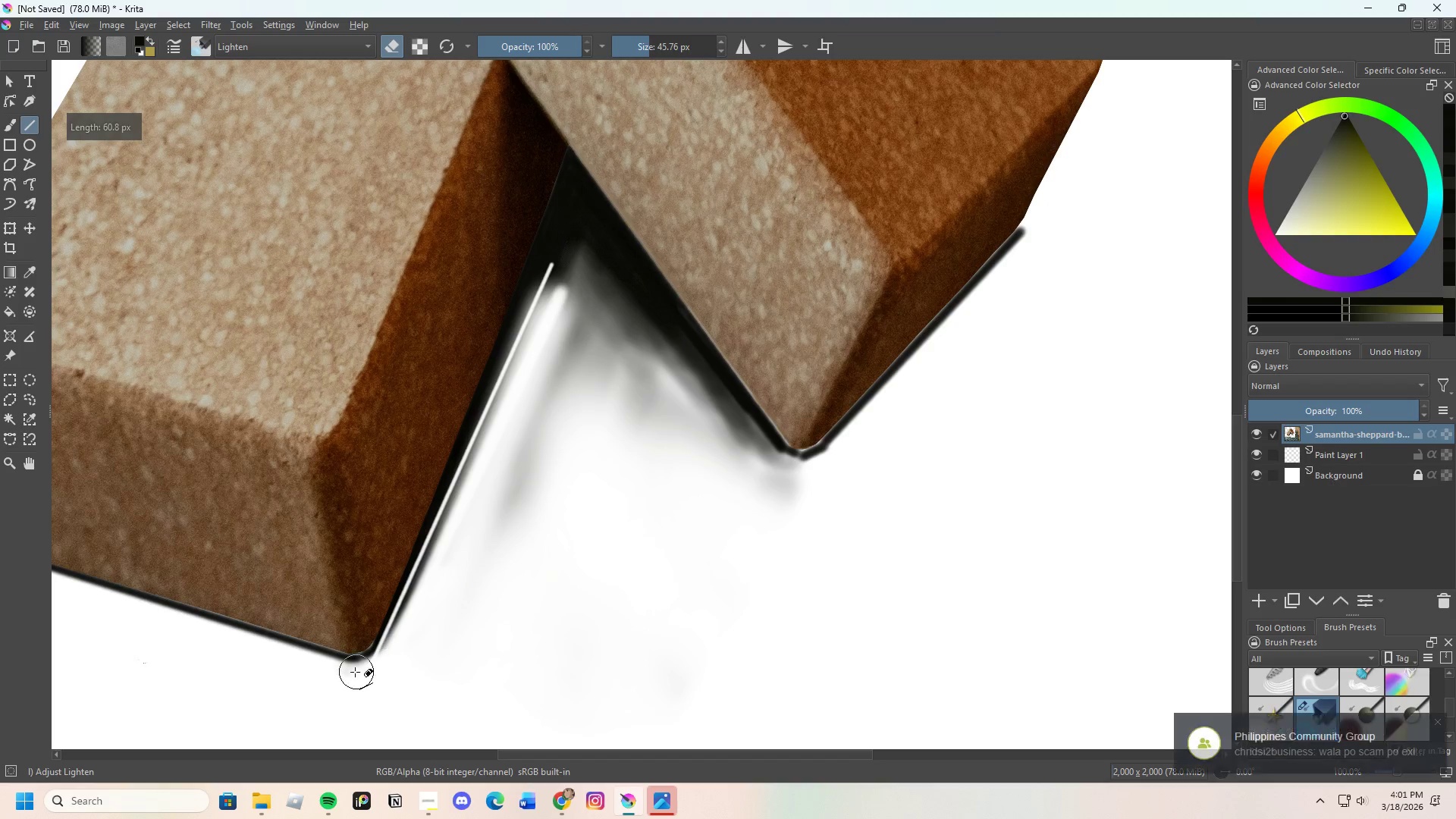 
left_click_drag(start_coordinate=[357, 670], to_coordinate=[398, 656])
 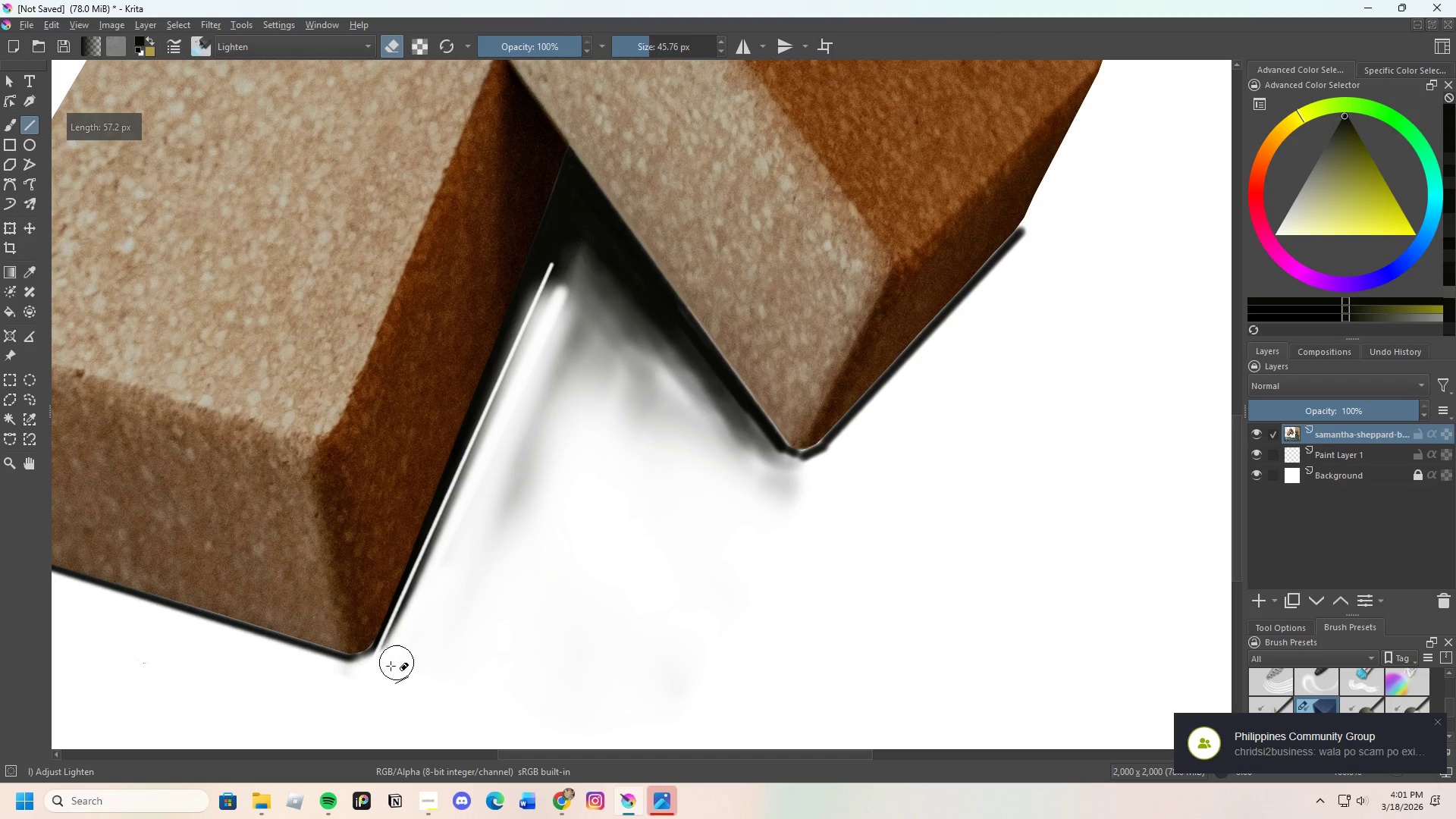 
left_click_drag(start_coordinate=[390, 663], to_coordinate=[546, 304])
 